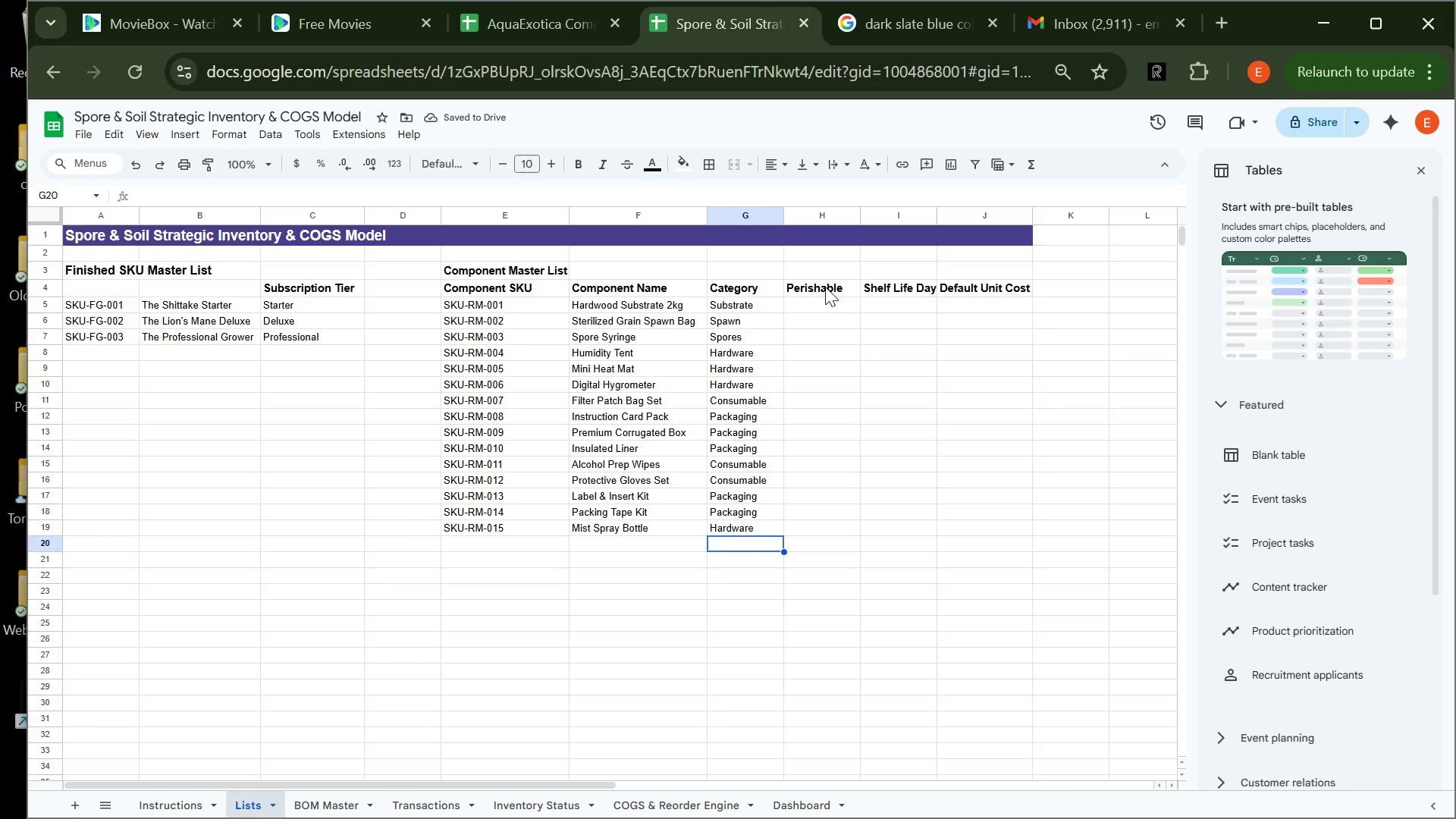 
left_click([793, 294])
 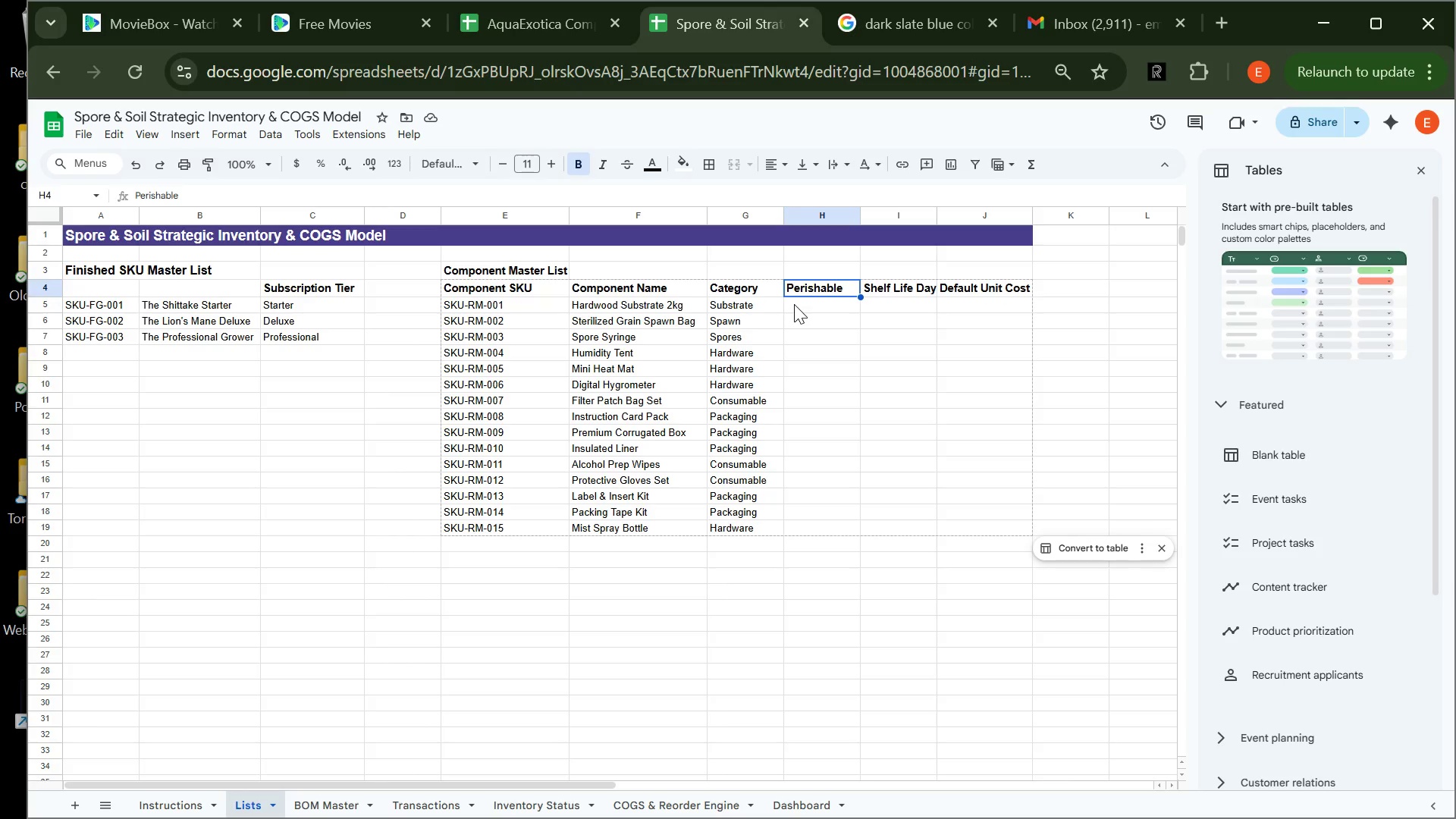 
left_click([794, 304])
 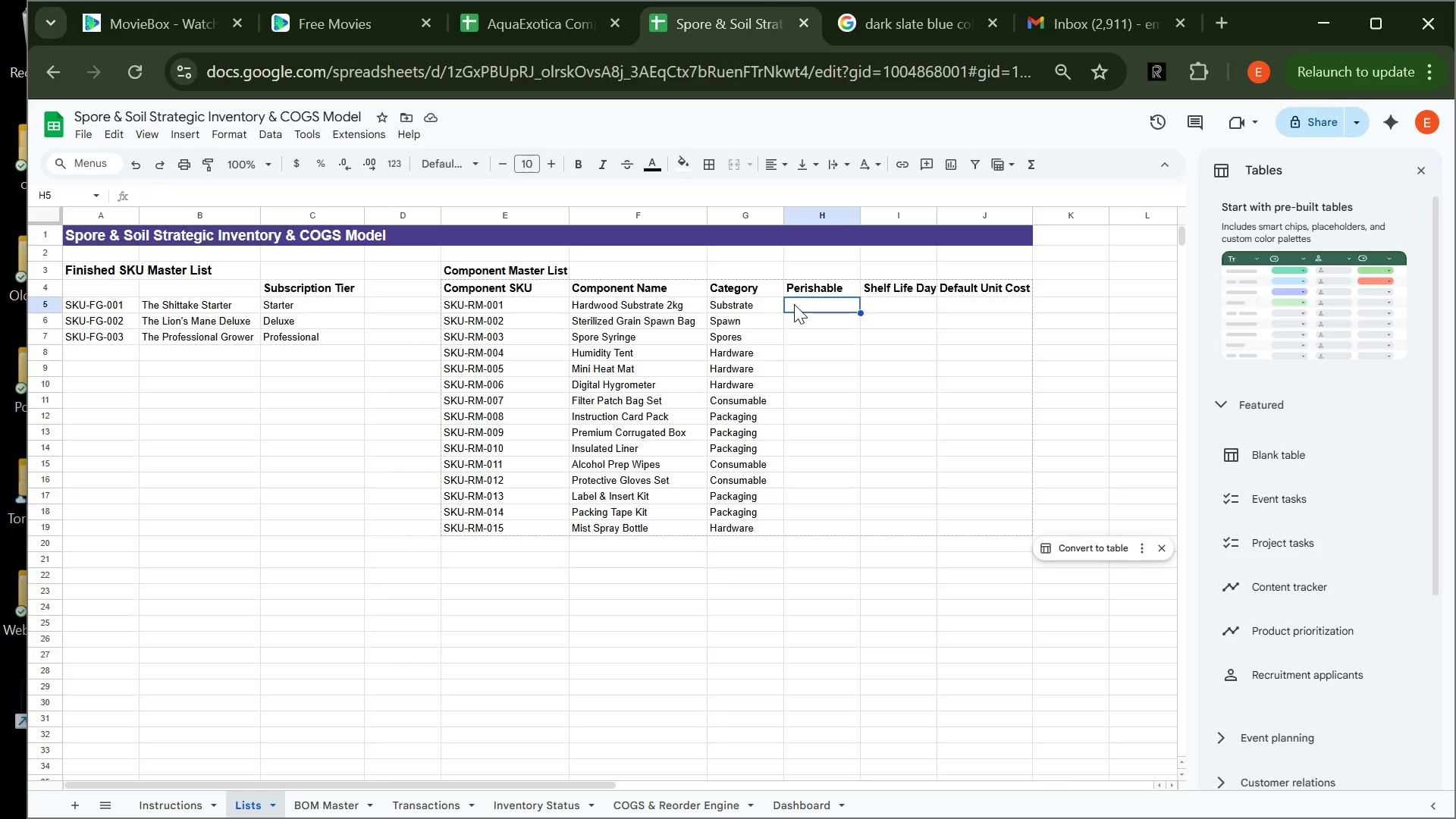 
wait(11.45)
 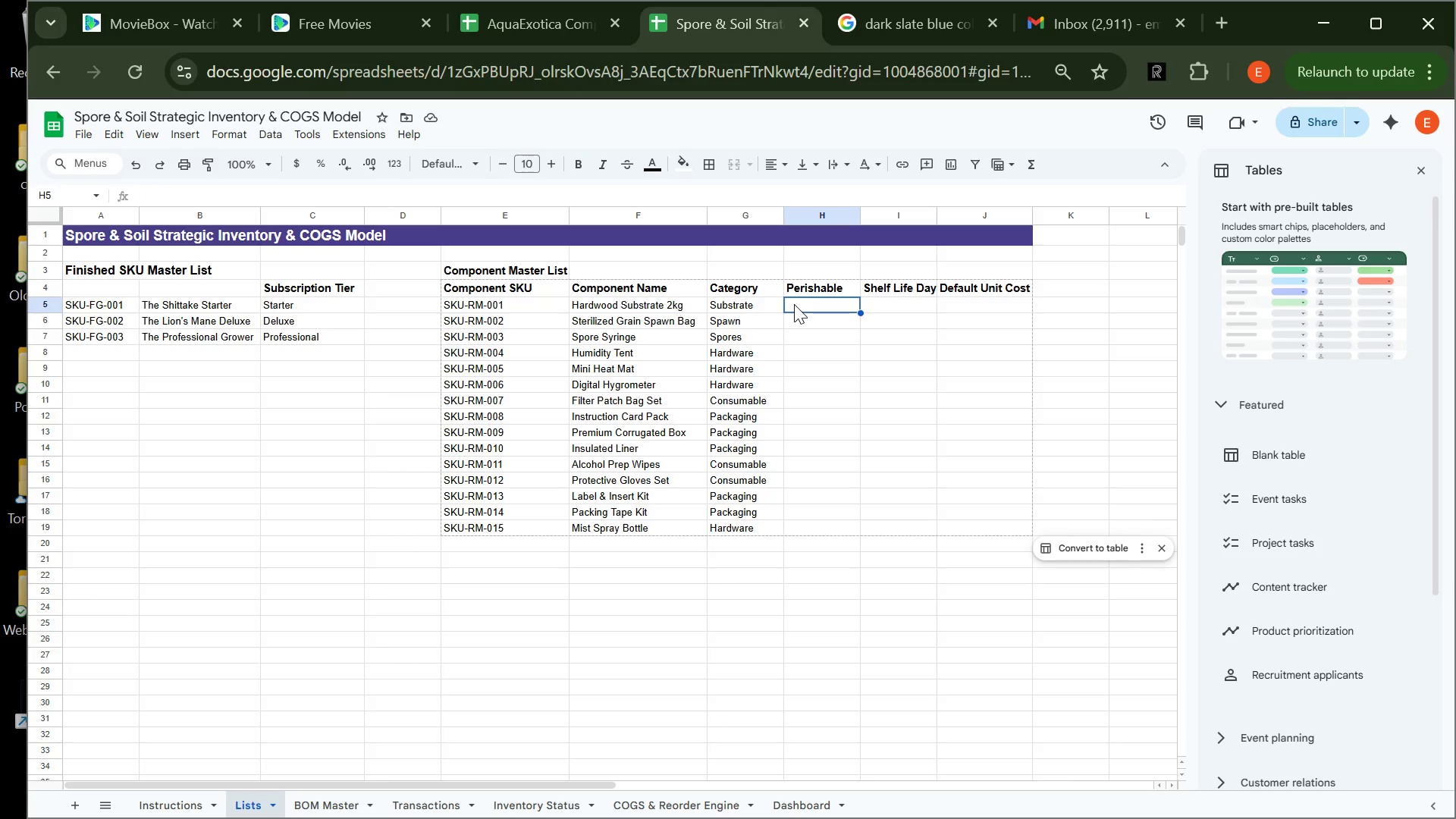 
type(Yes)
 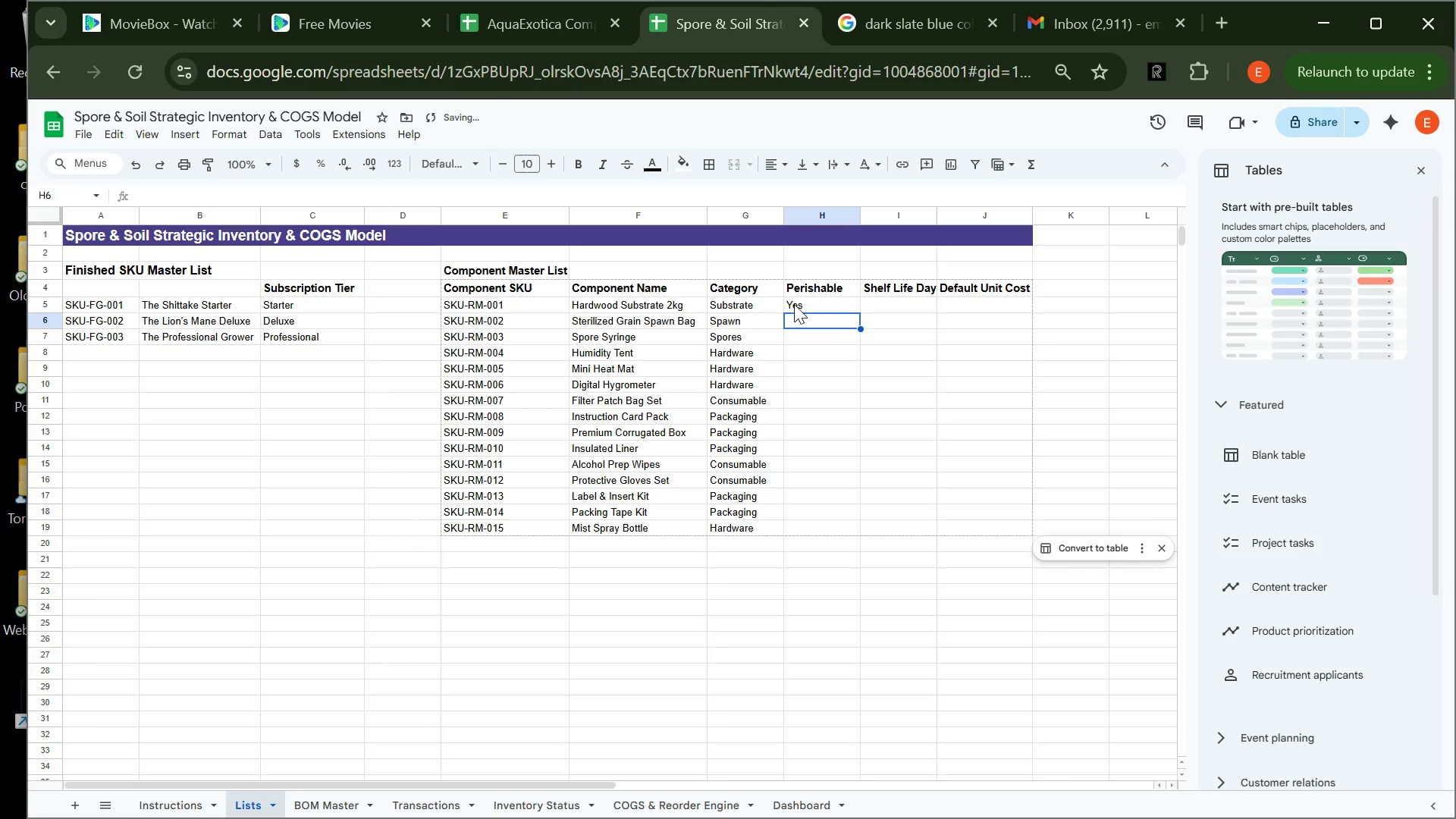 
key(Enter)
 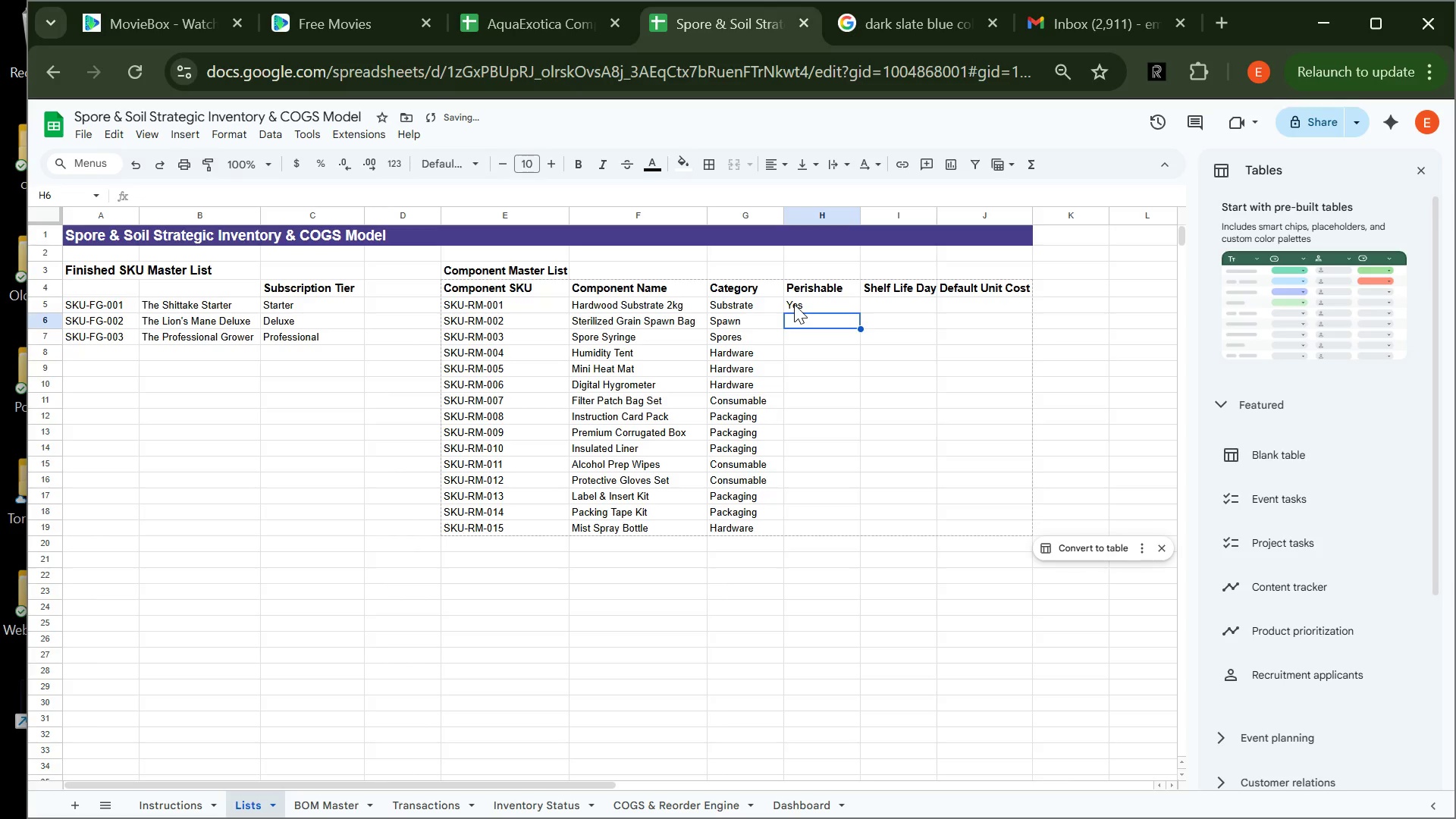 
type(Yes)
 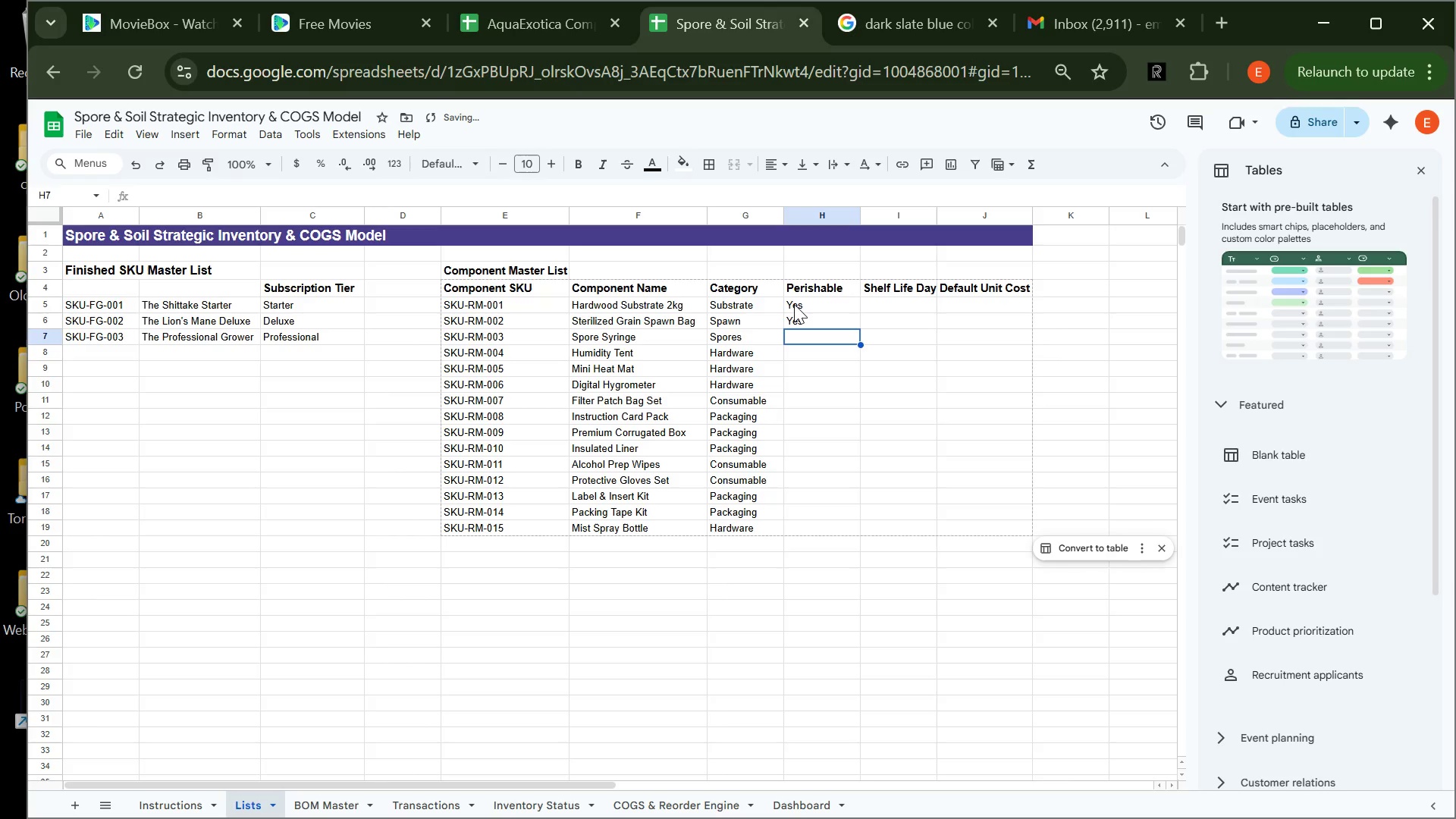 
key(Enter)
 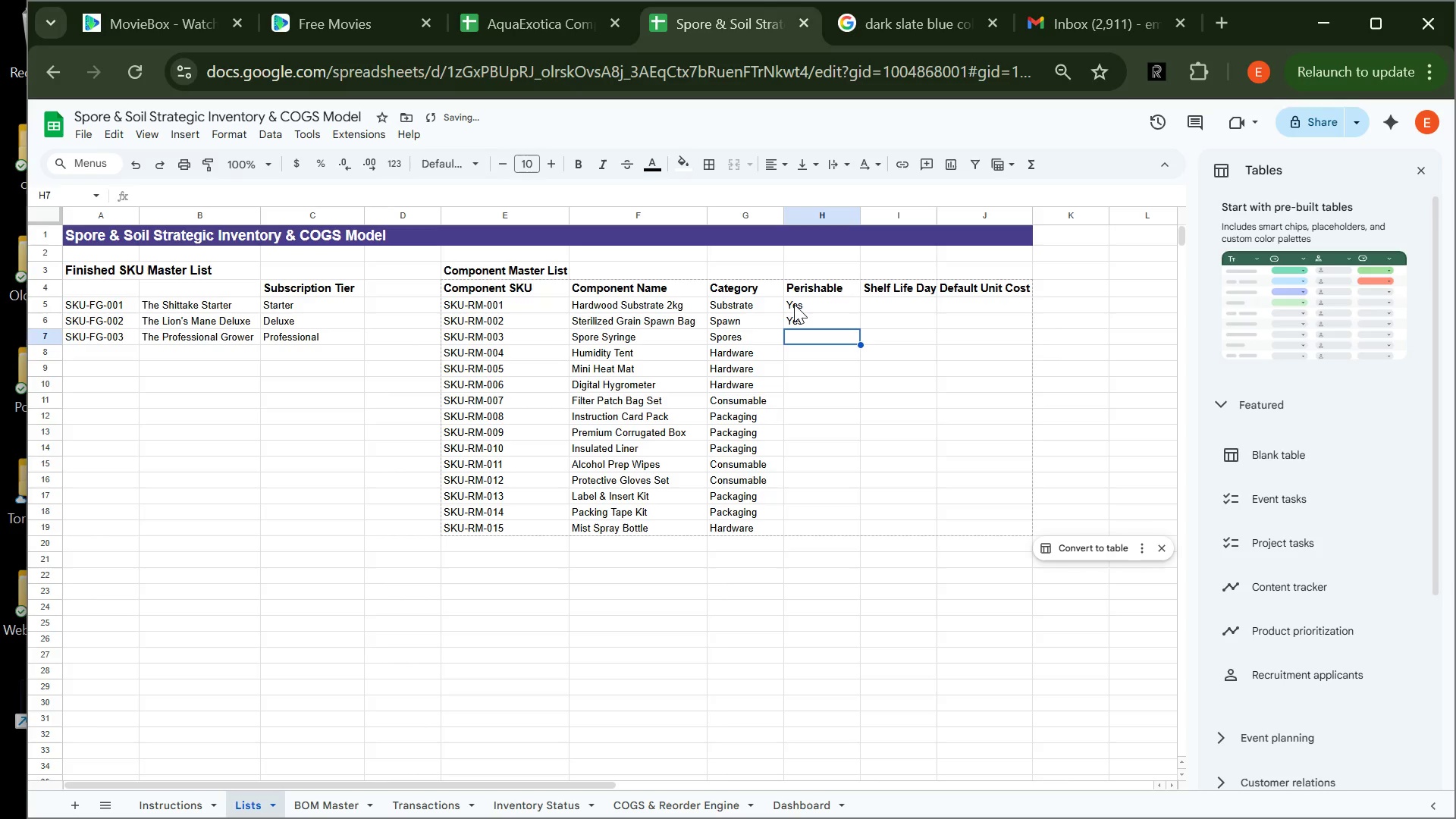 
type(Yes)
 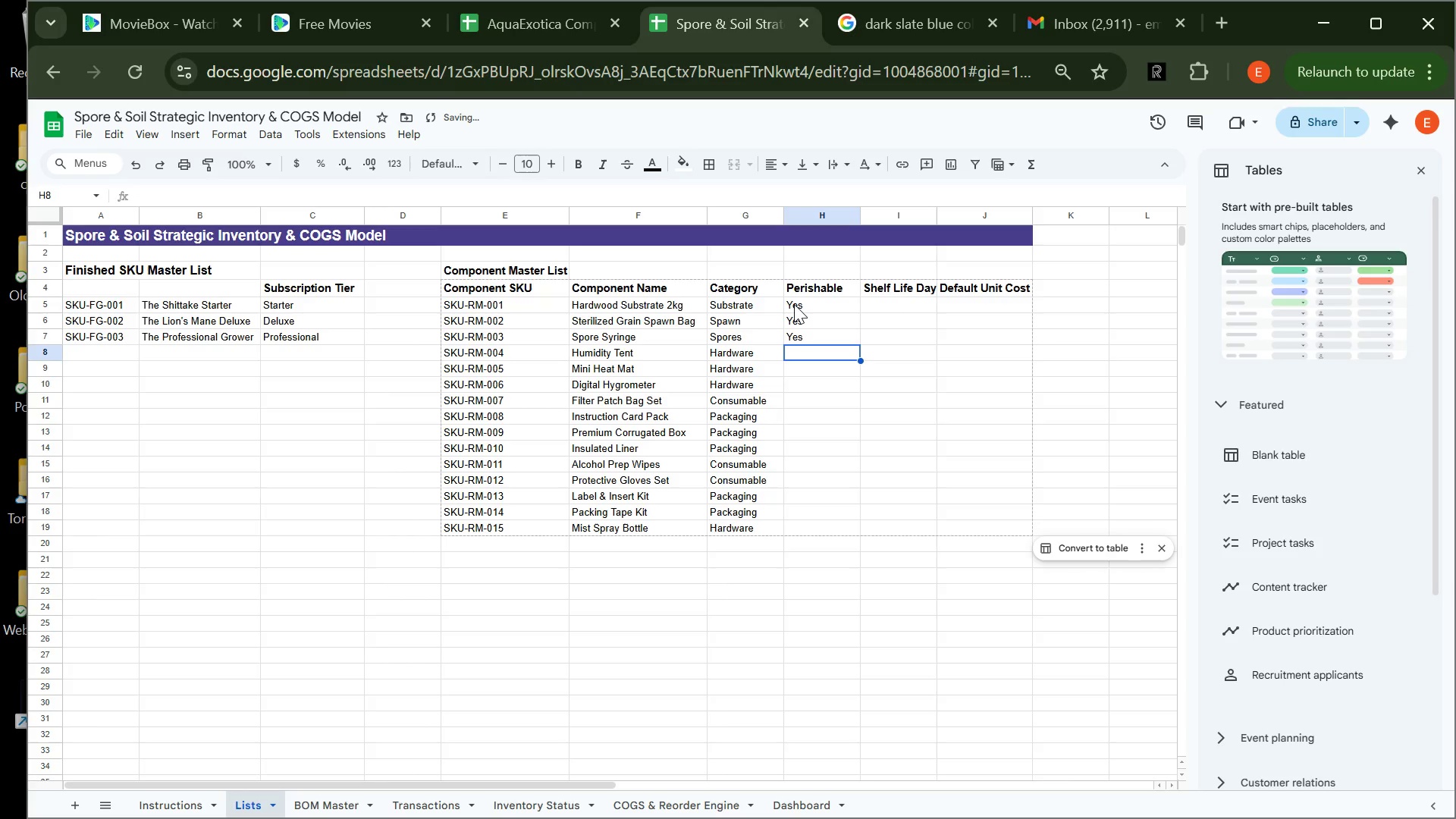 
key(Enter)
 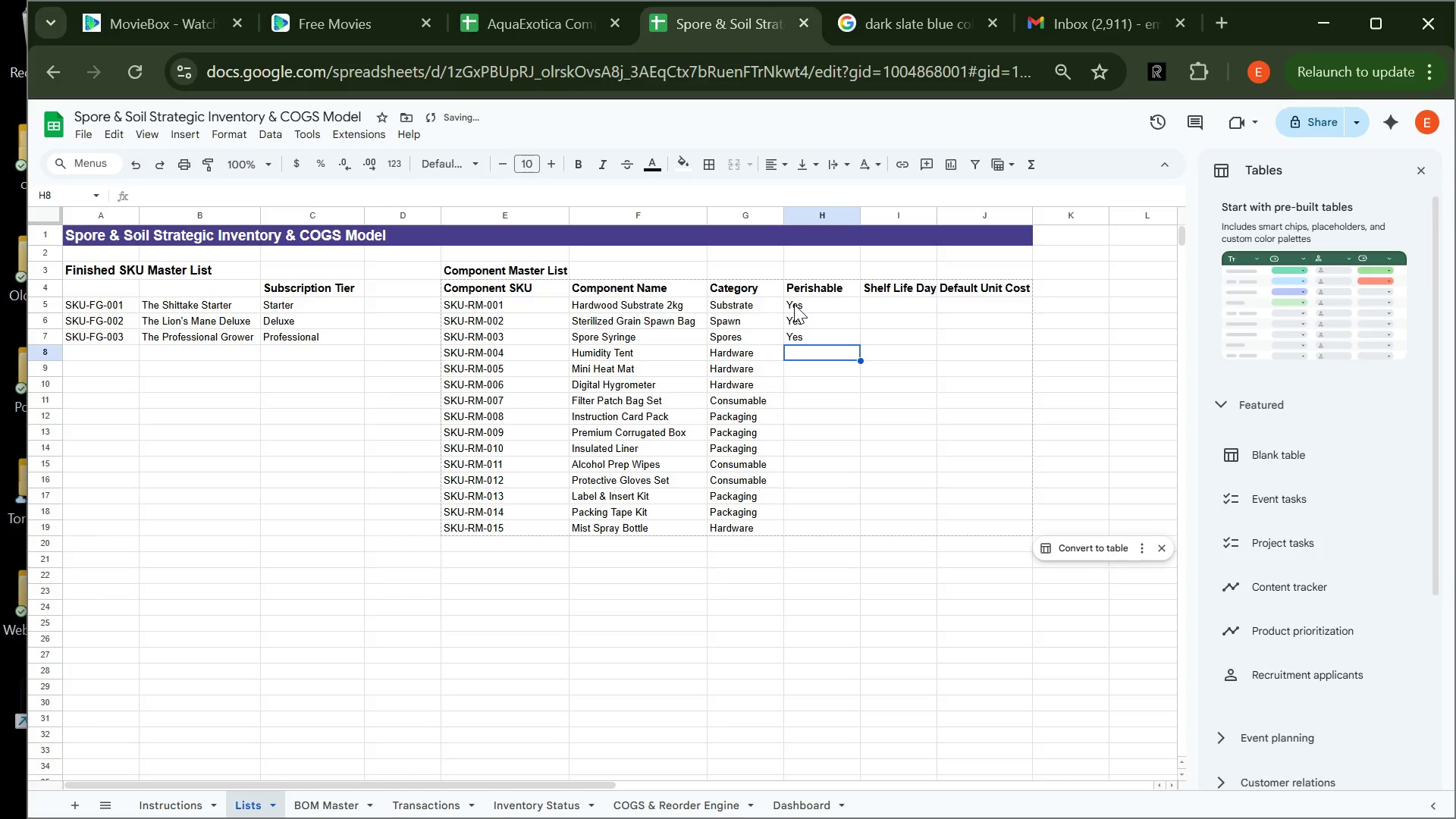 
key(CapsLock)
 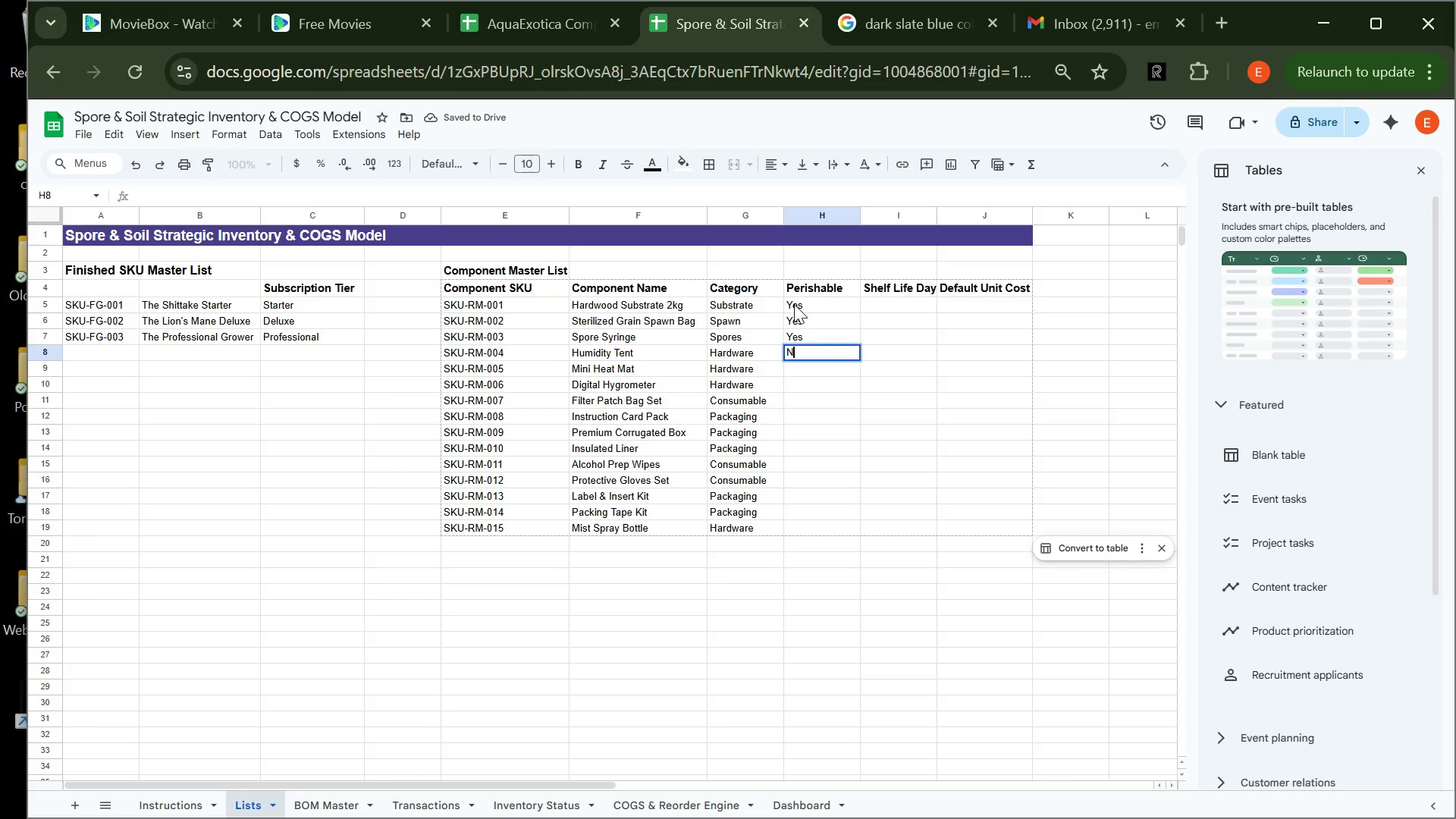 
key(N)
 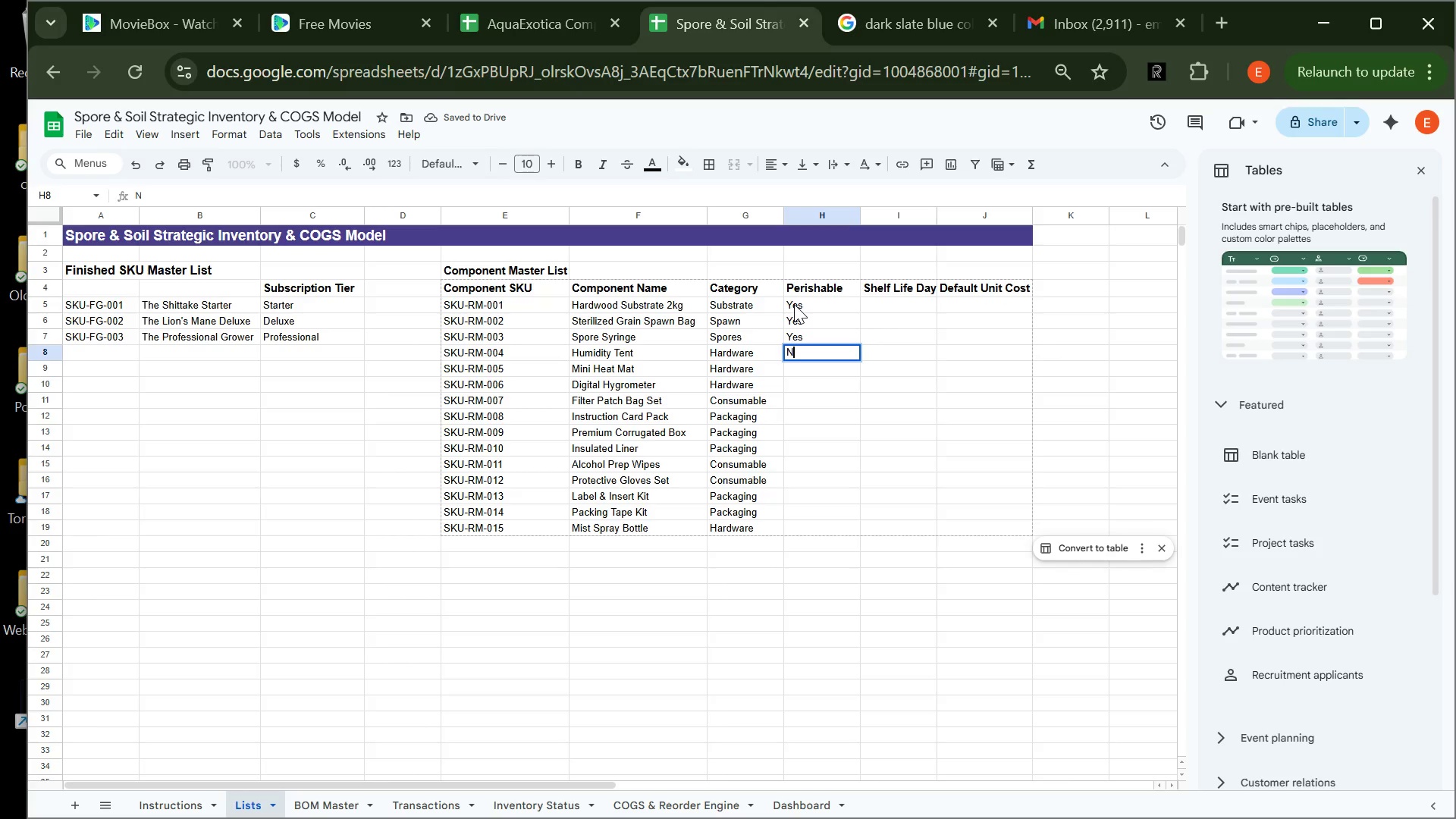 
key(CapsLock)
 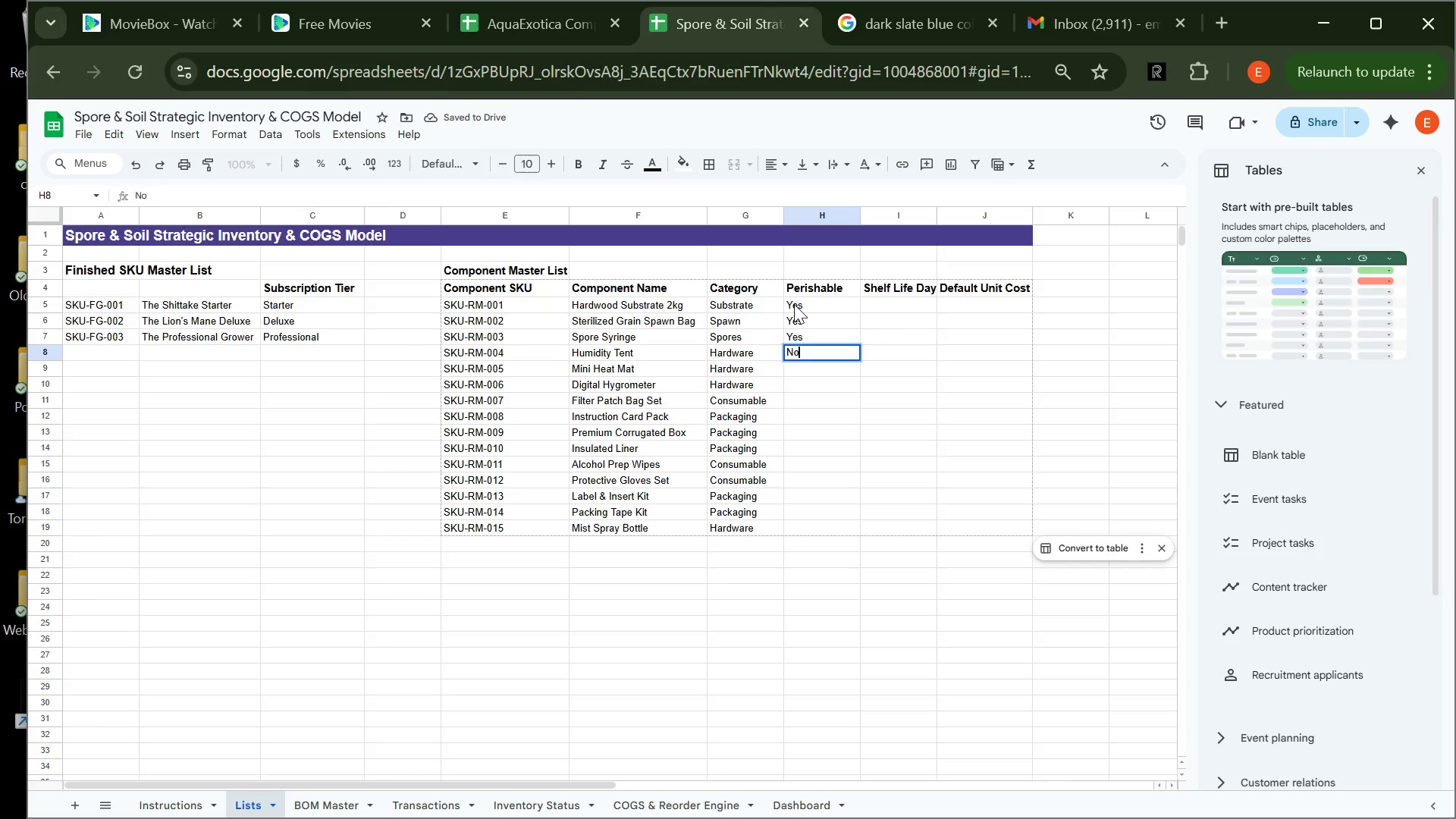 
key(O)
 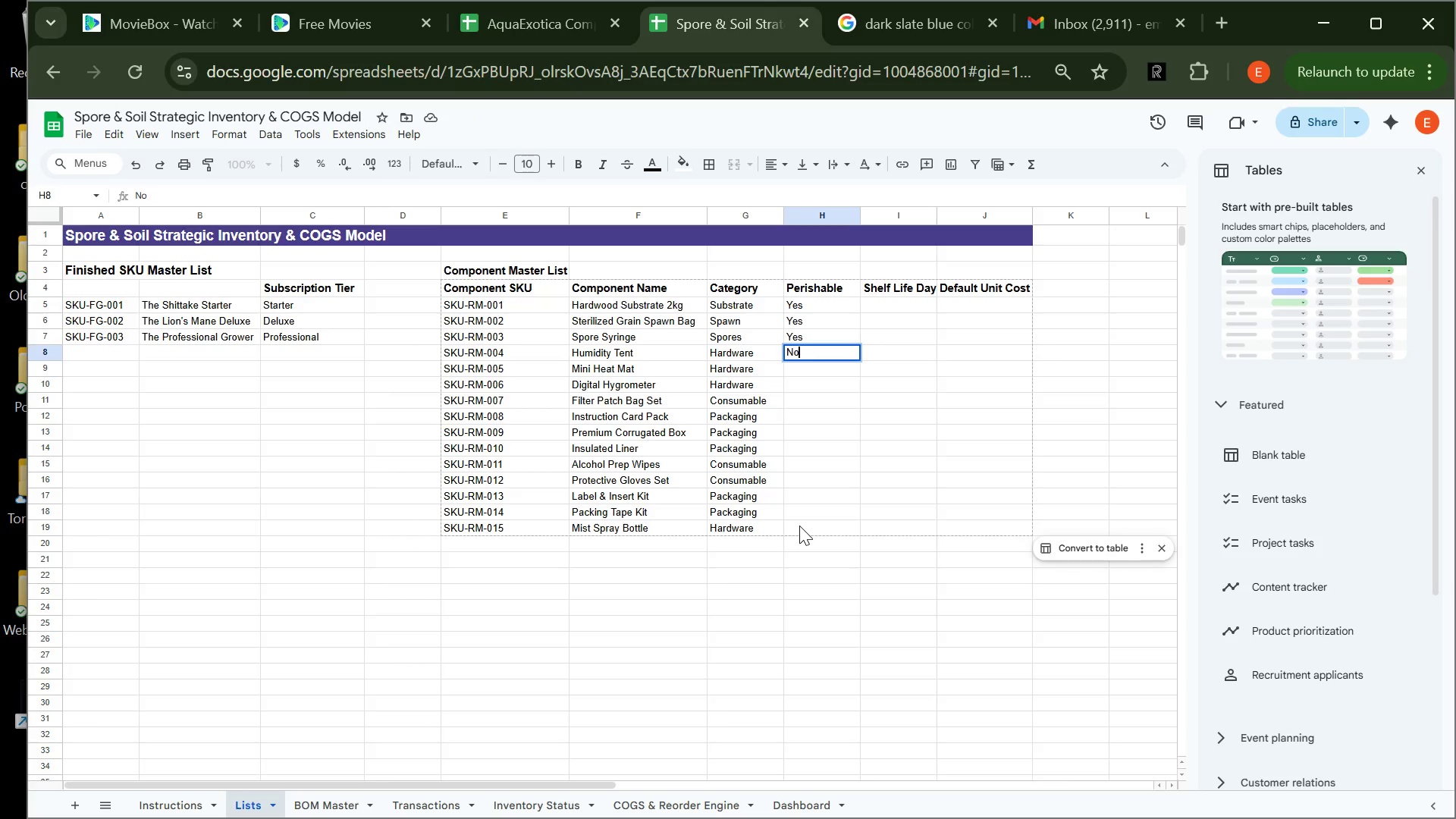 
wait(6.97)
 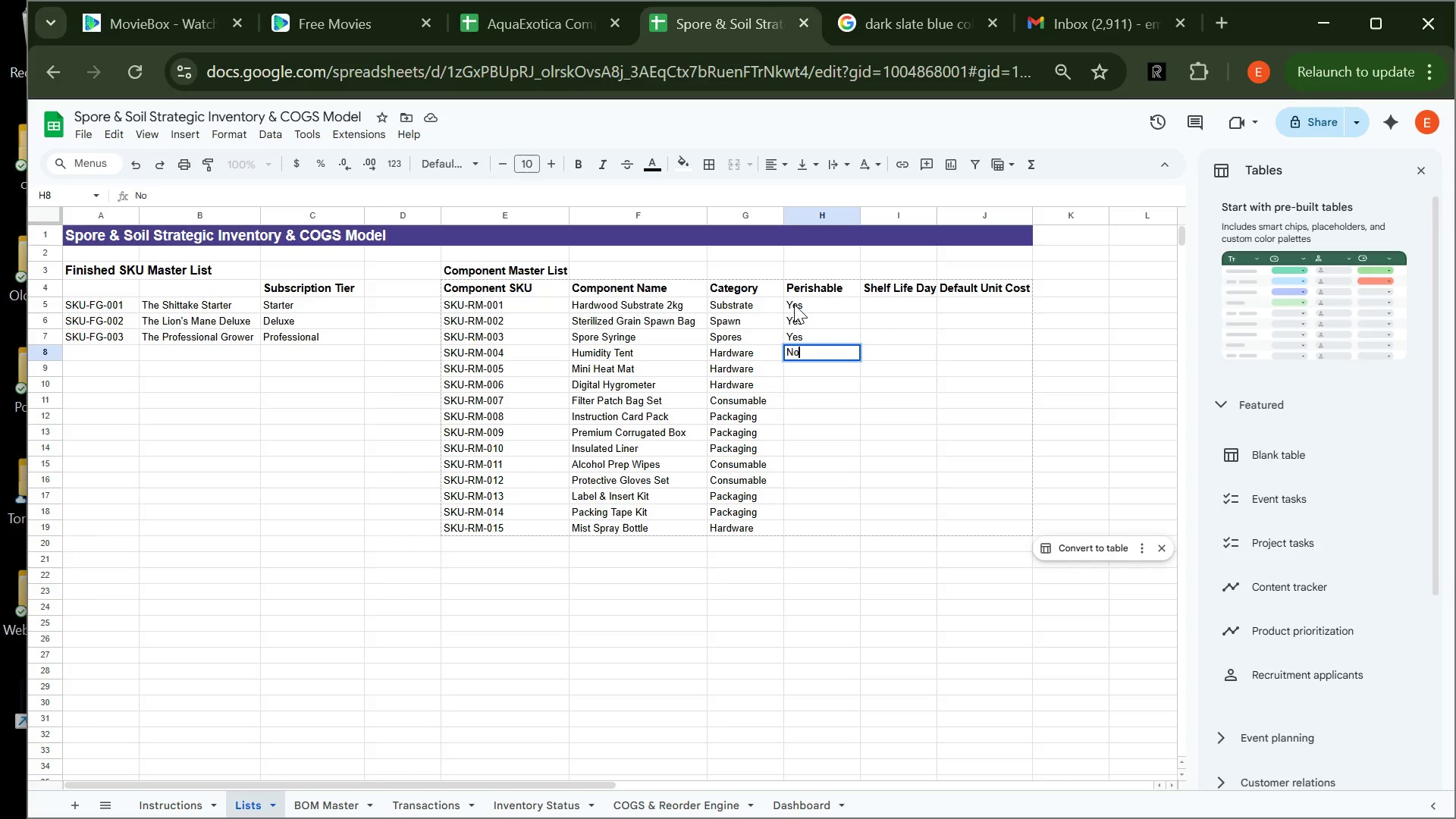 
left_click([799, 526])
 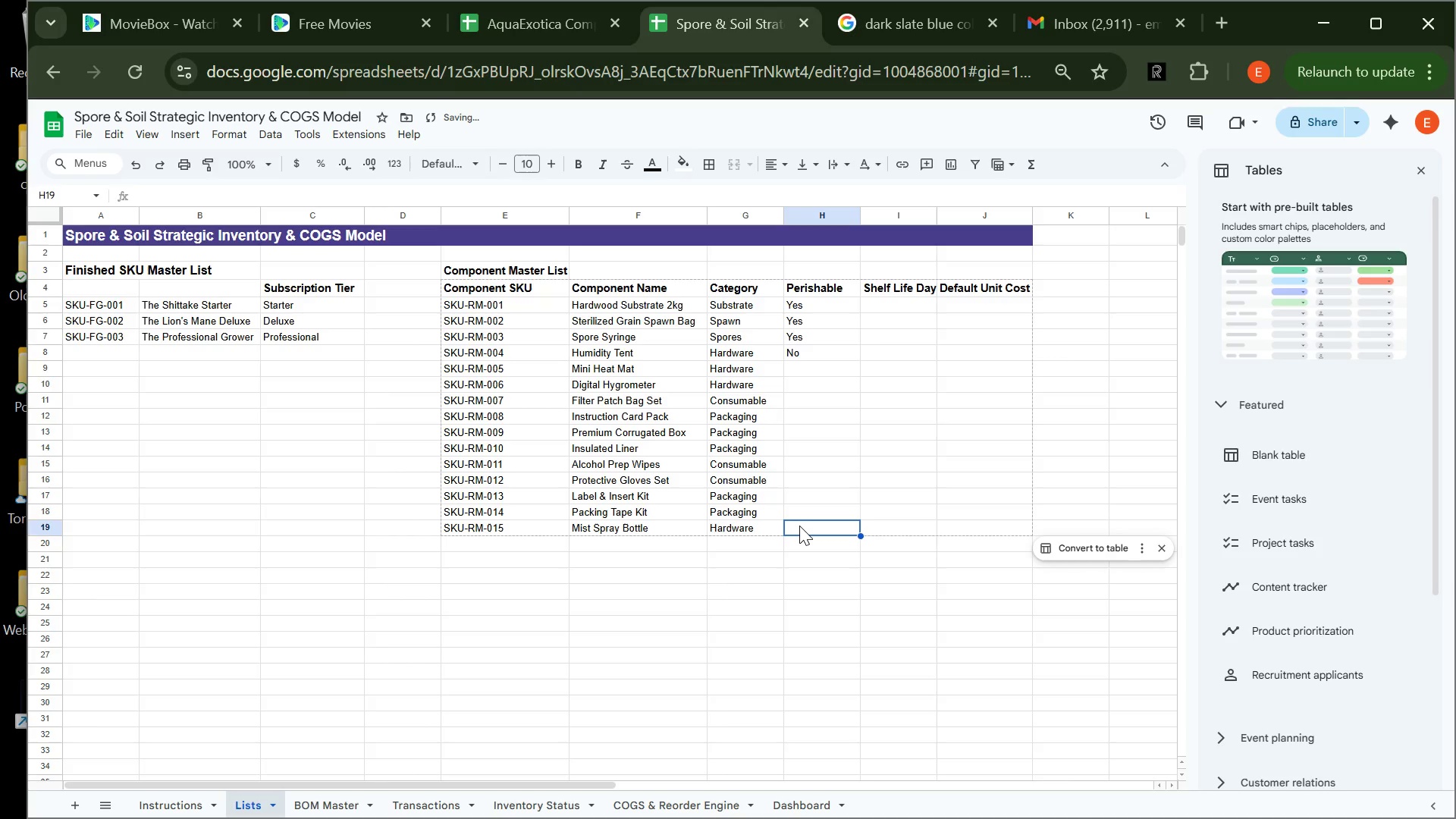 
key(CapsLock)
 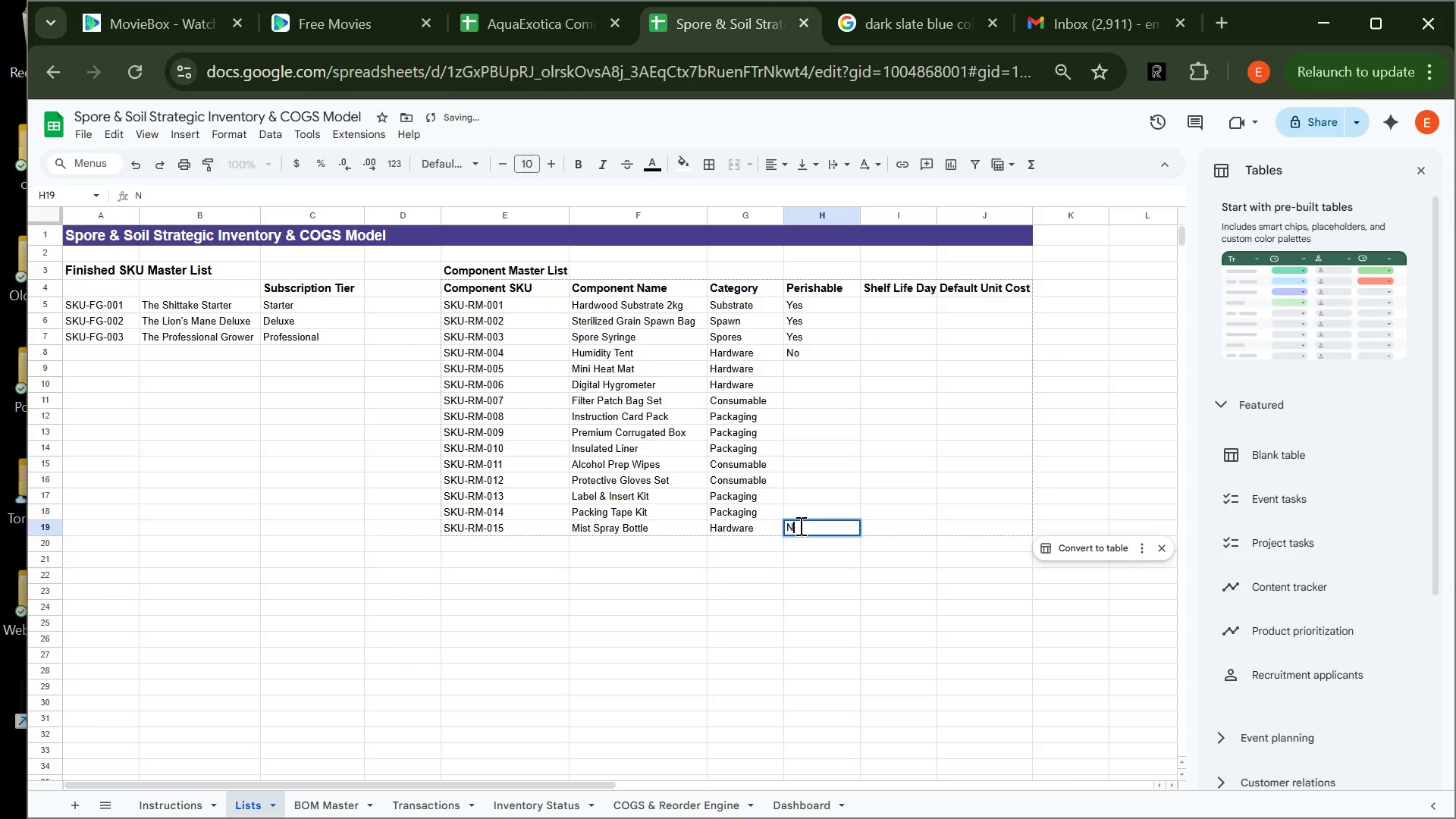 
key(N)
 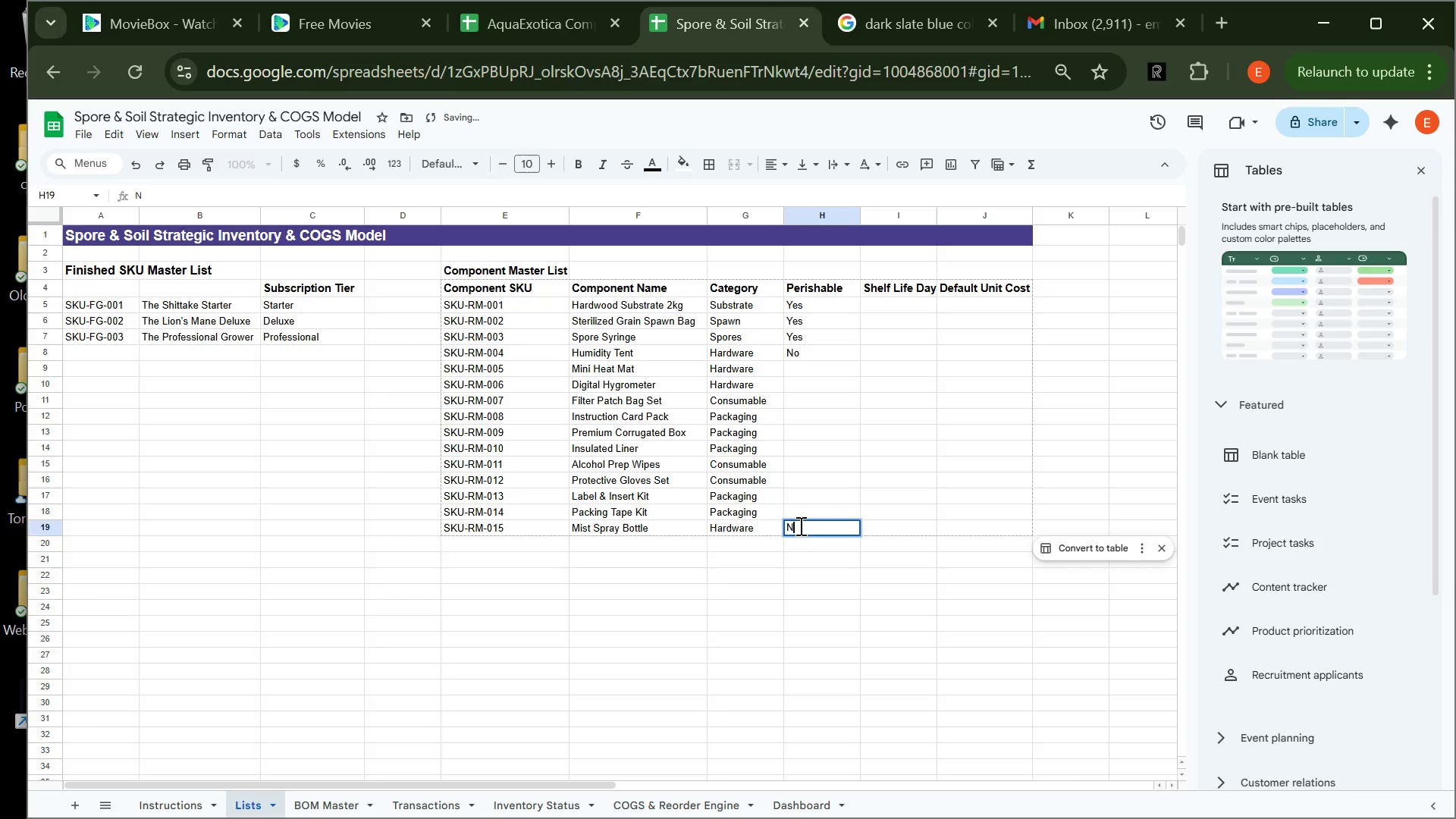 
key(CapsLock)
 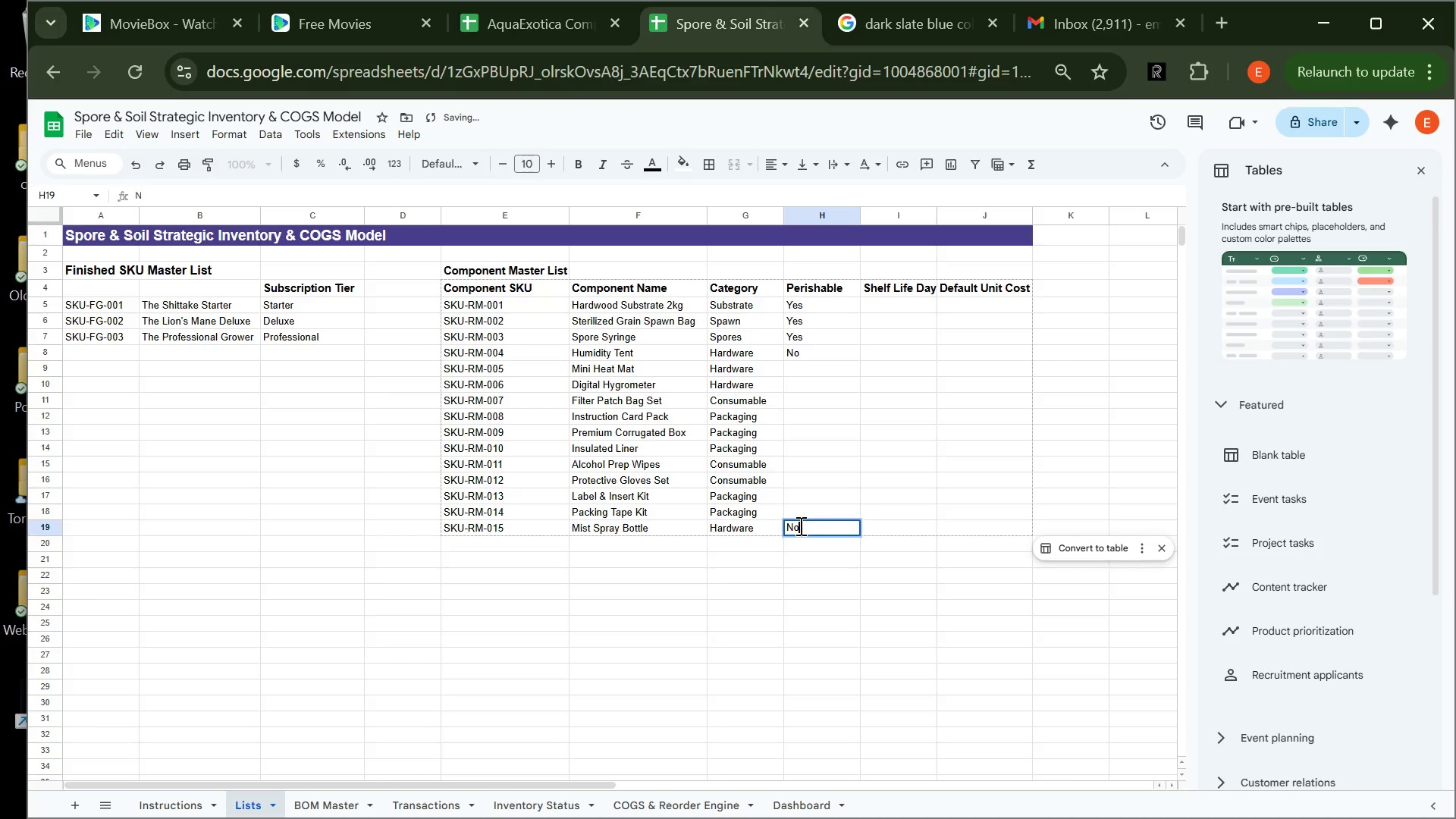 
key(O)
 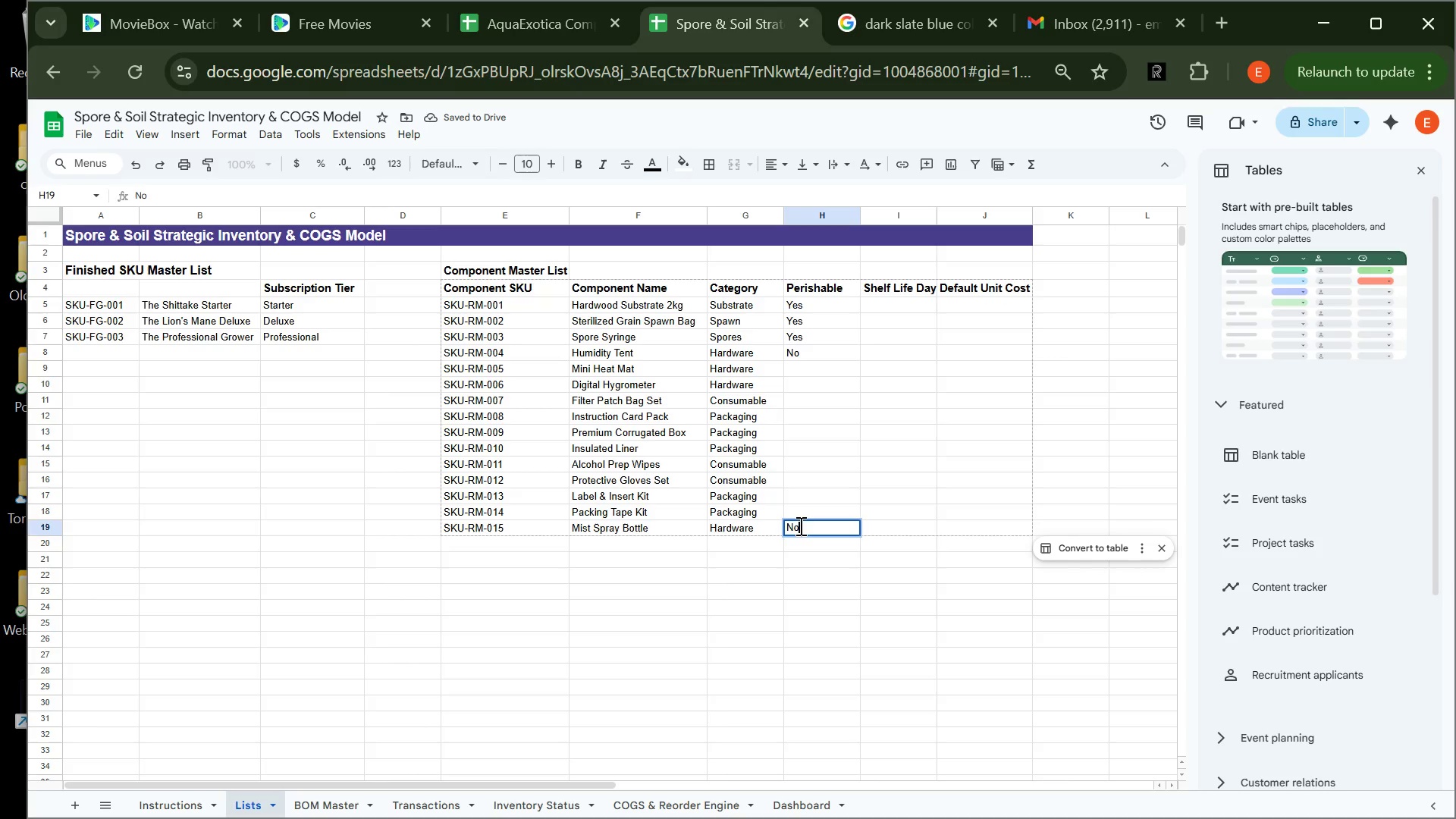 
key(ArrowUp)
 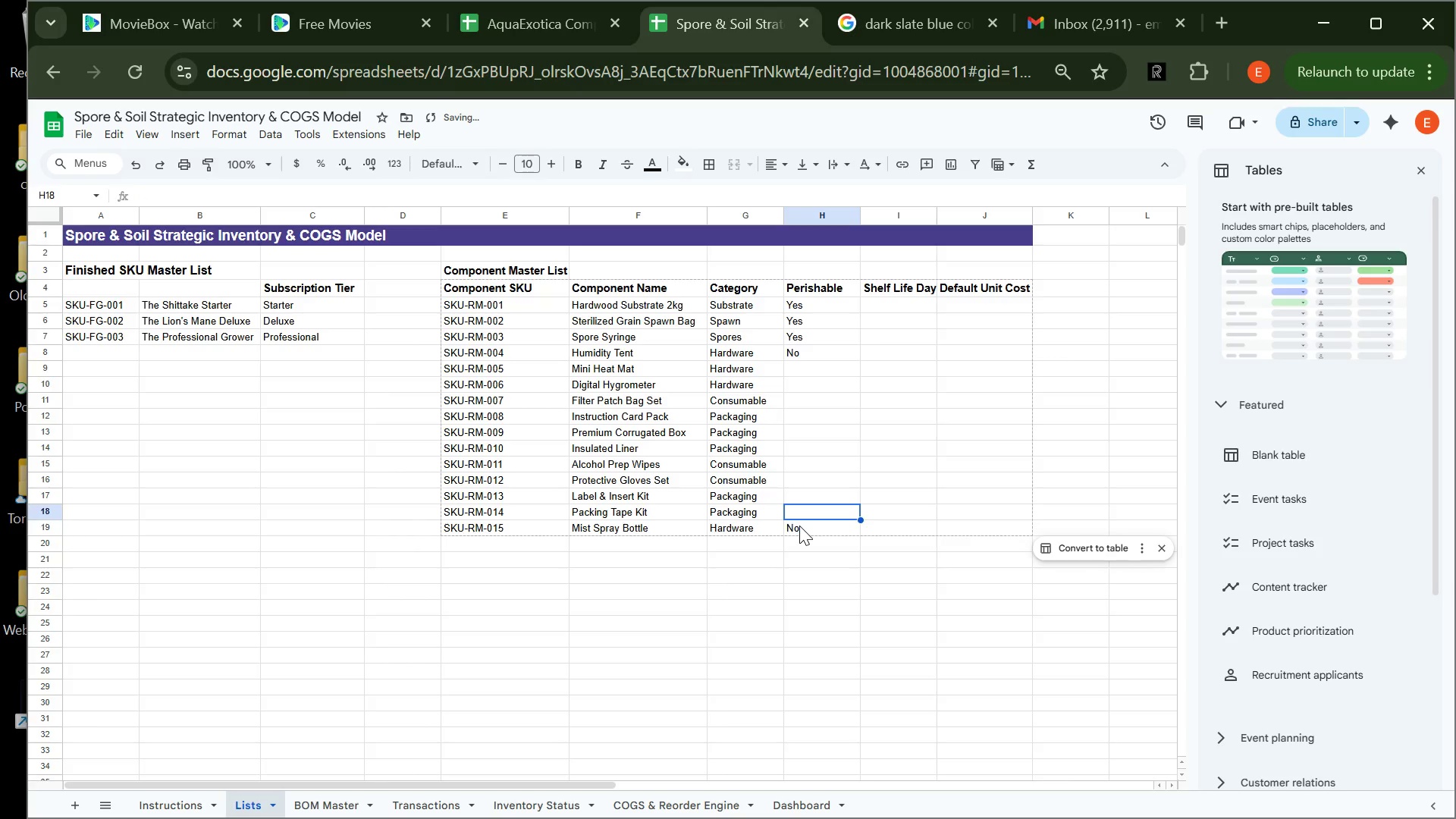 
key(CapsLock)
 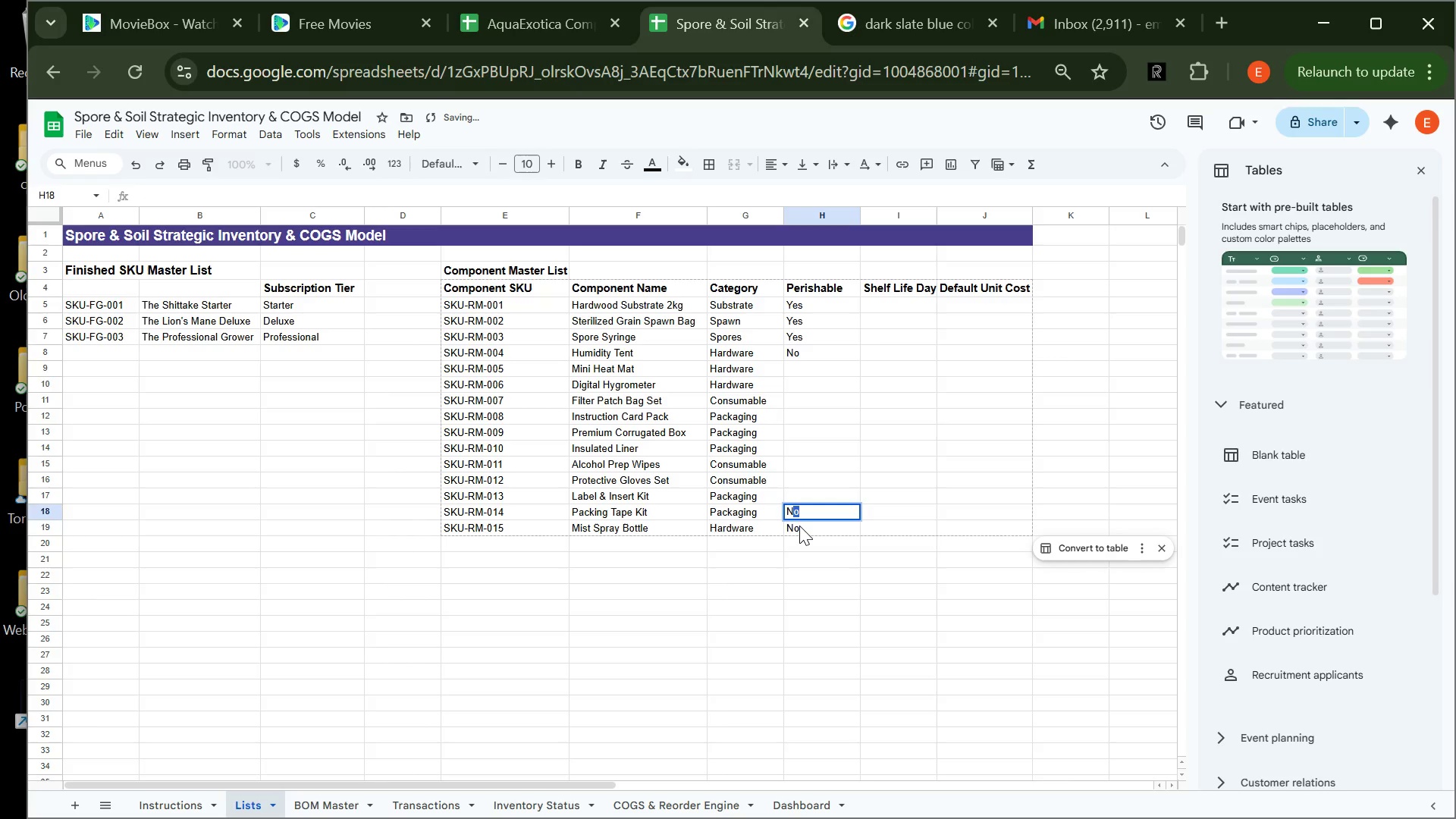 
key(N)
 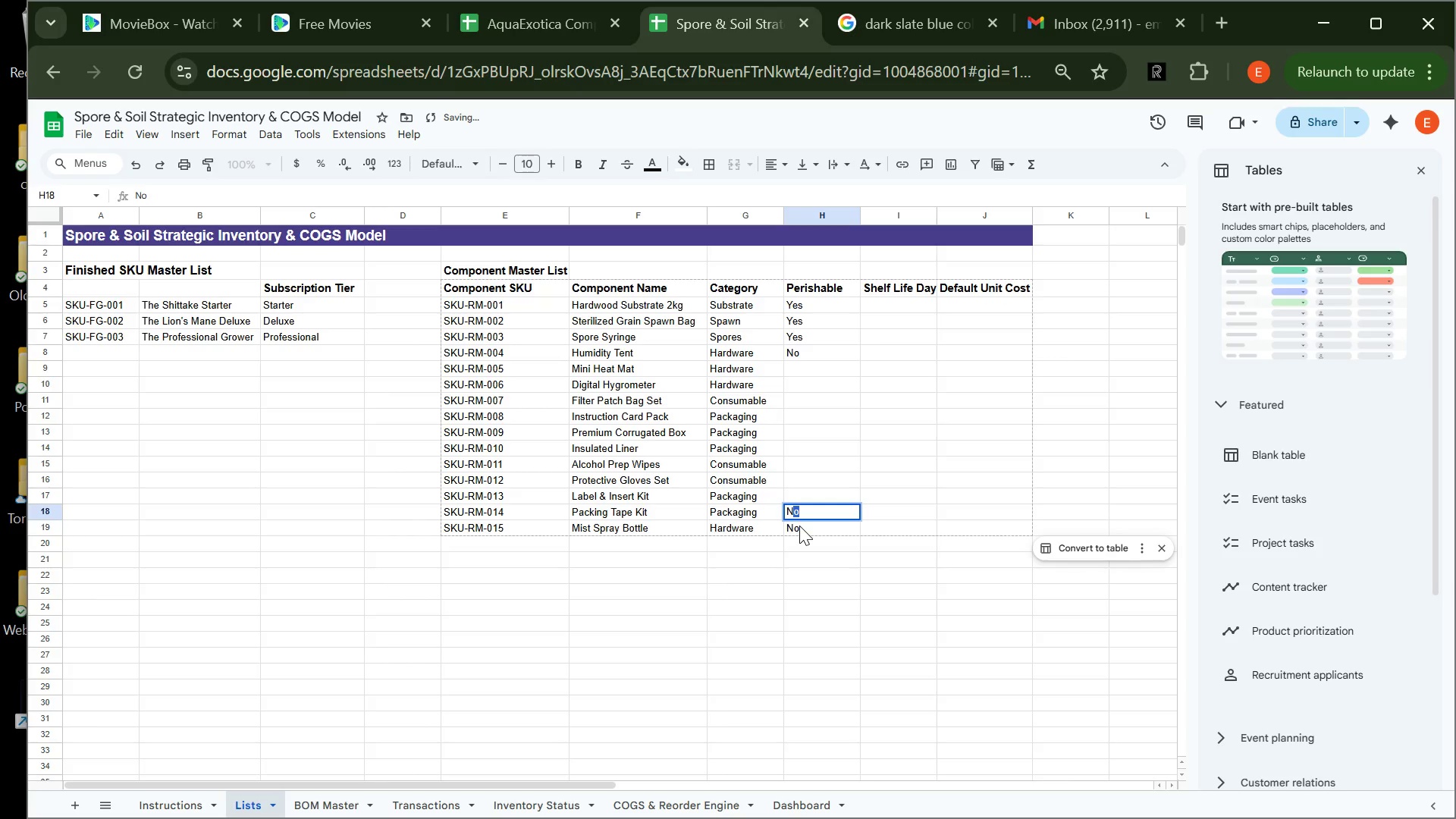 
key(CapsLock)
 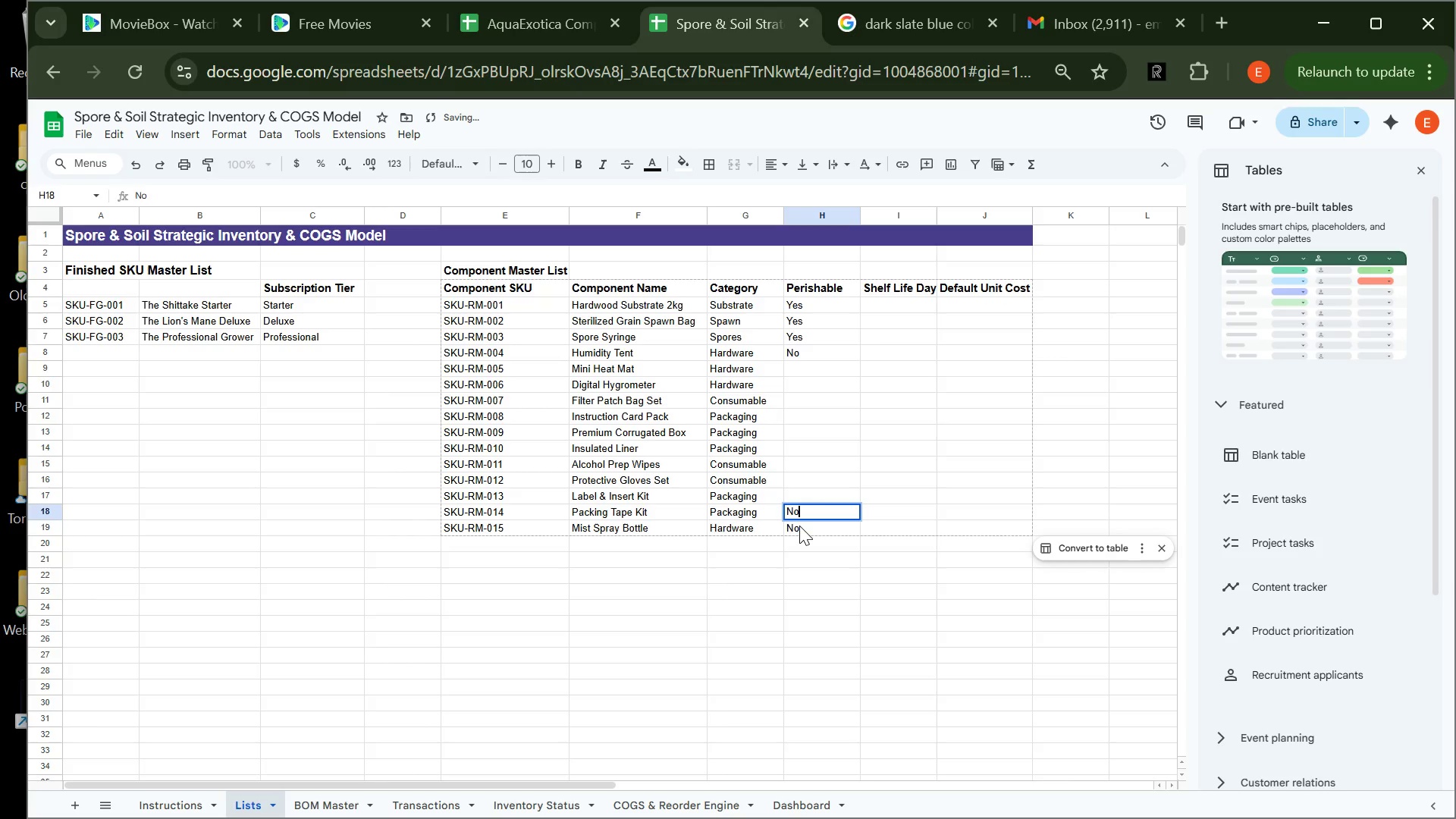 
key(O)
 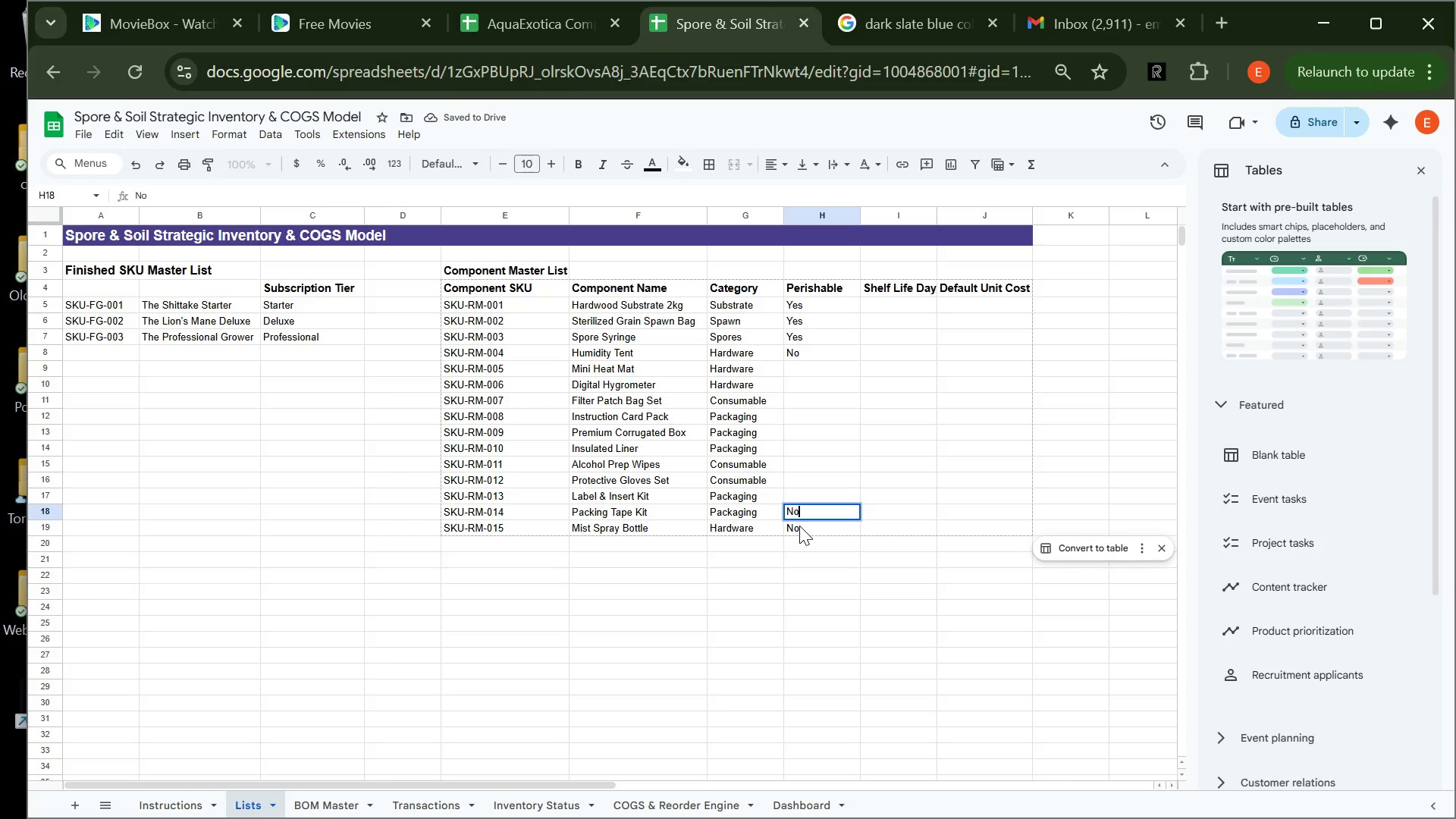 
key(ArrowUp)
 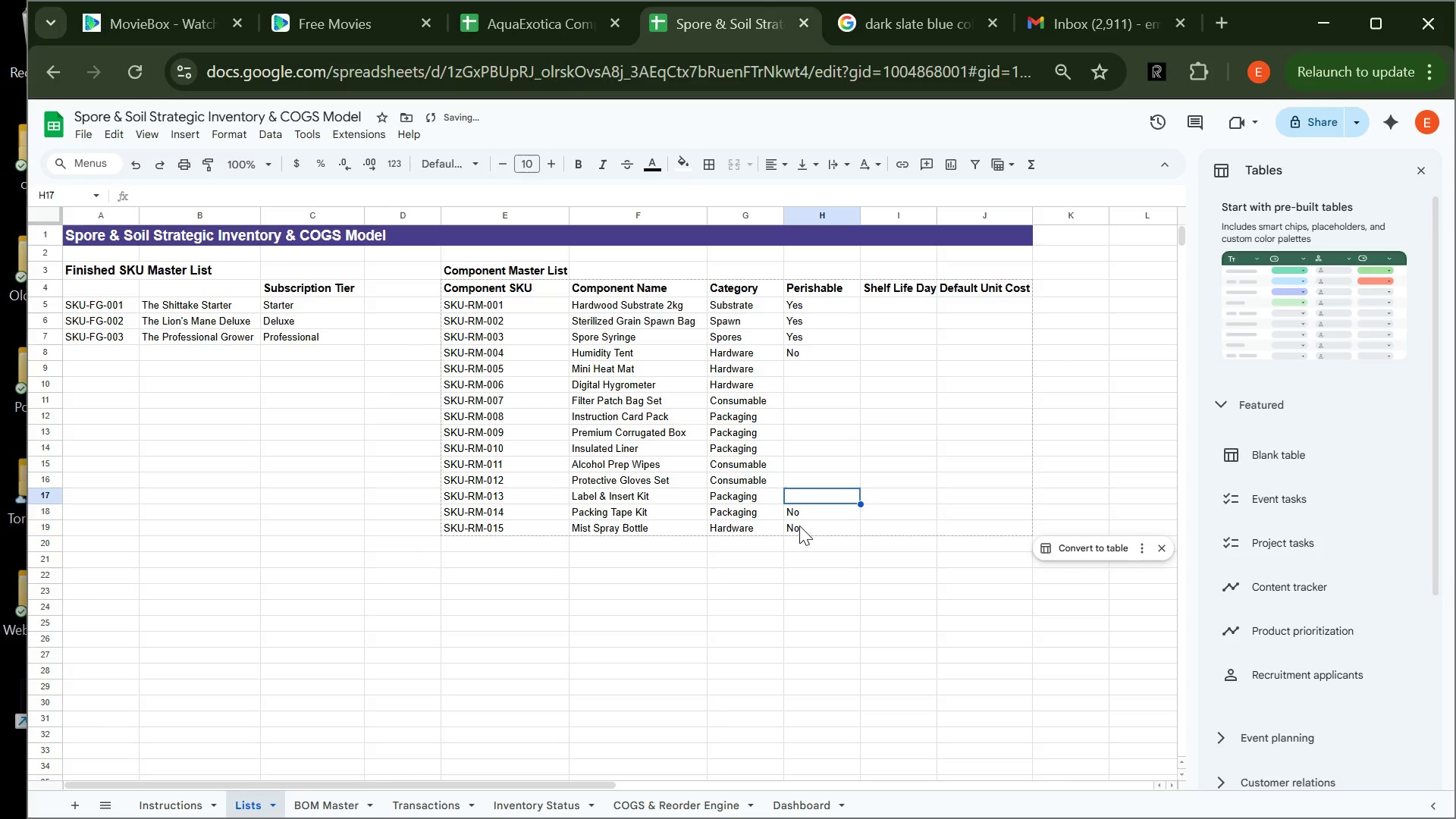 
key(CapsLock)
 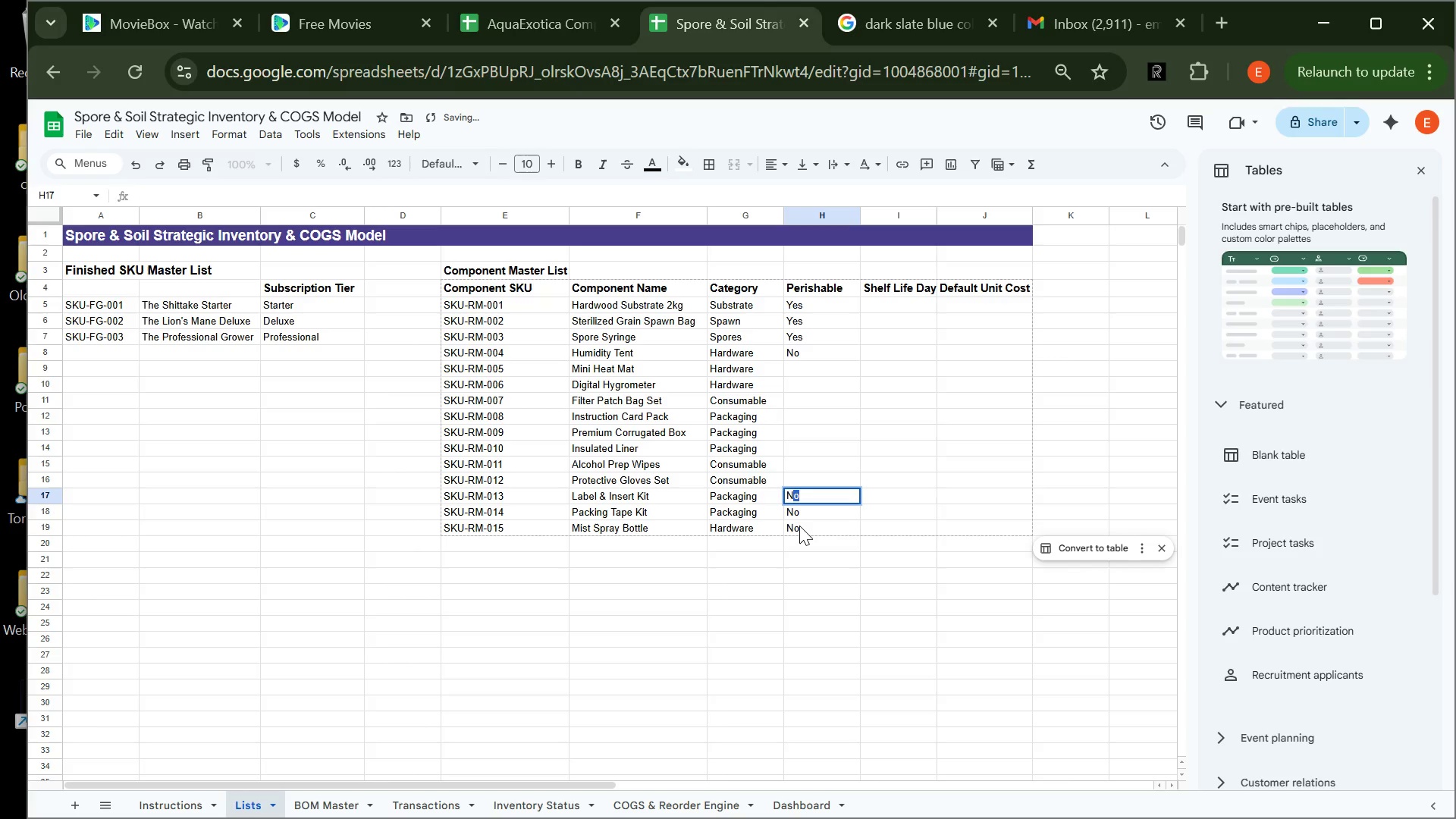 
key(N)
 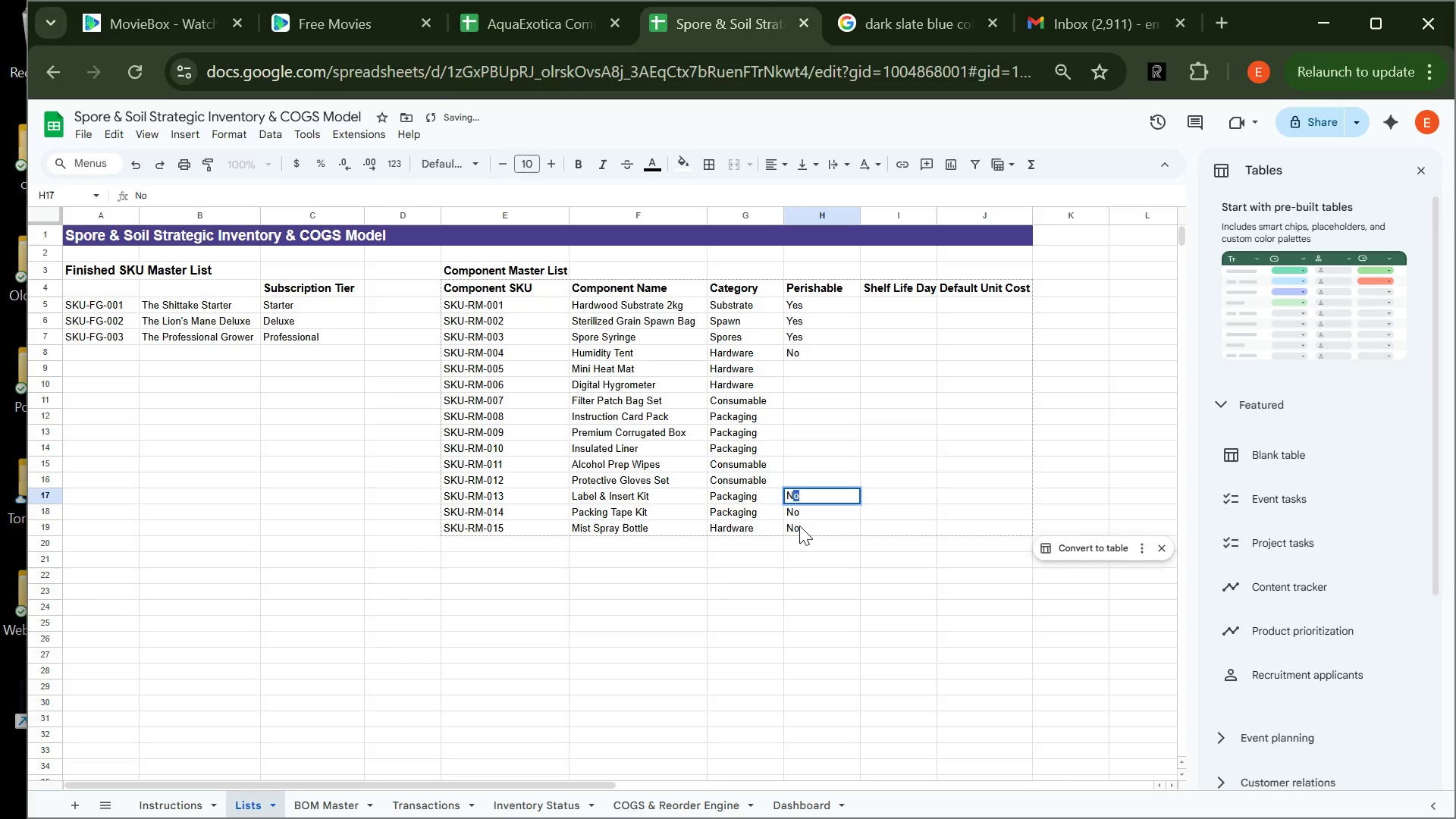 
key(CapsLock)
 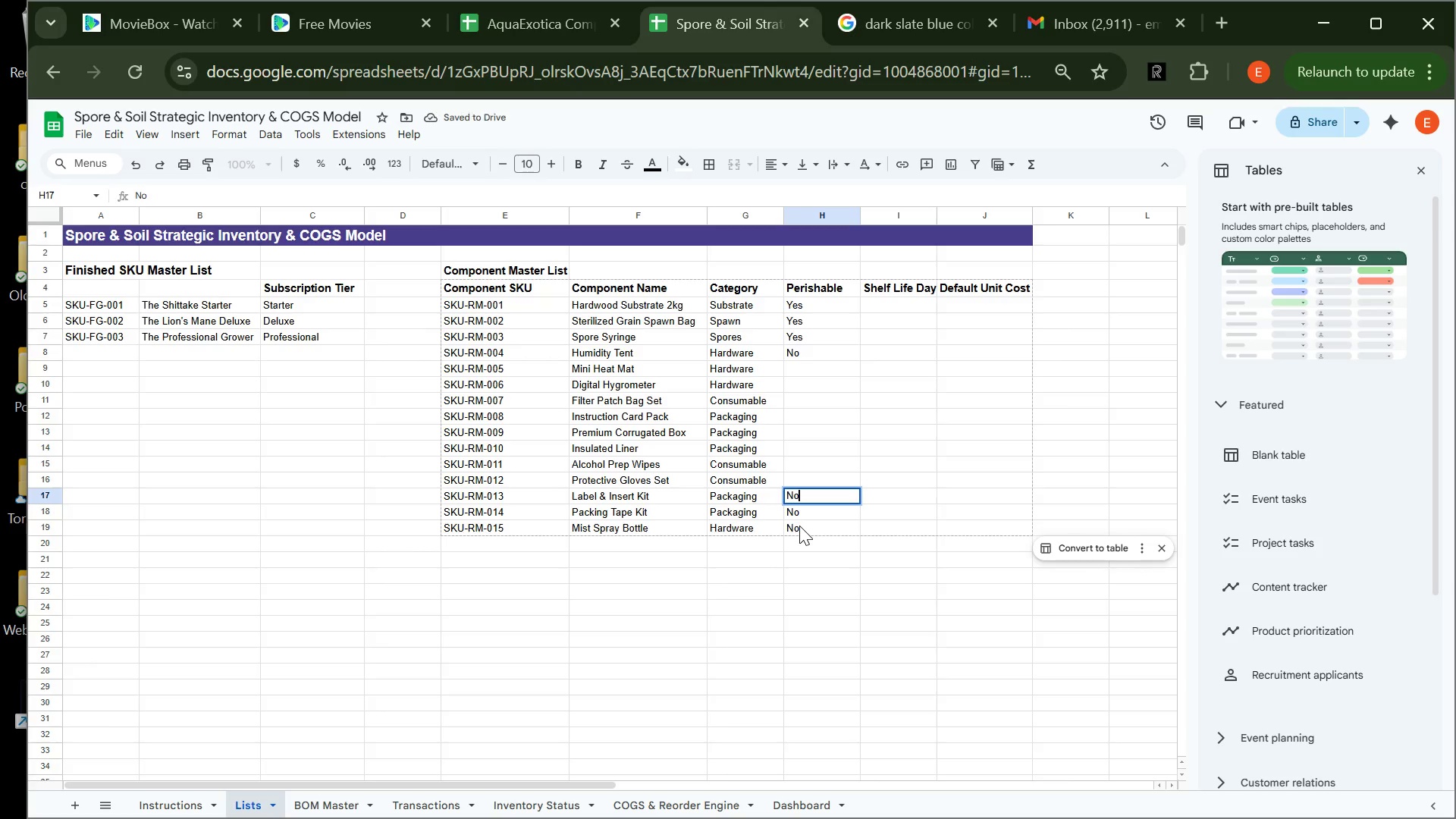 
key(O)
 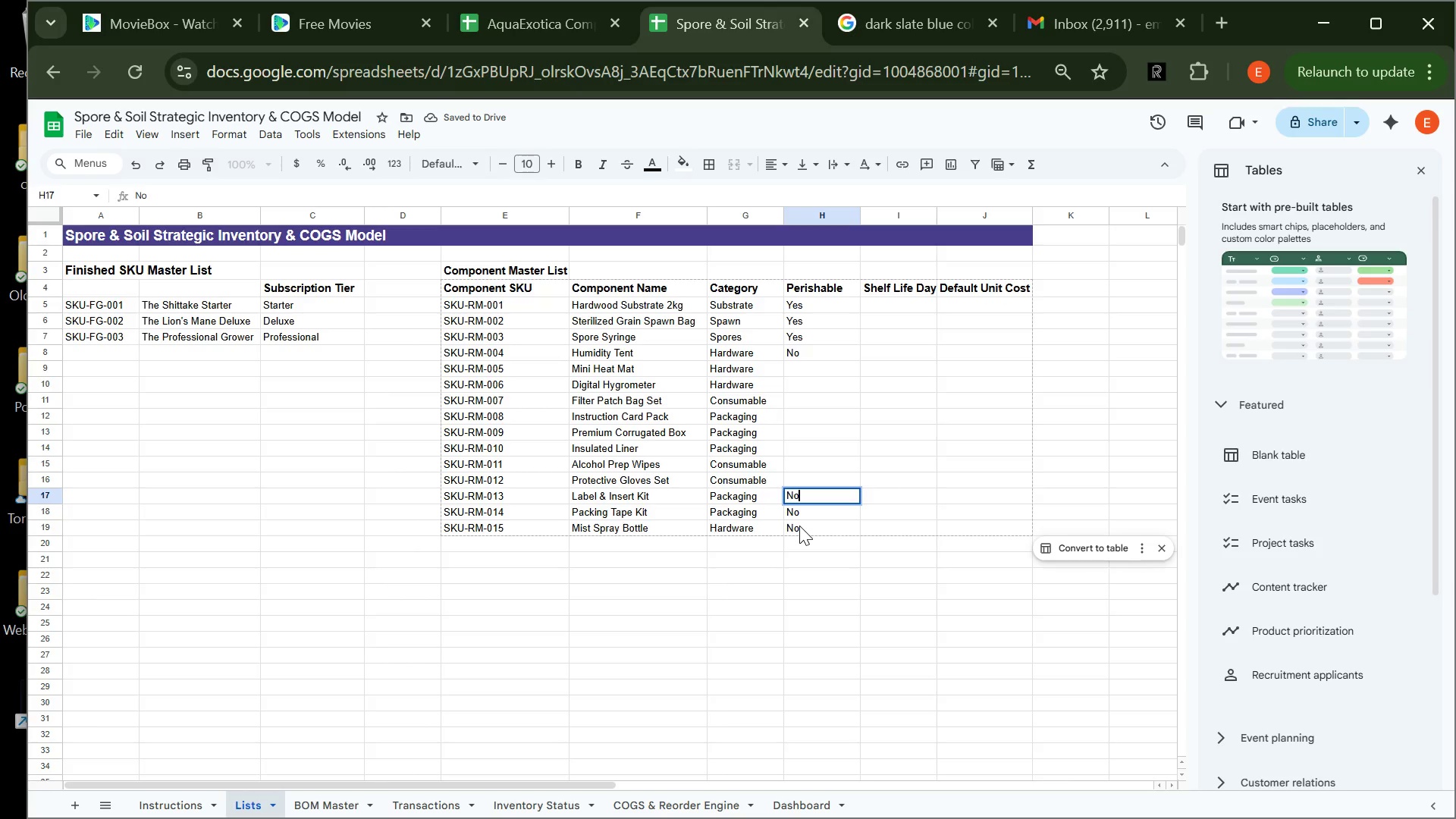 
key(ArrowUp)
 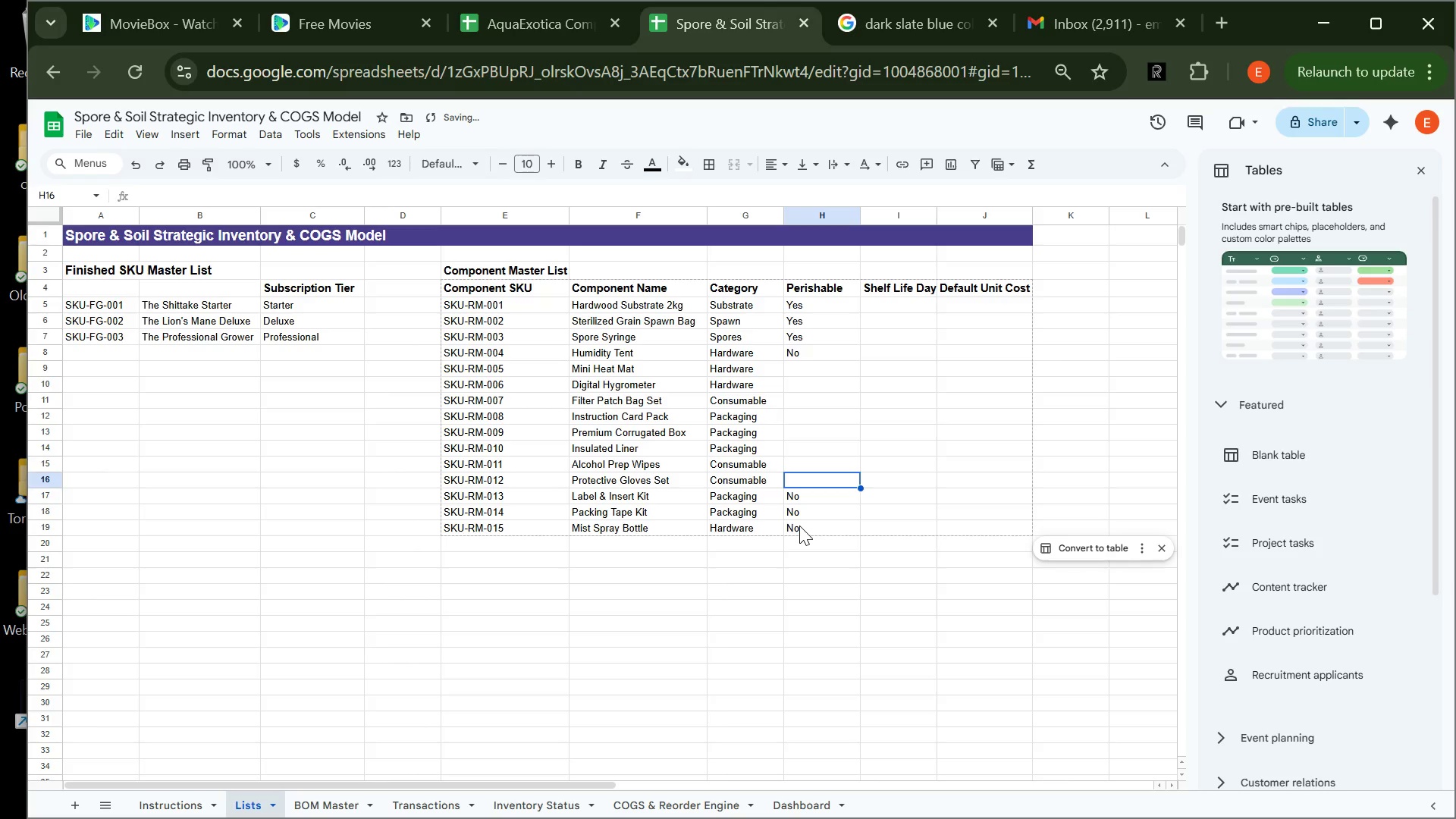 
key(CapsLock)
 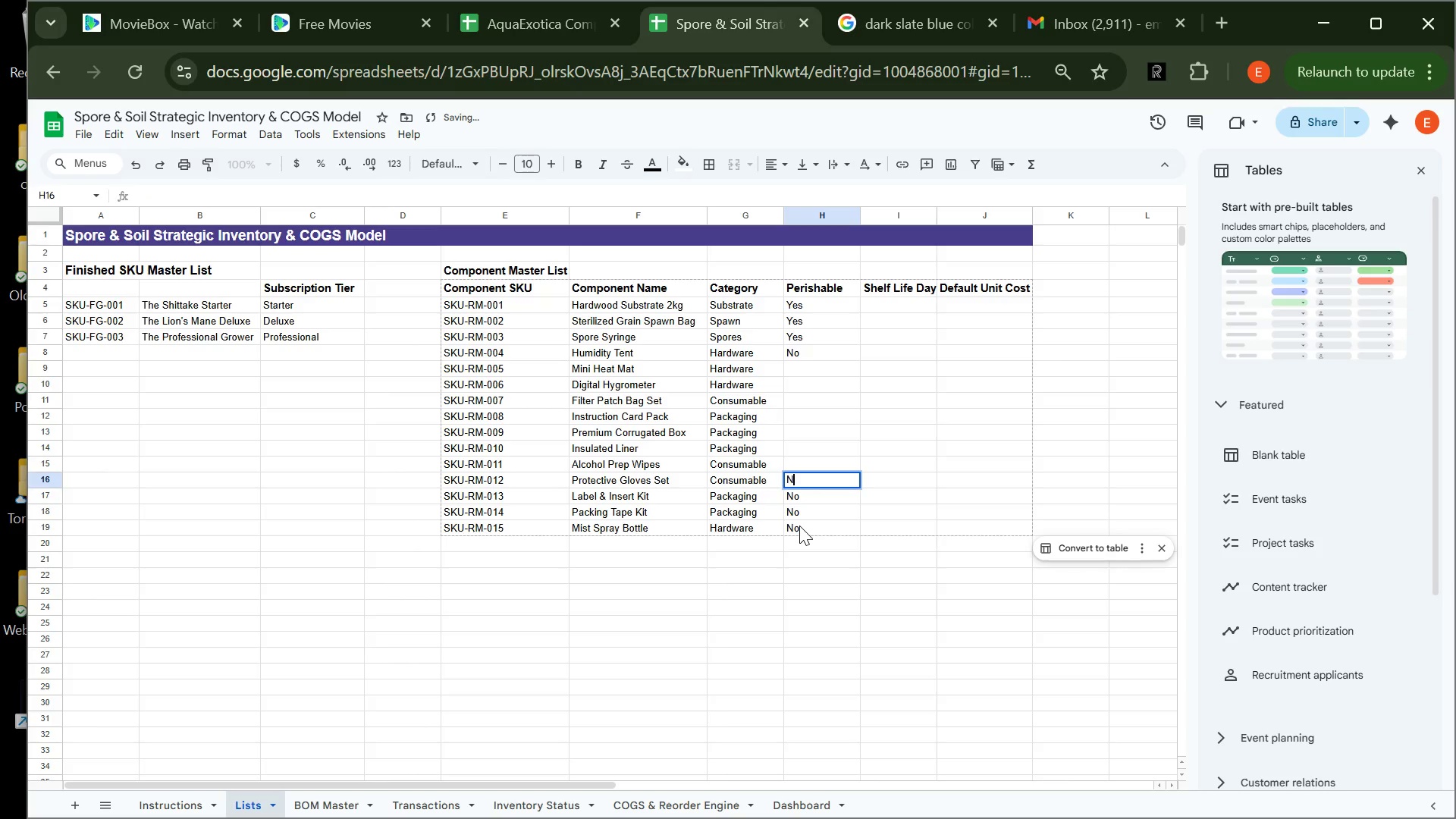 
key(N)
 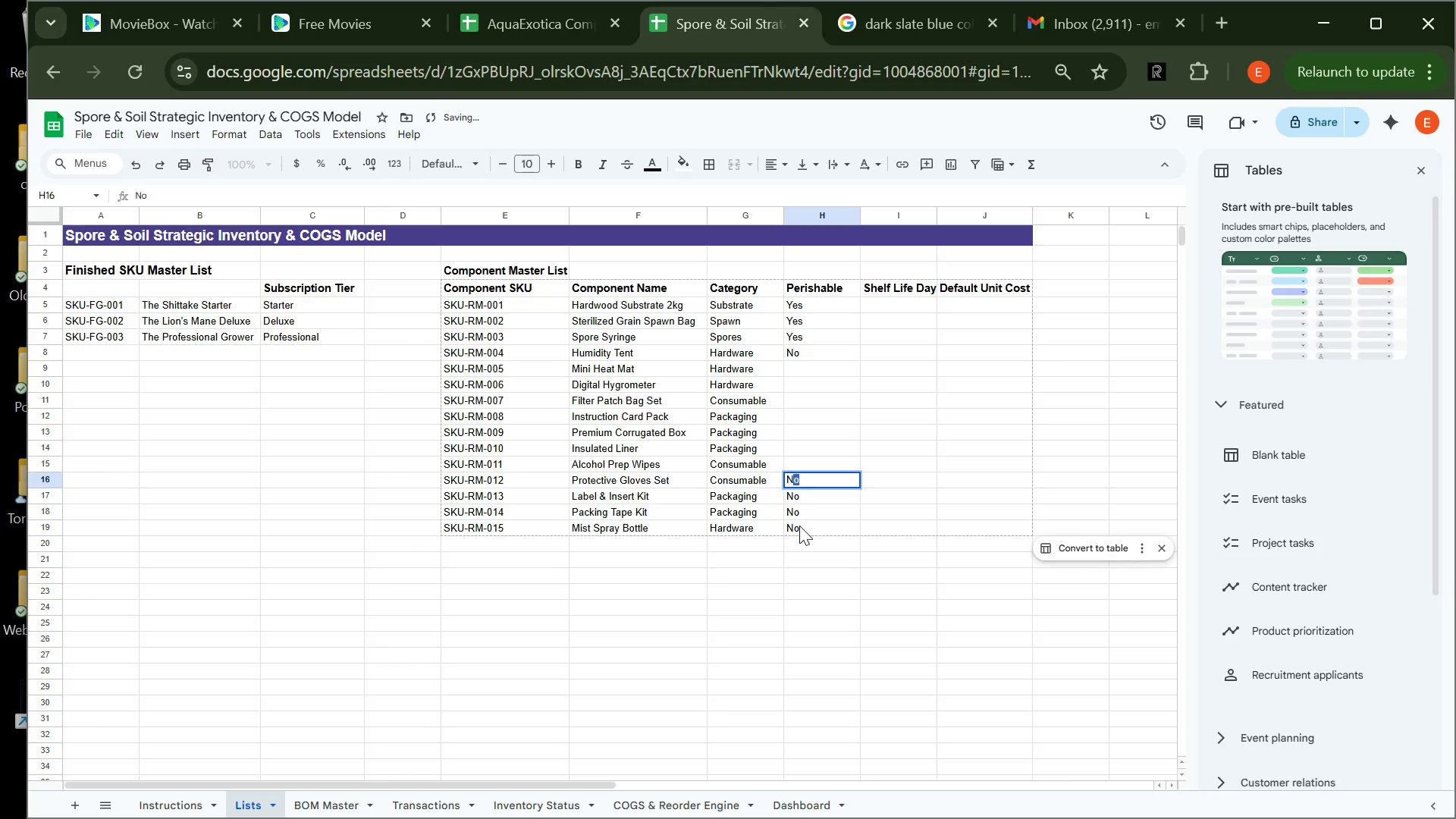 
key(CapsLock)
 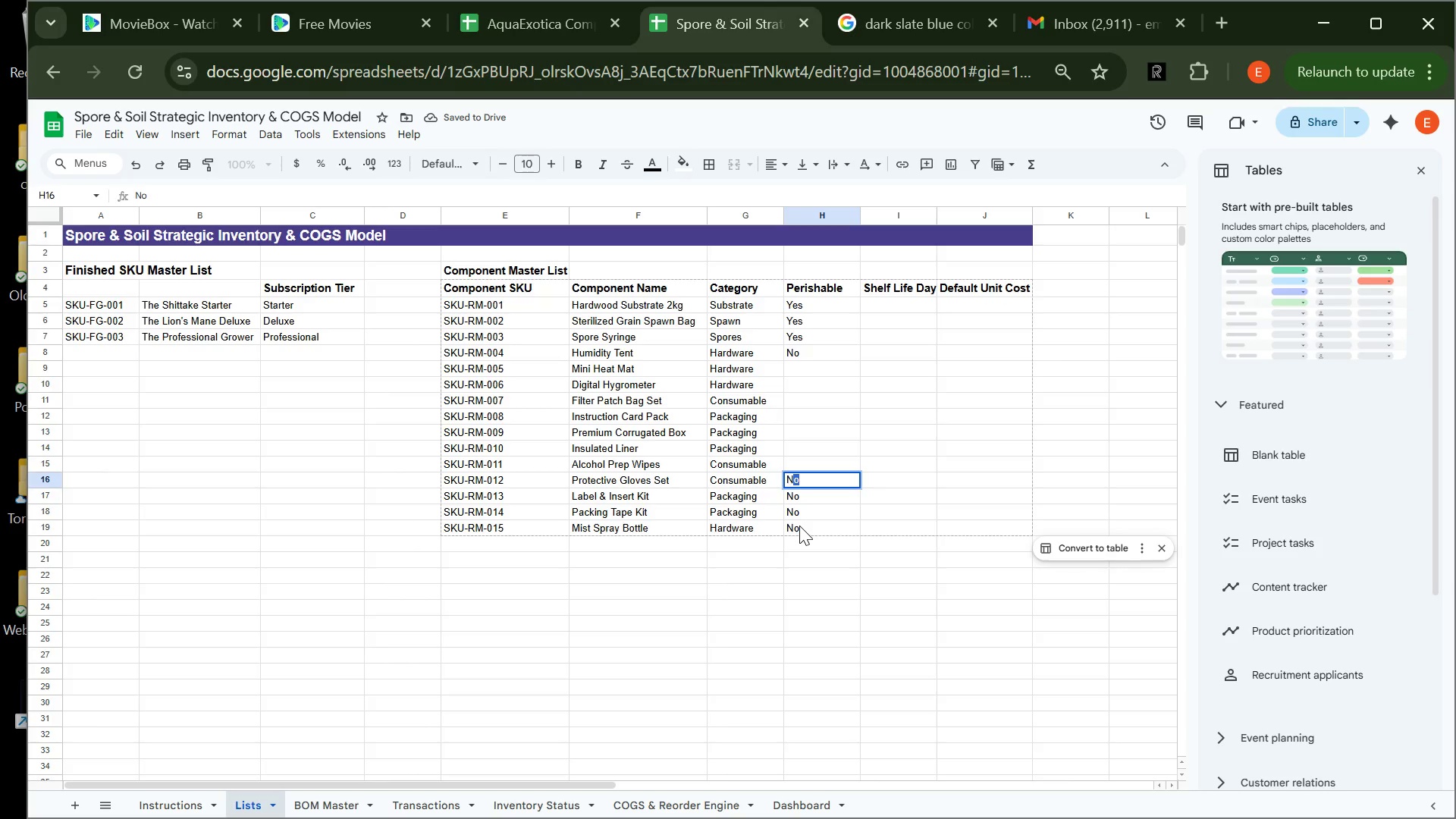 
key(O)
 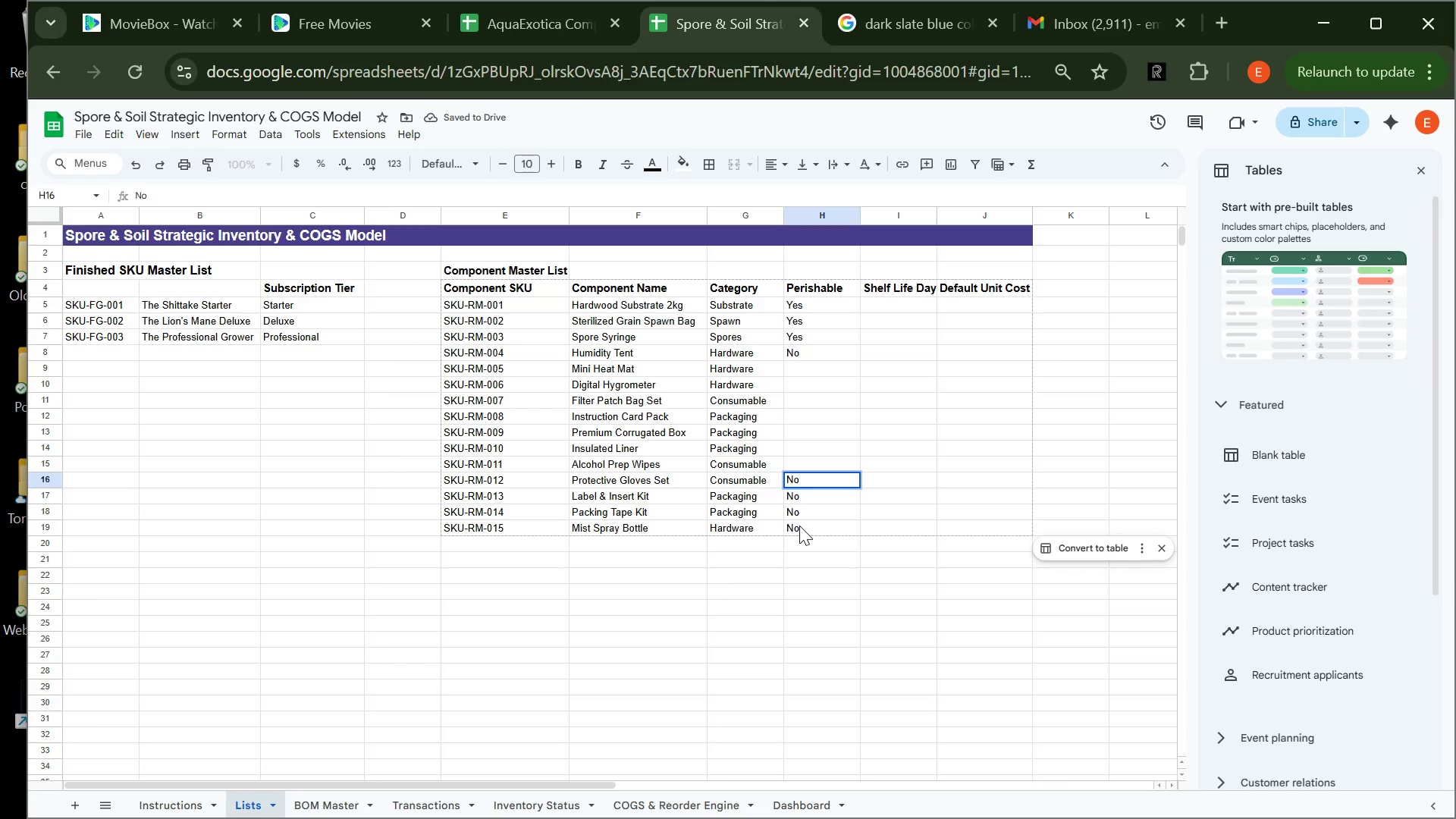 
key(ArrowUp)
 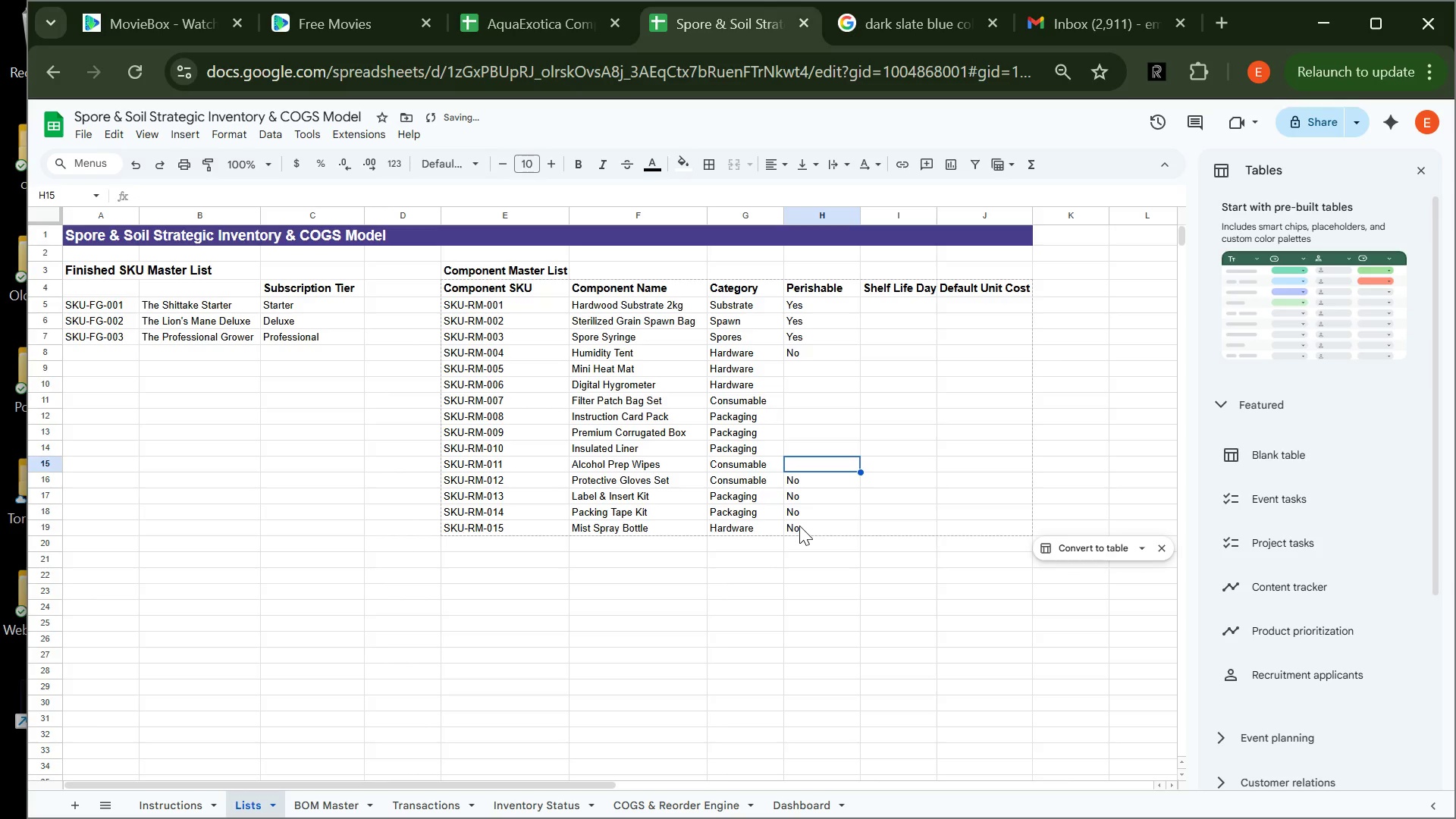 
type(Yes)
 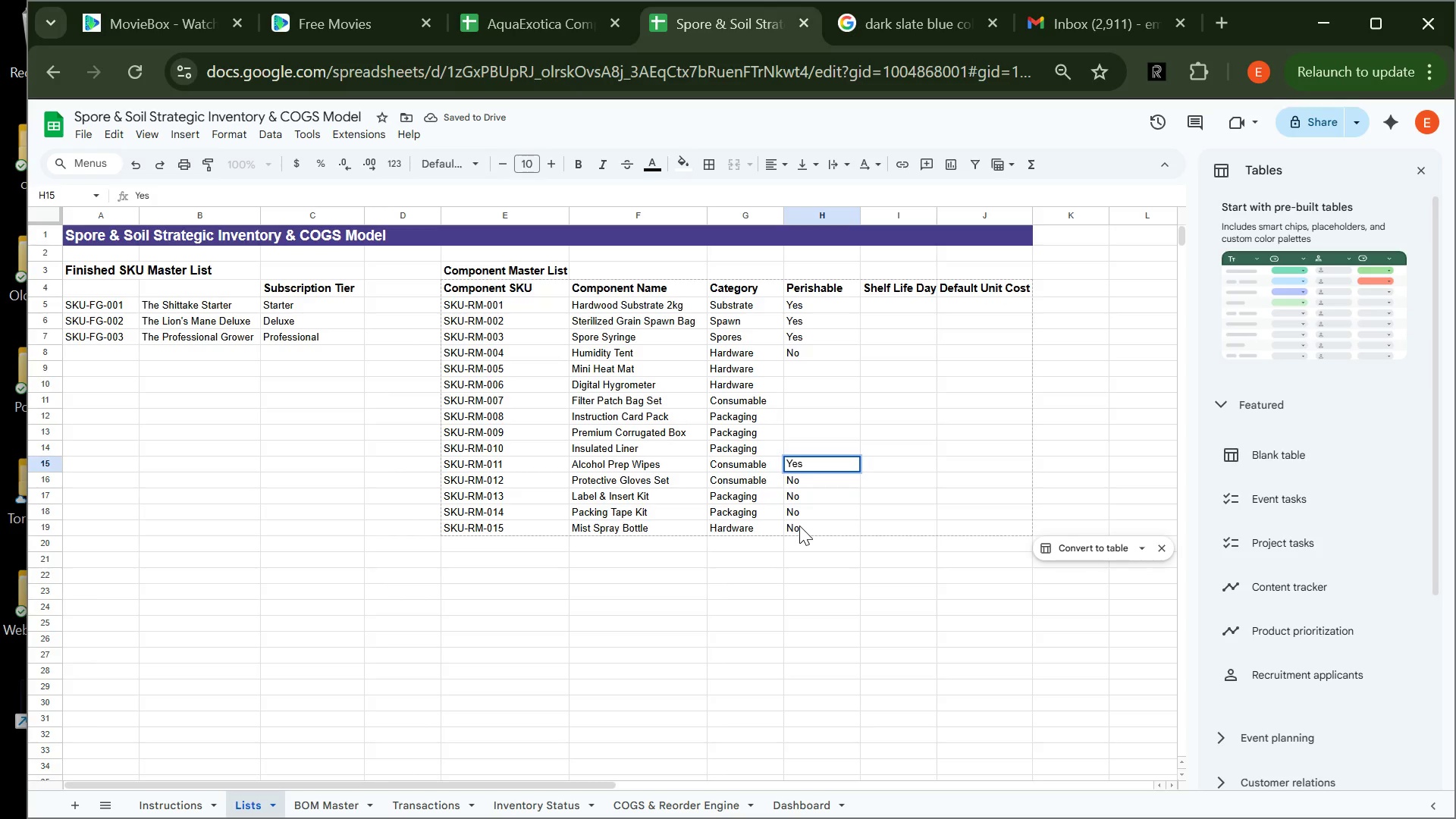 
key(ArrowUp)
 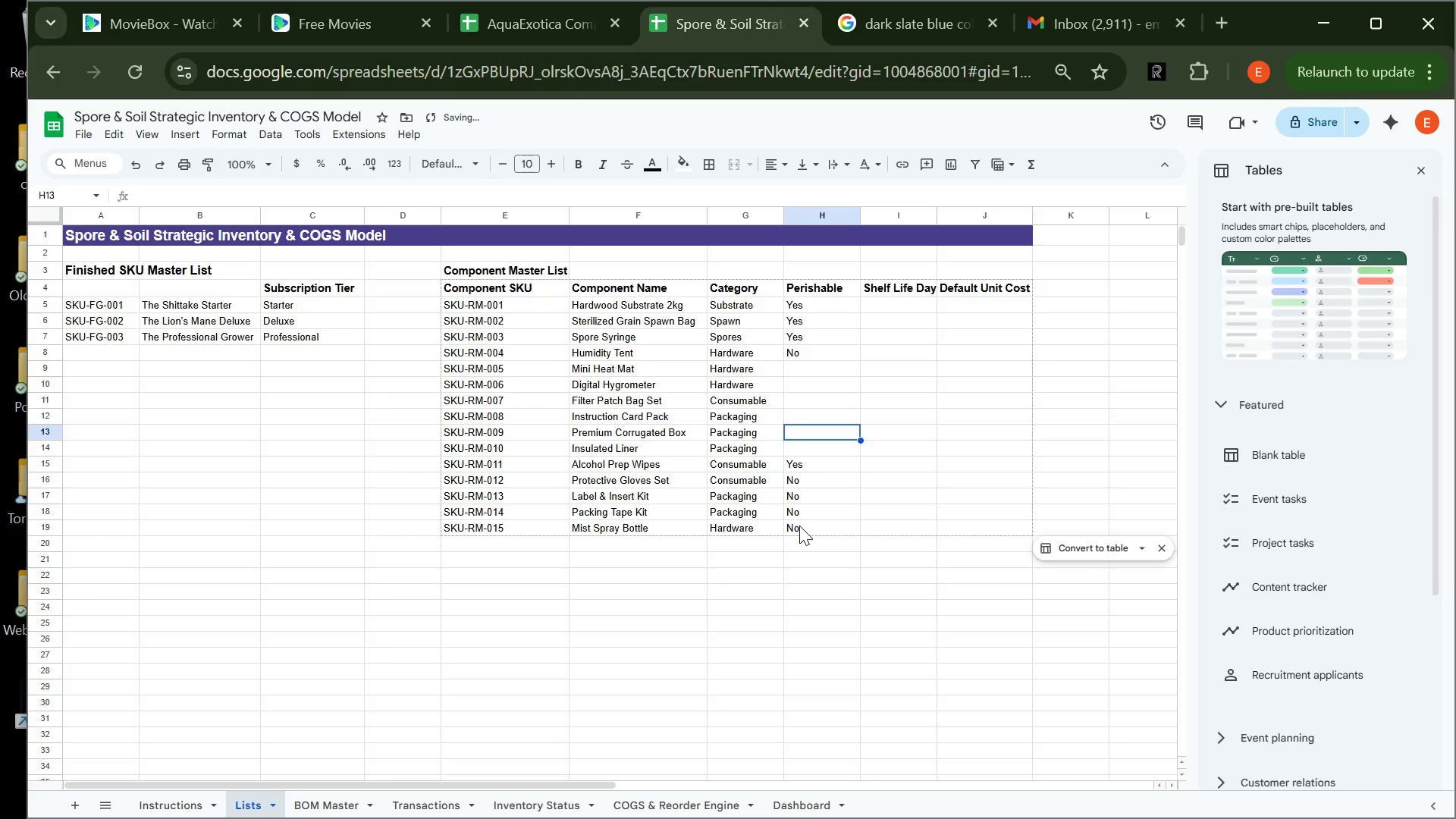 
key(ArrowUp)
 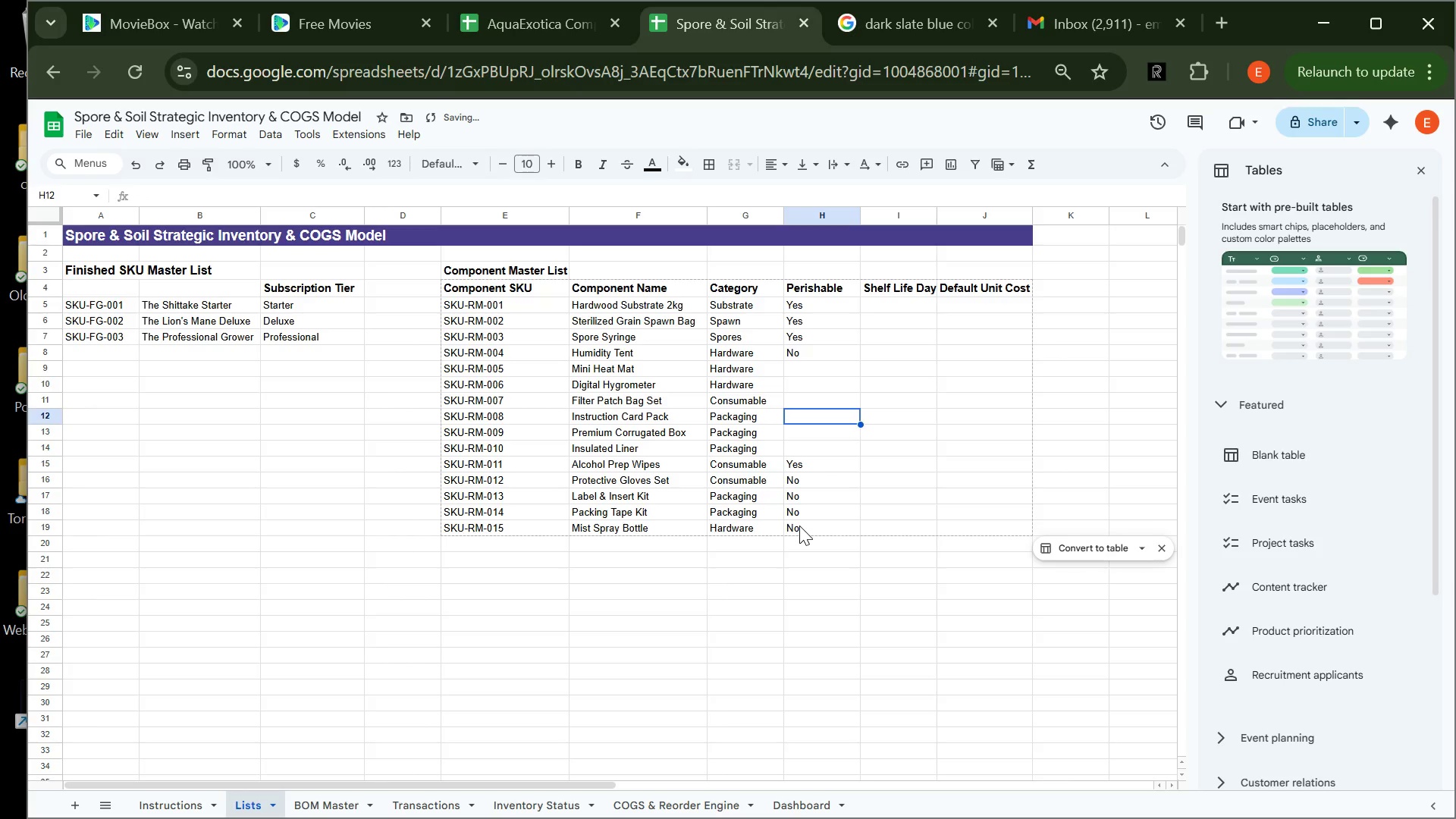 
key(ArrowUp)
 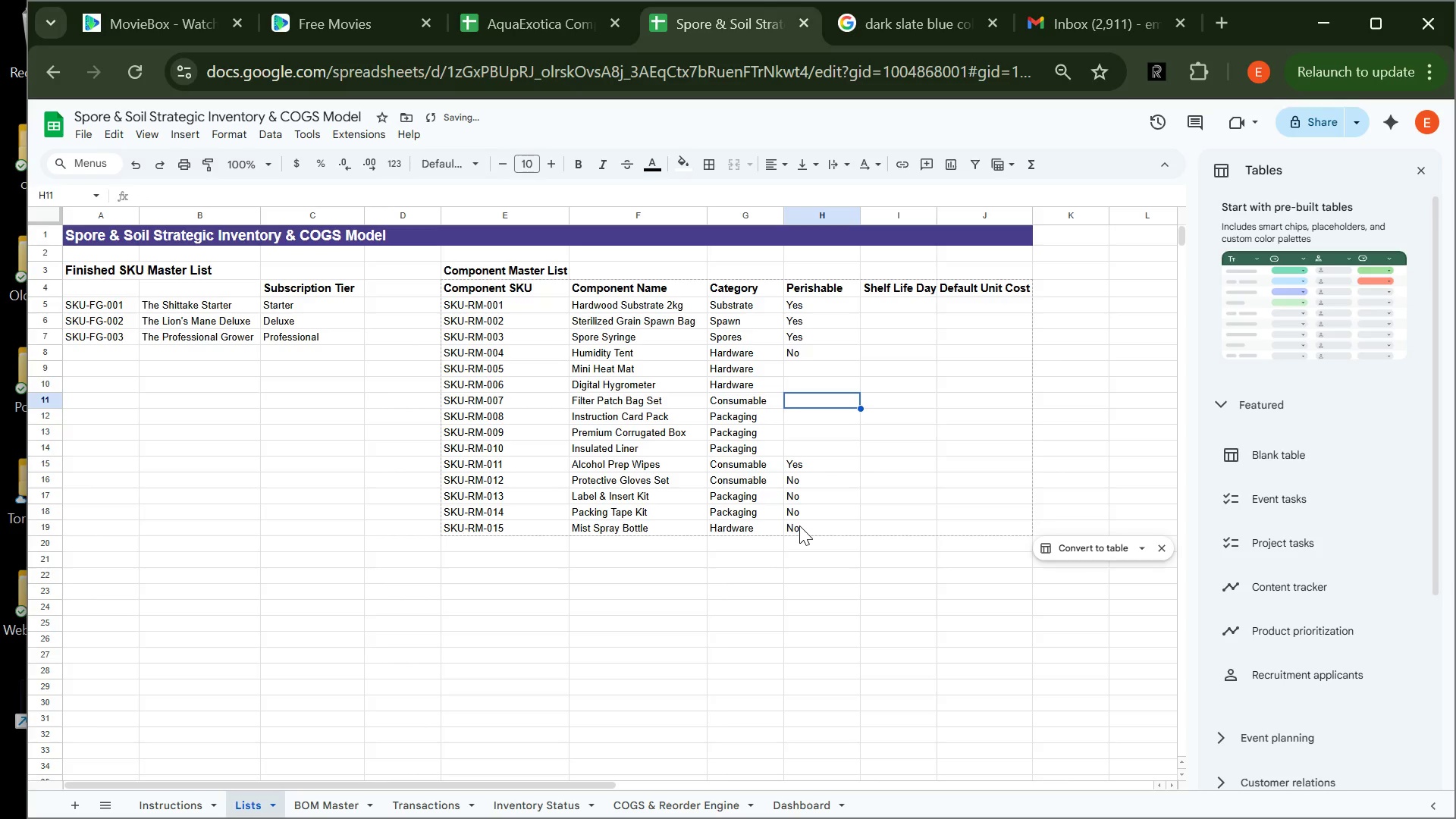 
key(ArrowUp)
 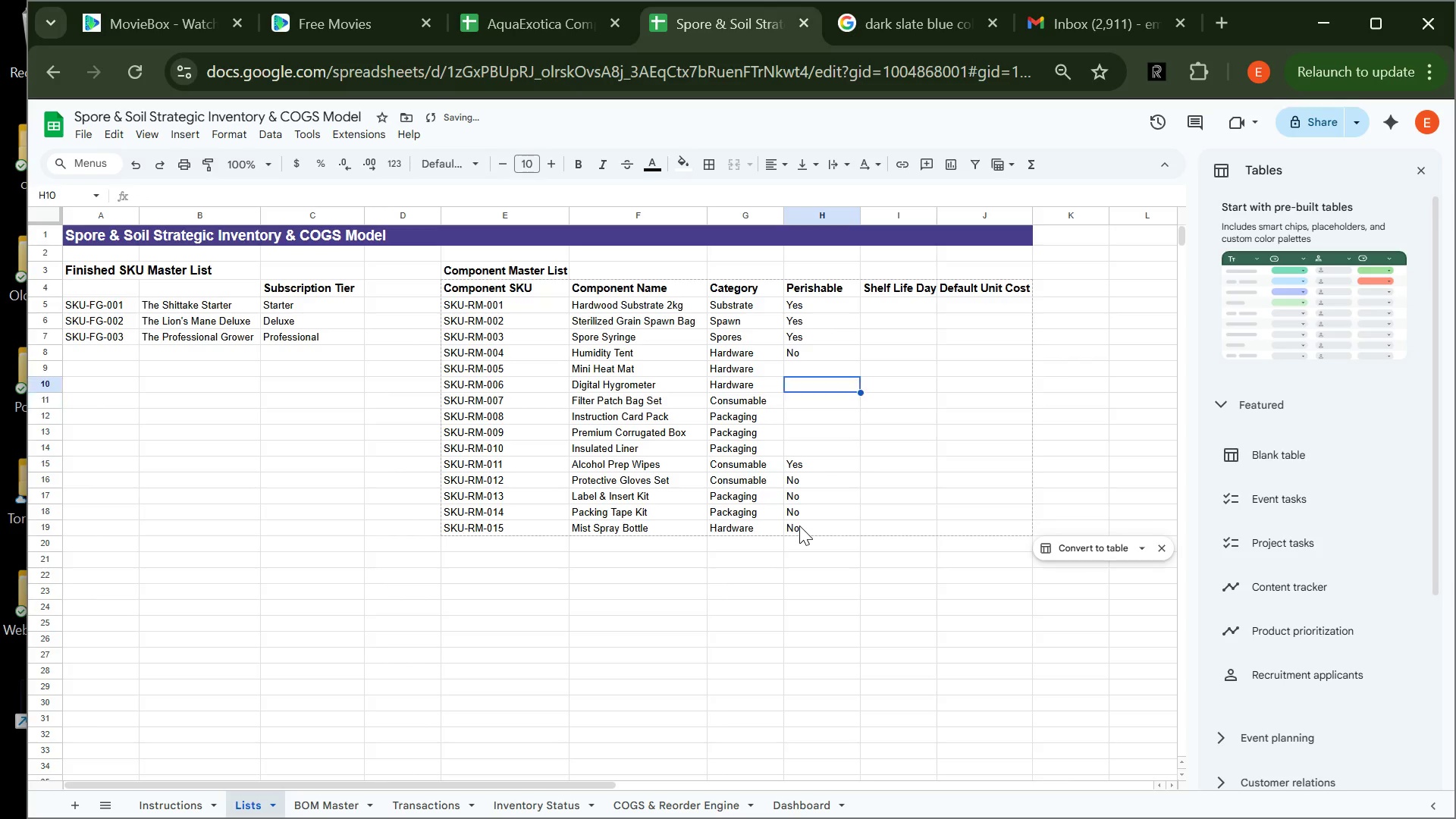 
key(ArrowUp)
 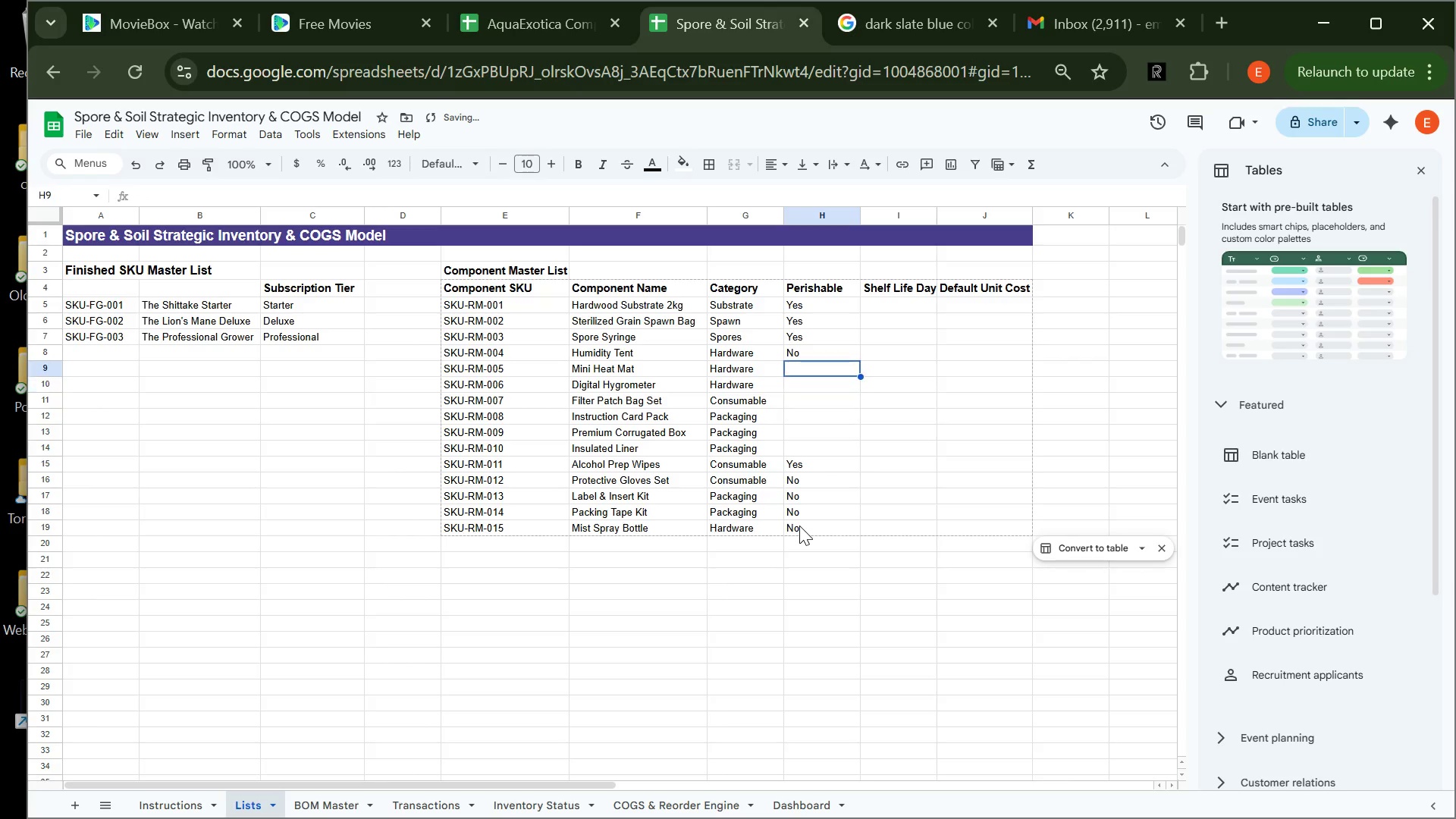 
key(ArrowUp)
 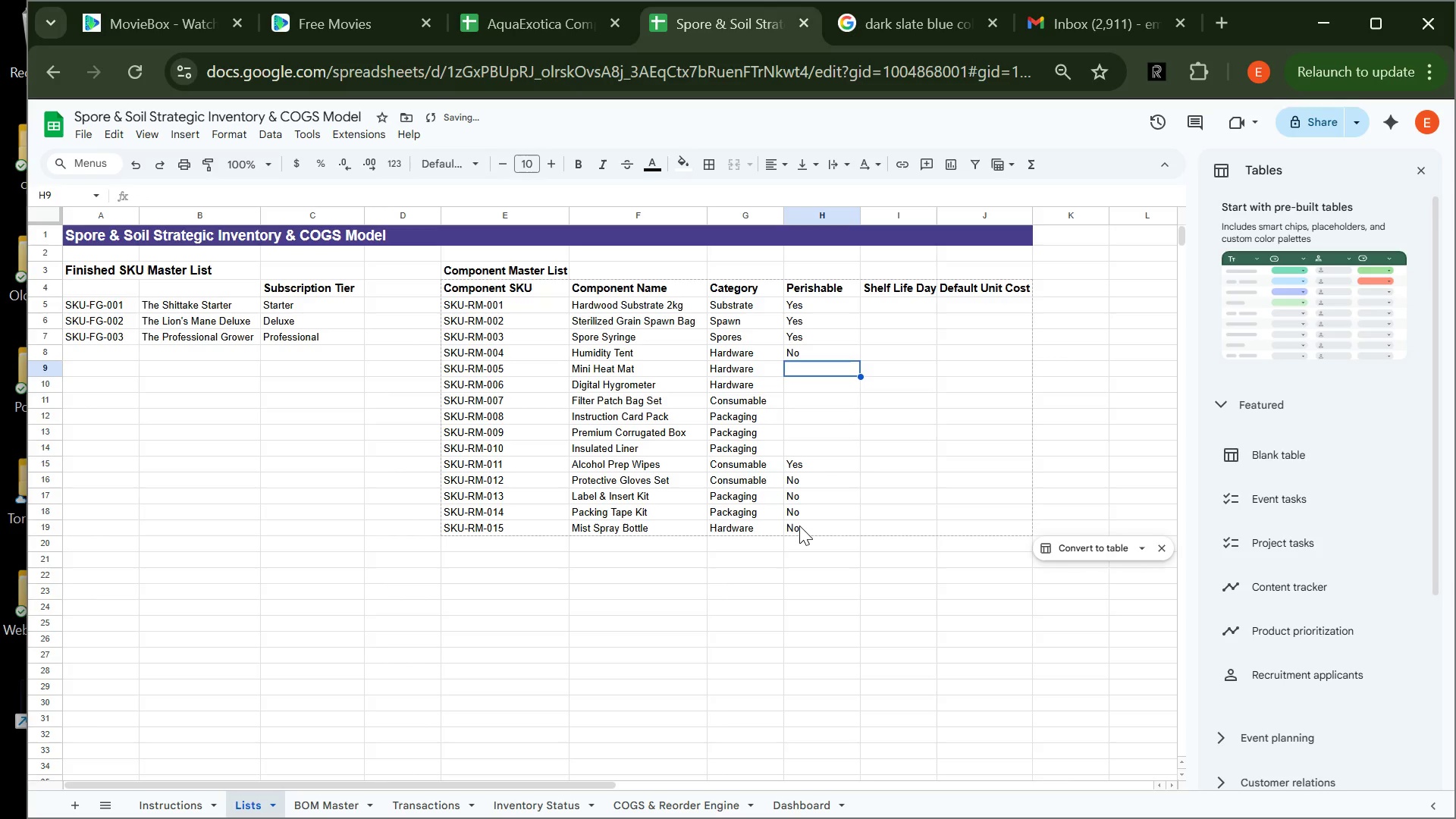 
key(CapsLock)
 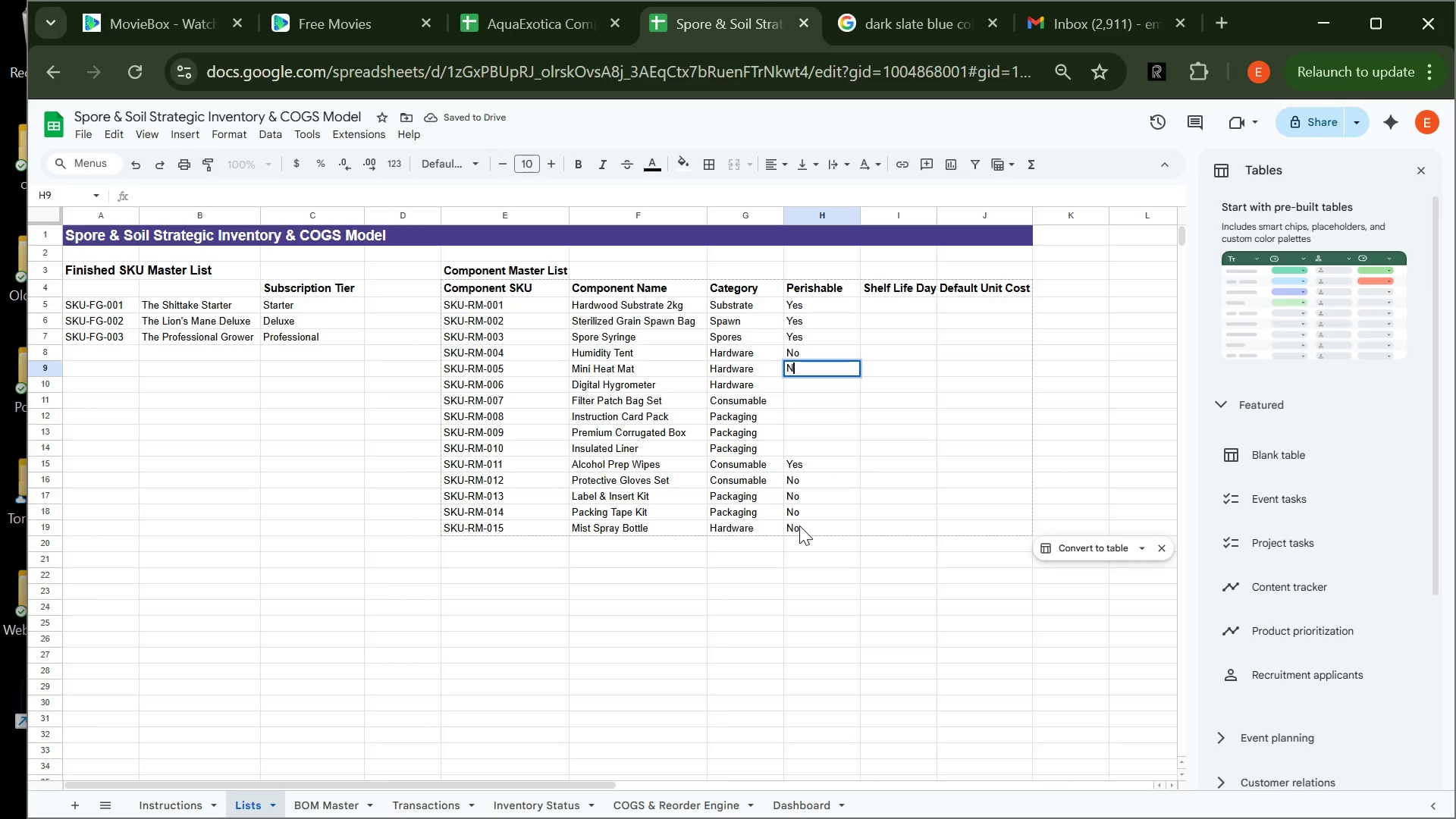 
key(N)
 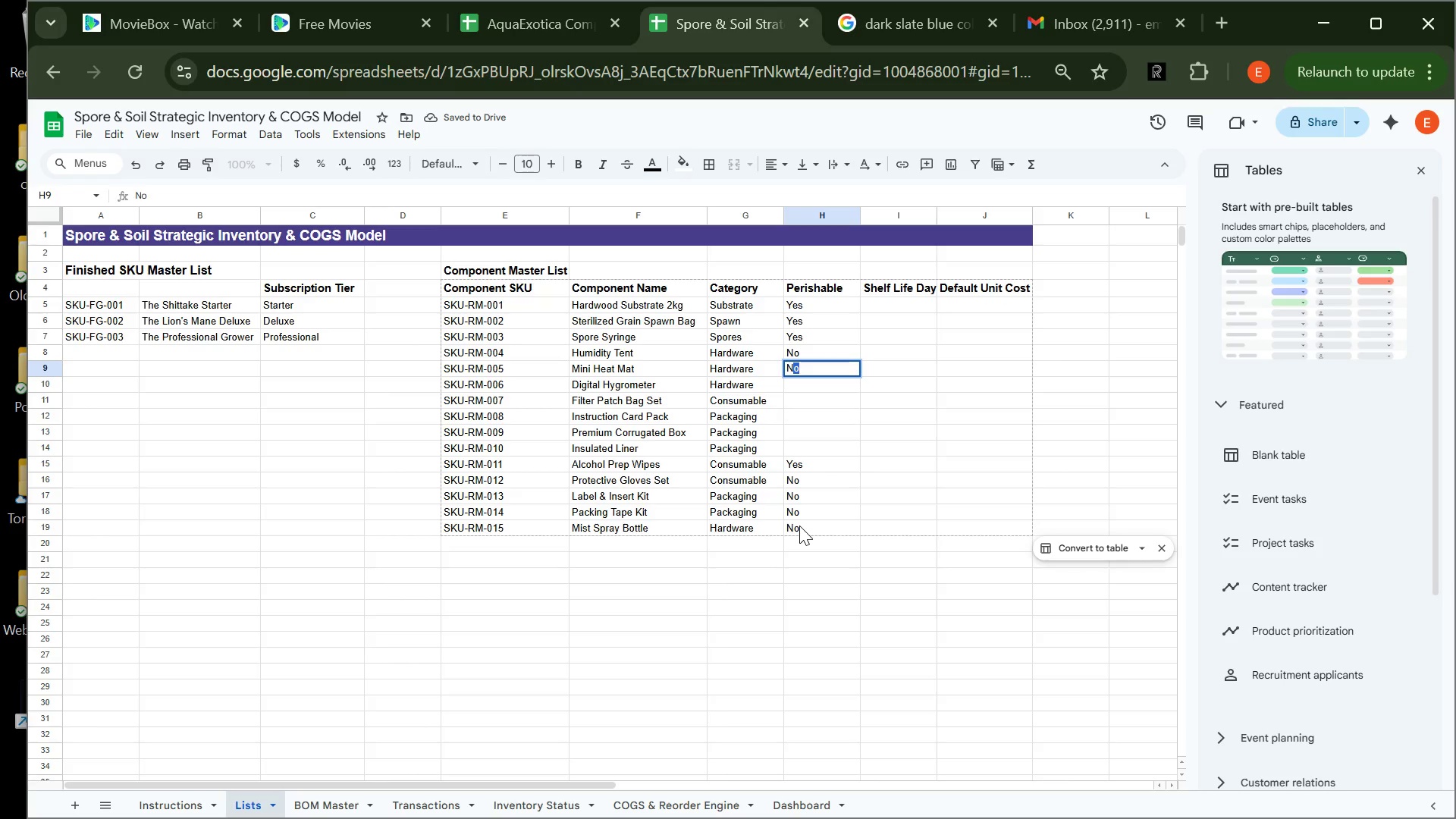 
key(CapsLock)
 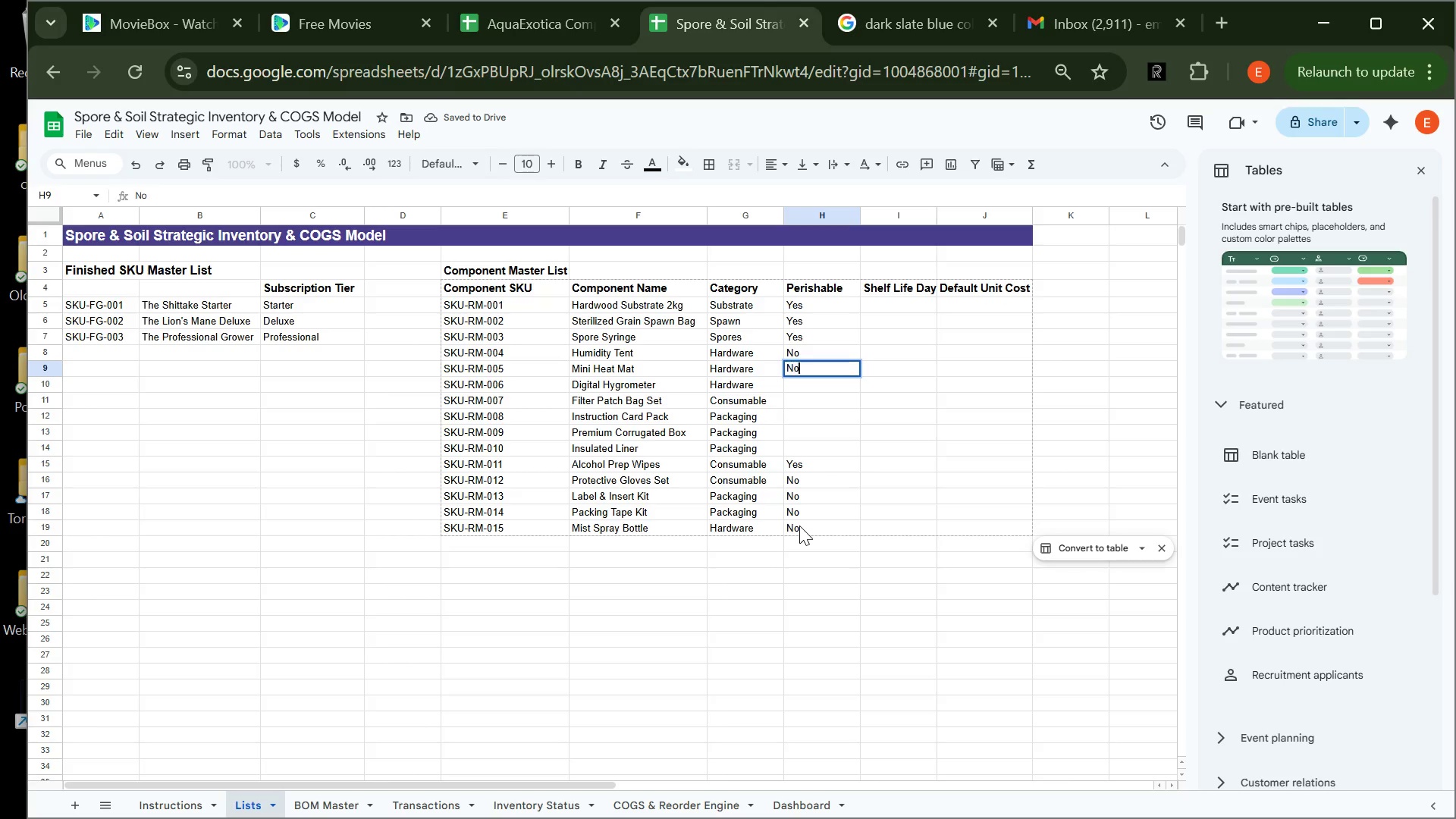 
key(O)
 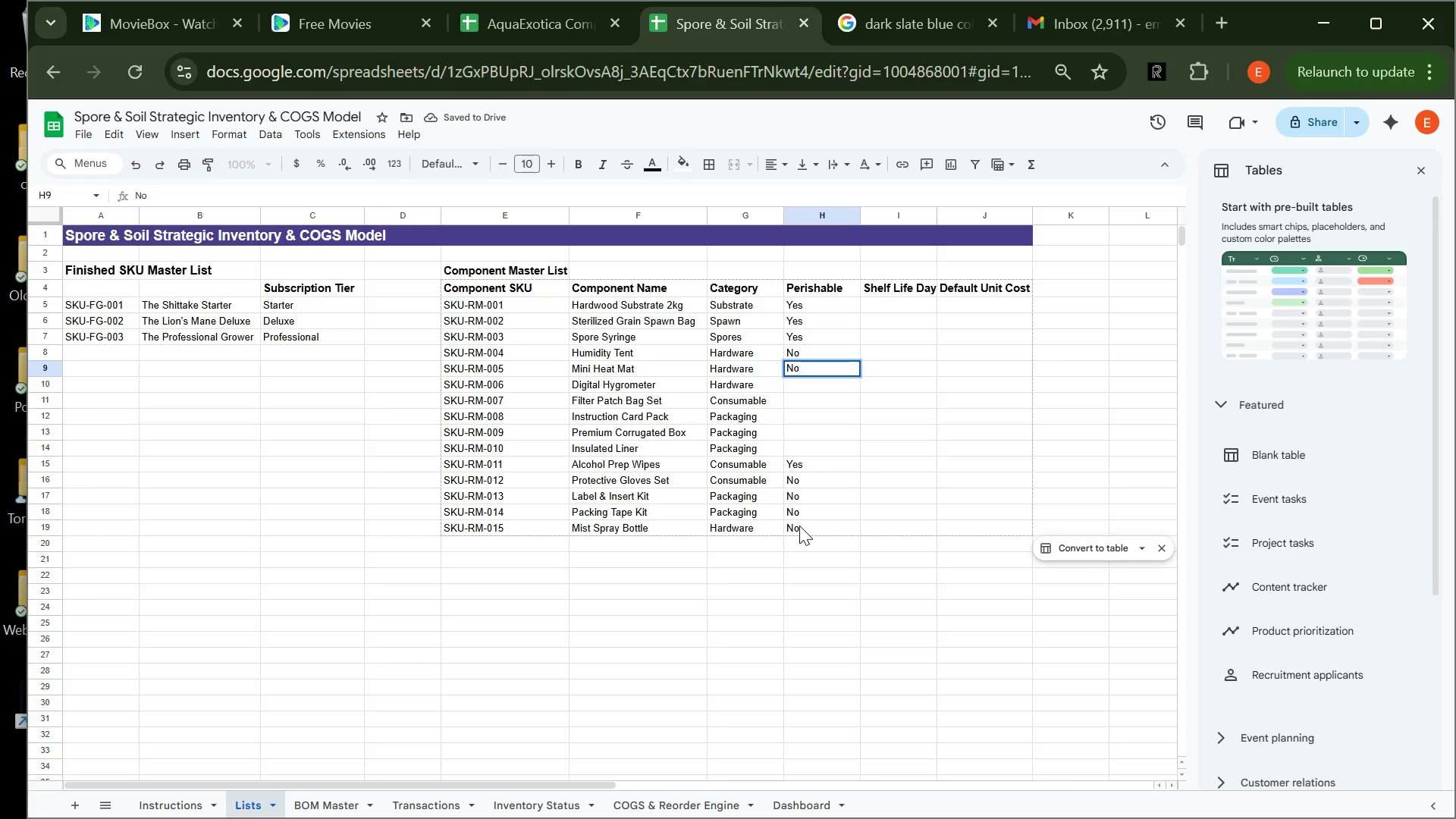 
key(Enter)
 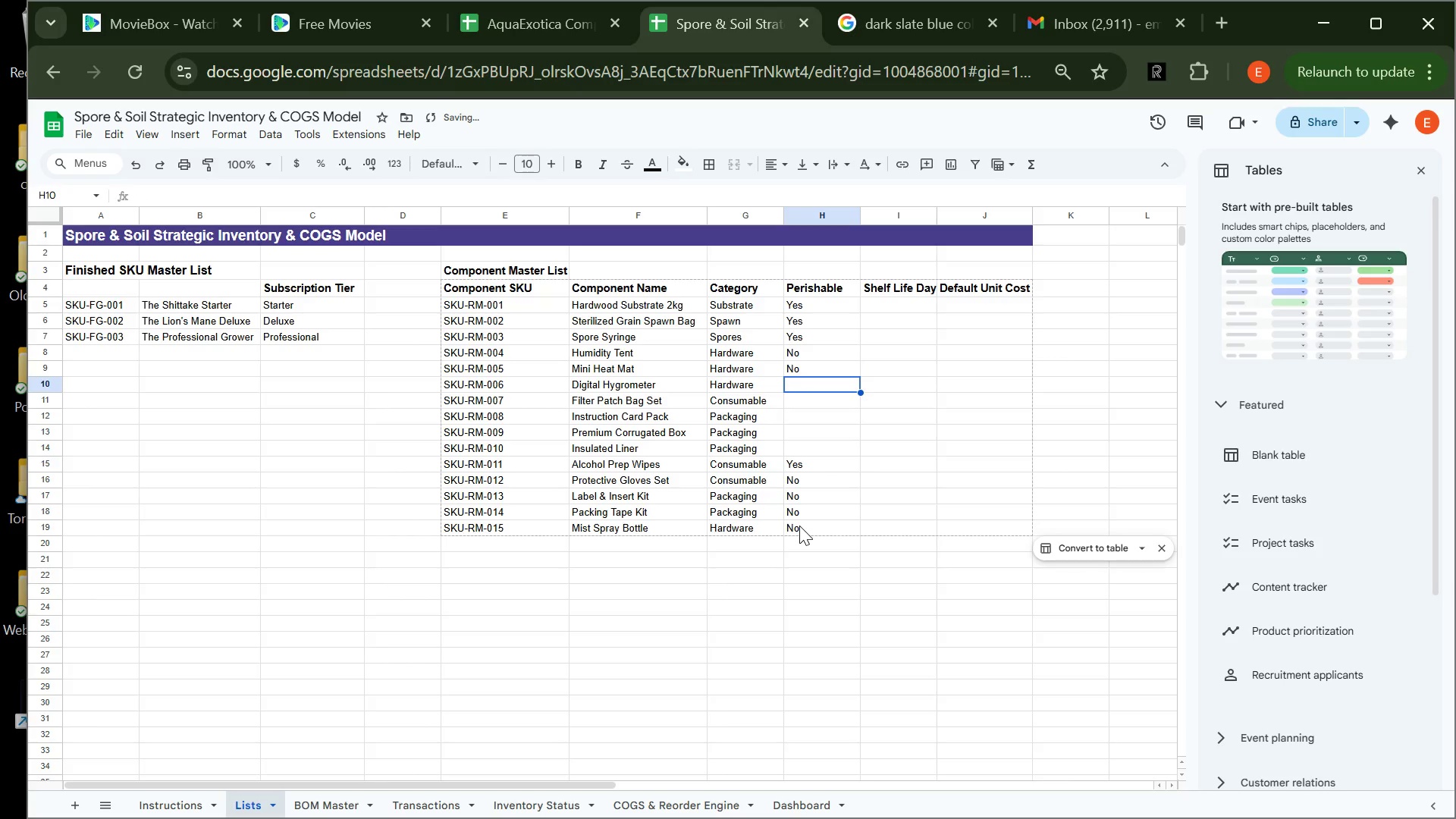 
key(CapsLock)
 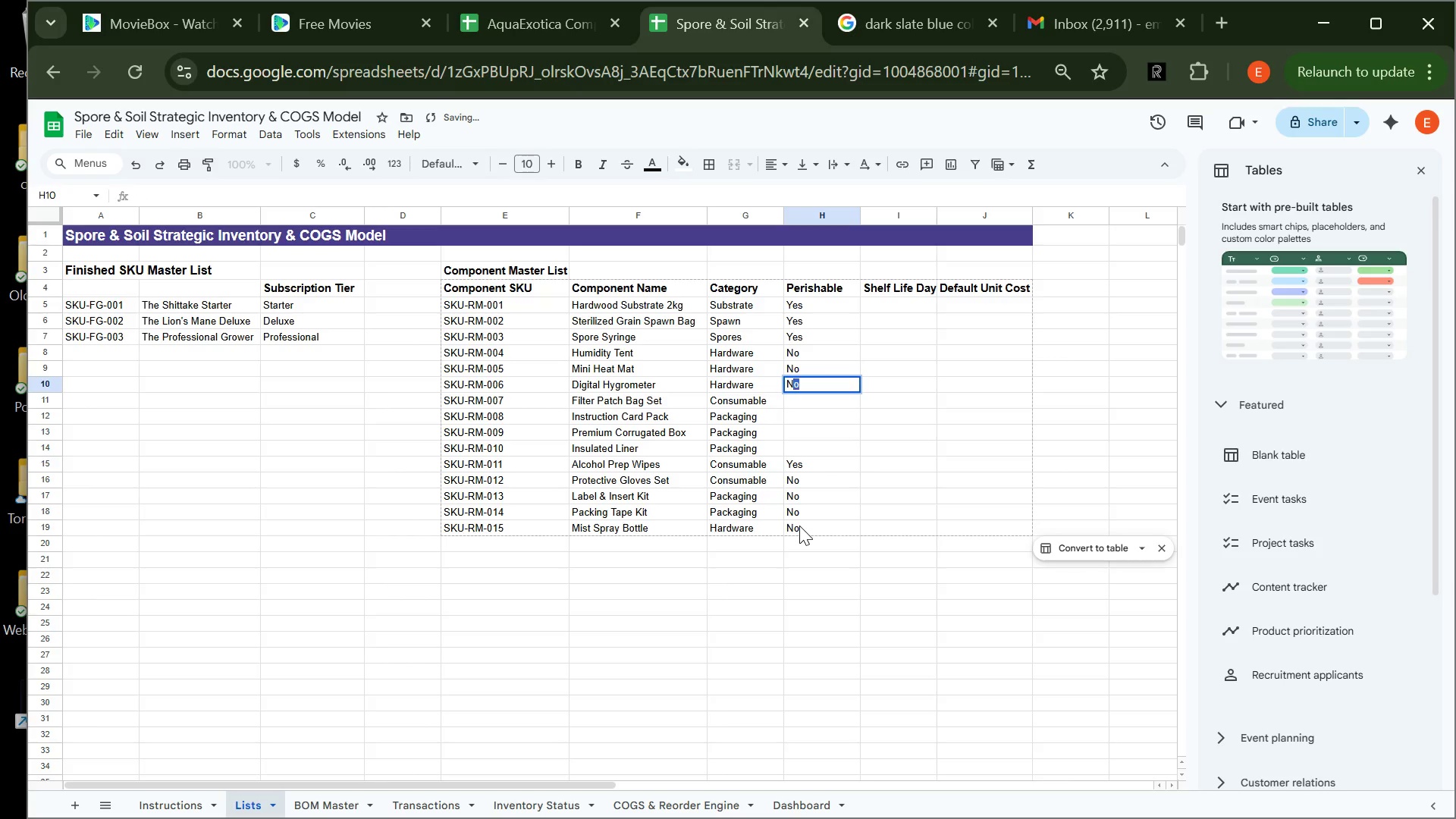 
key(N)
 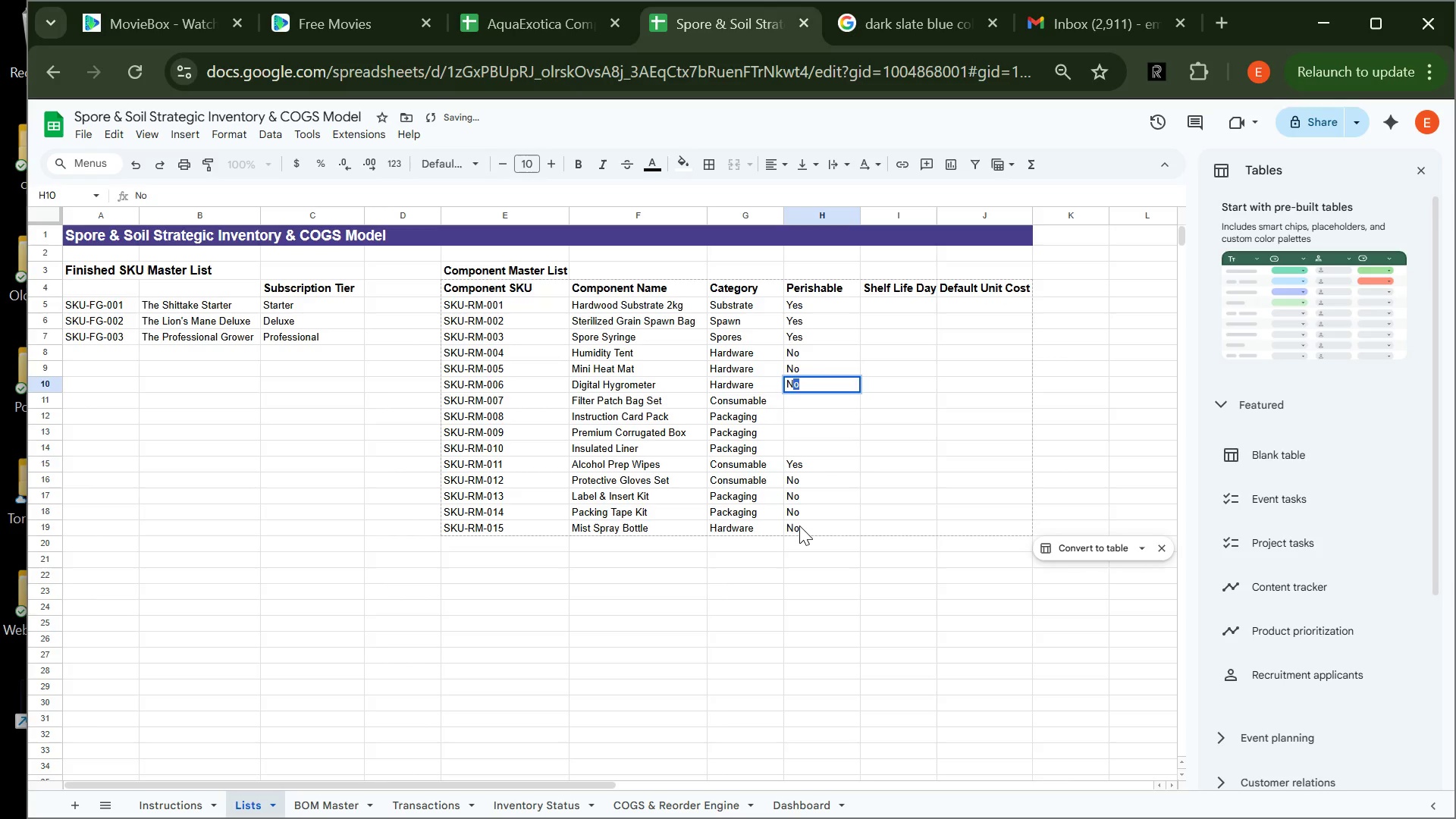 
key(CapsLock)
 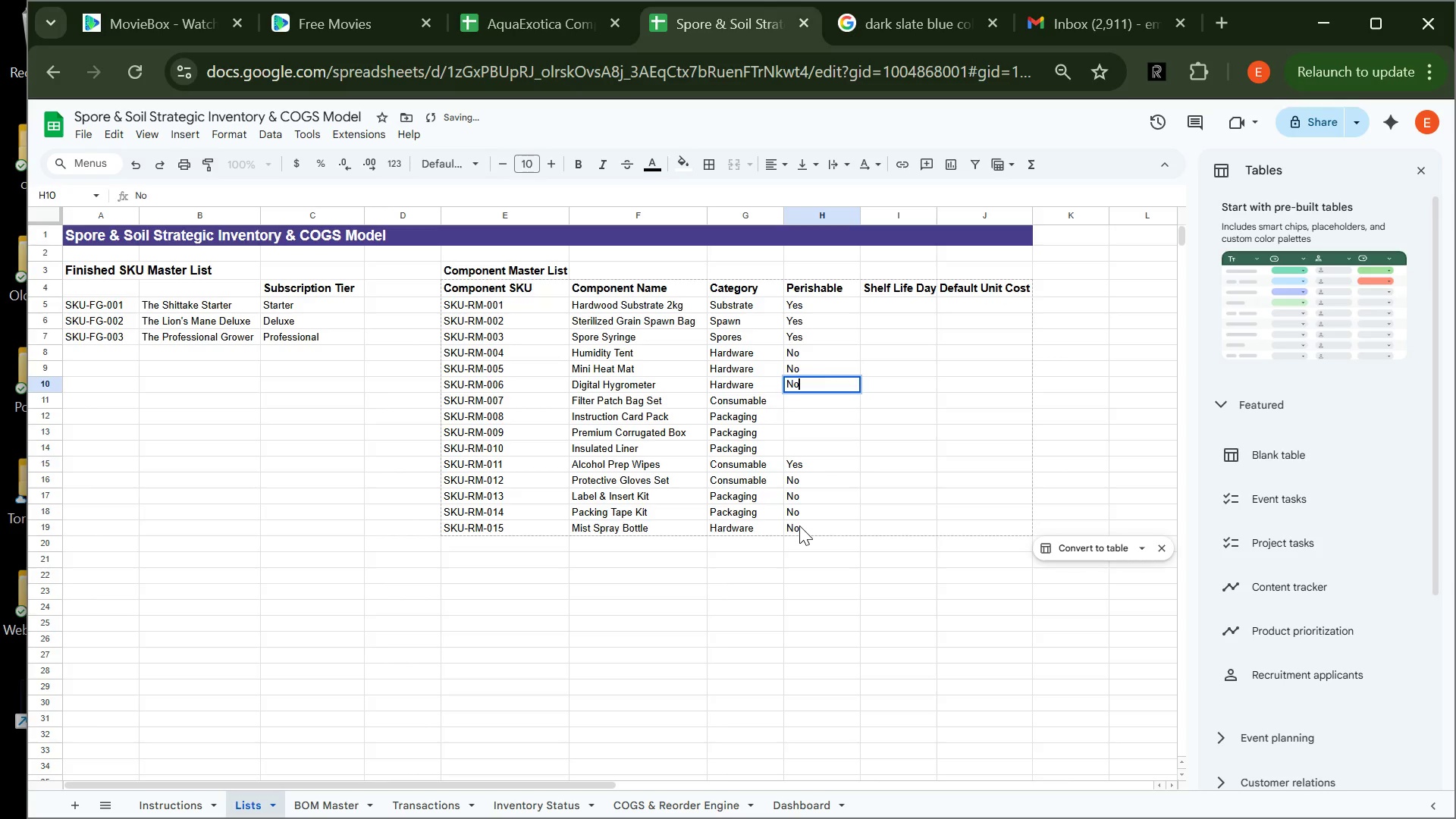 
key(O)
 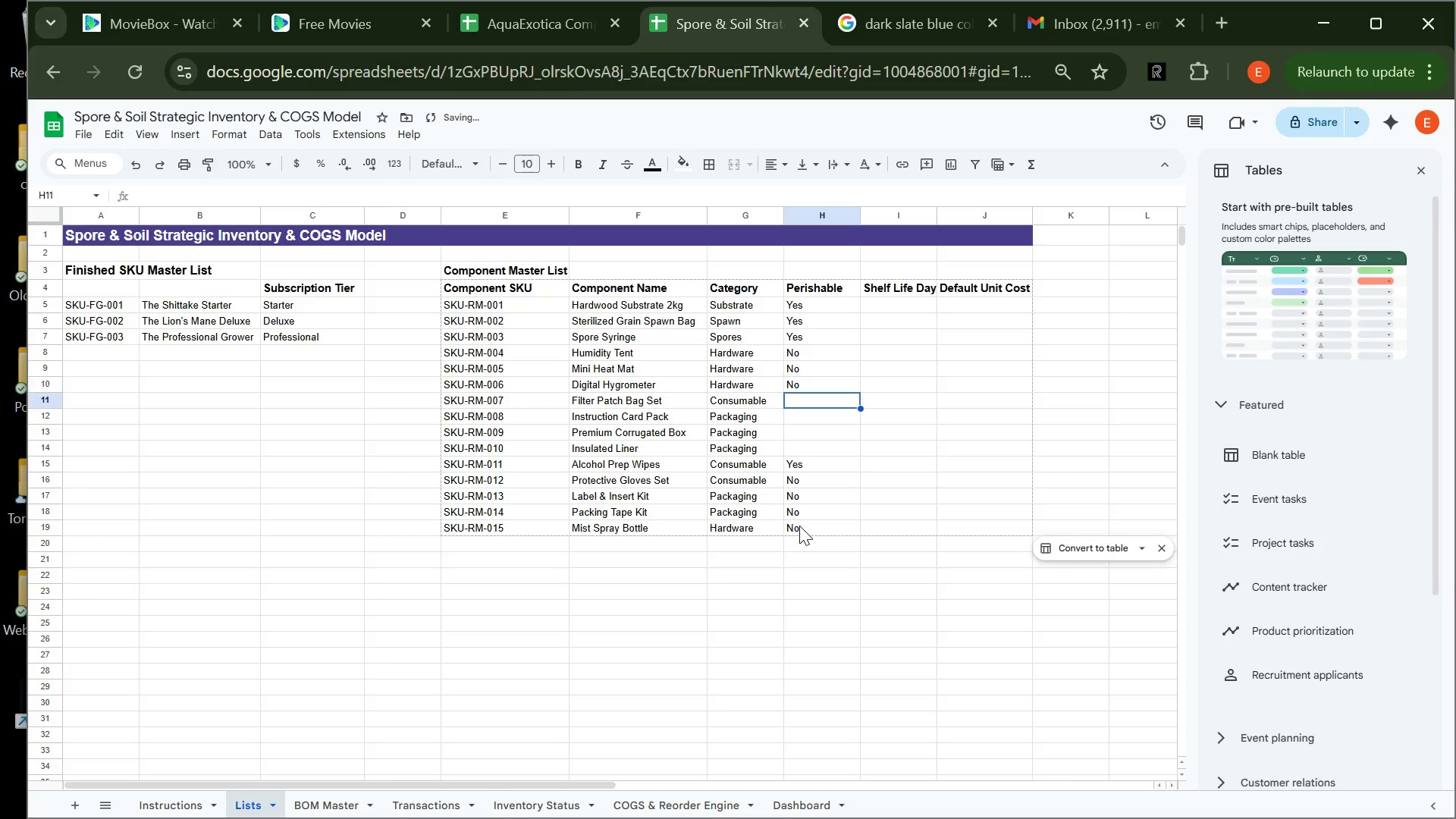 
key(Enter)
 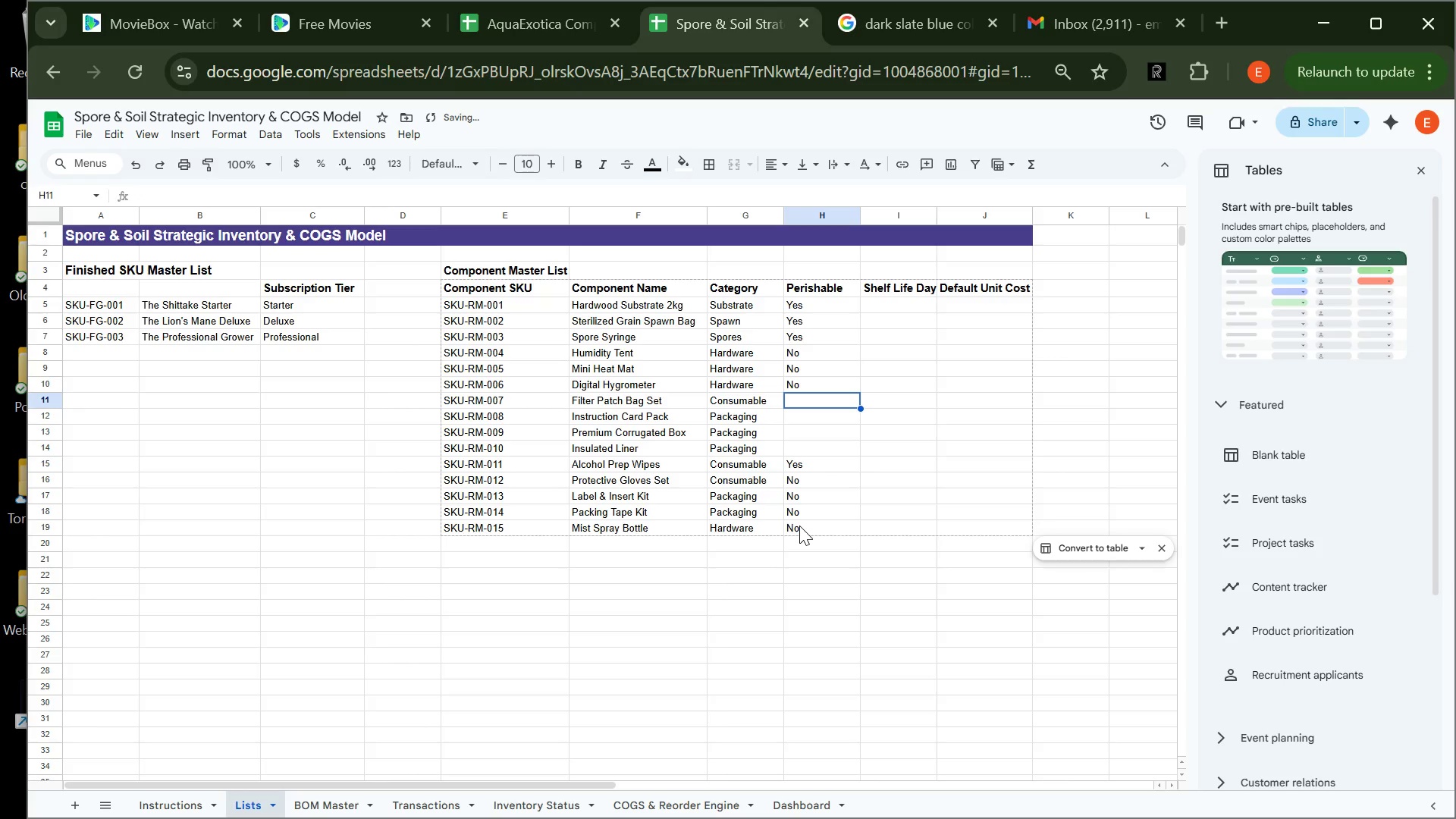 
key(CapsLock)
 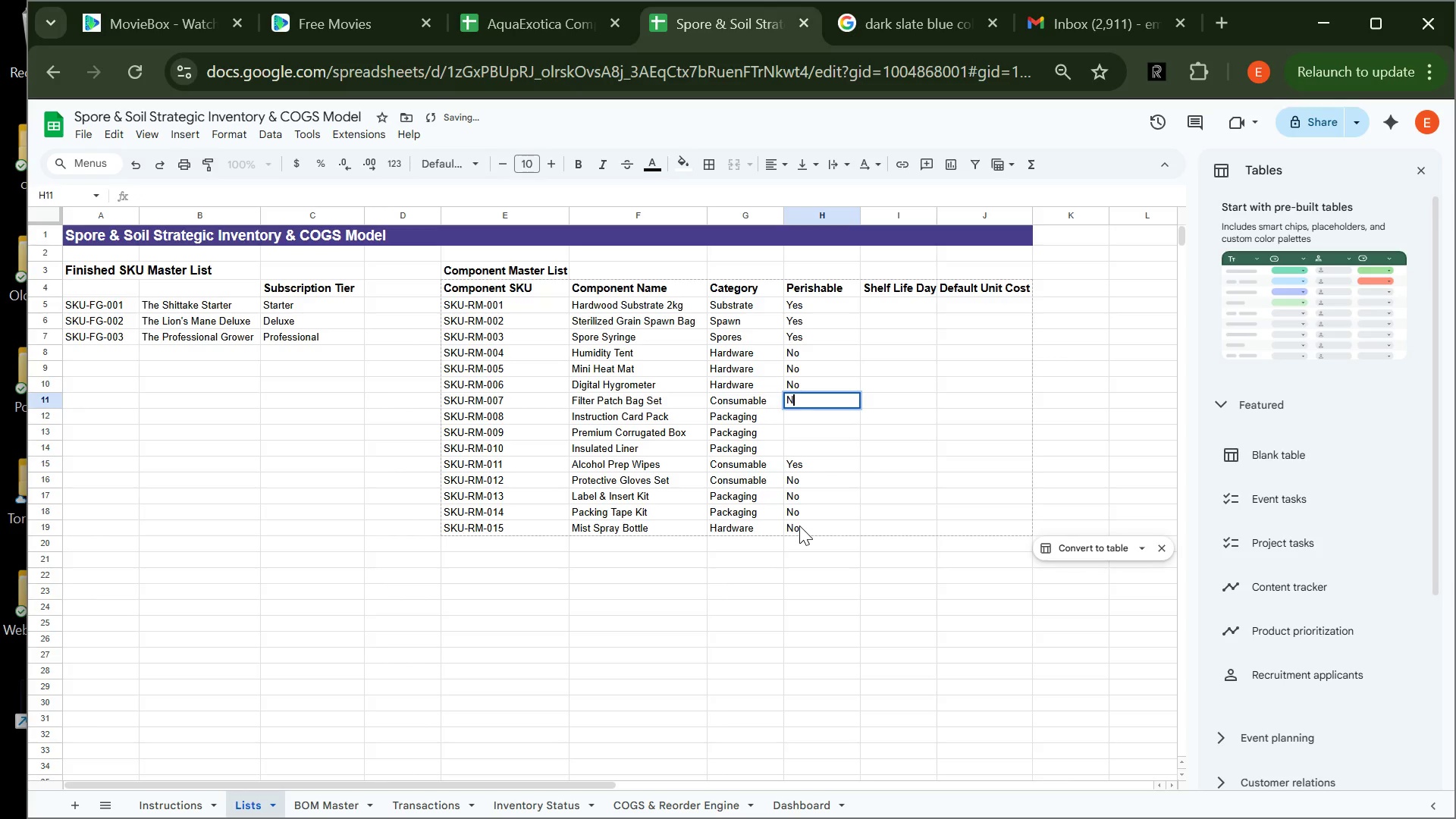 
key(N)
 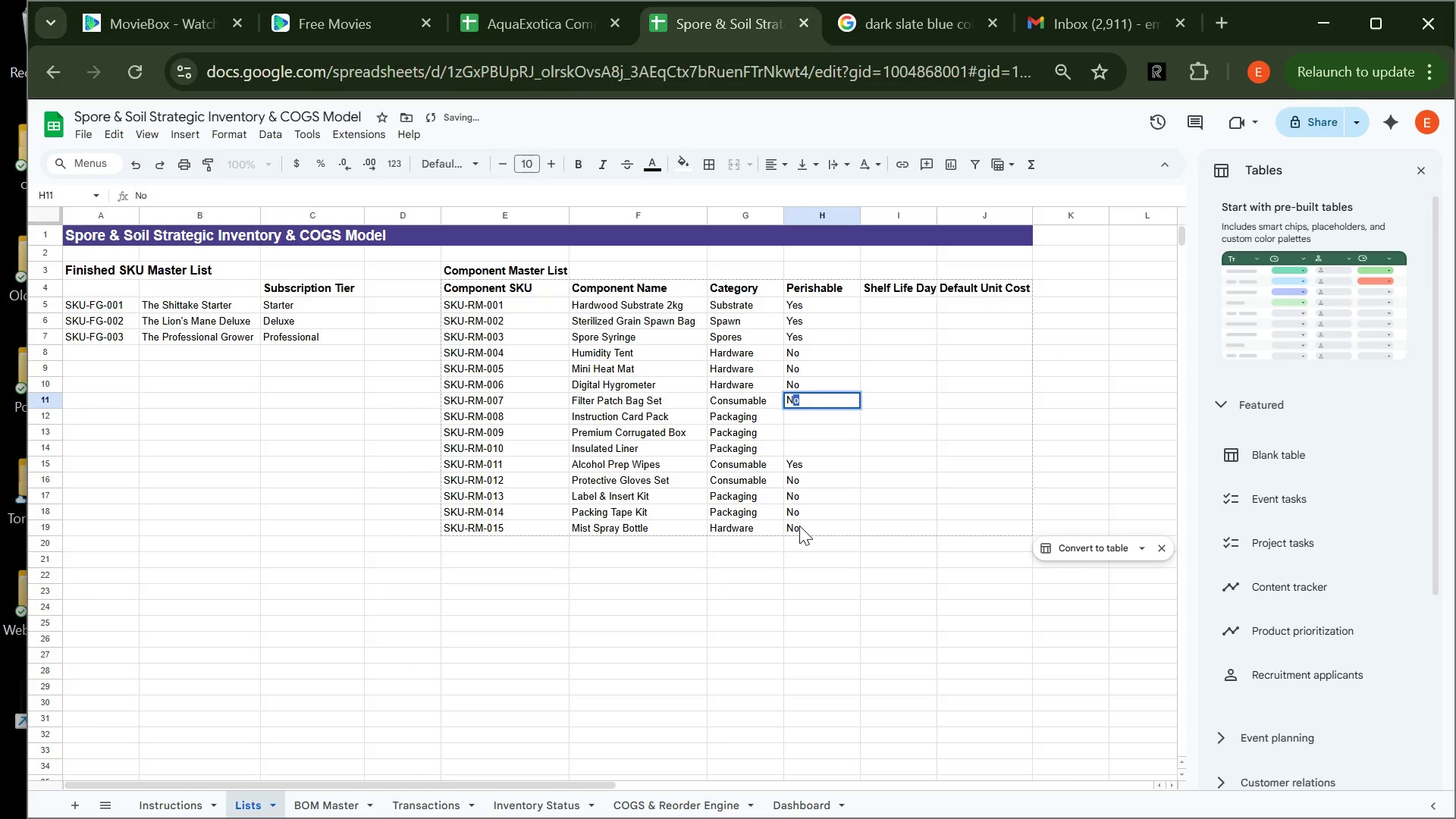 
key(CapsLock)
 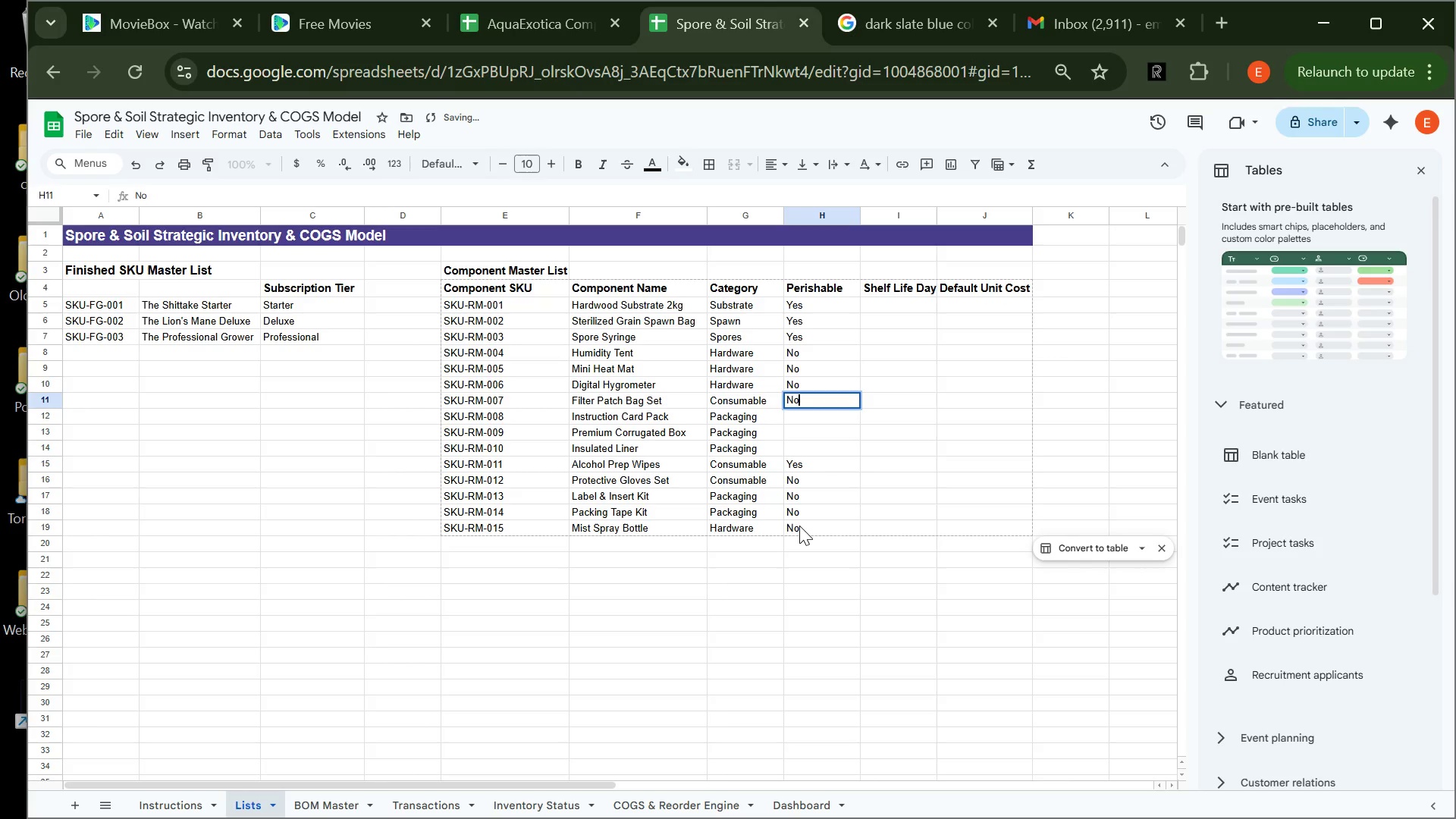 
key(O)
 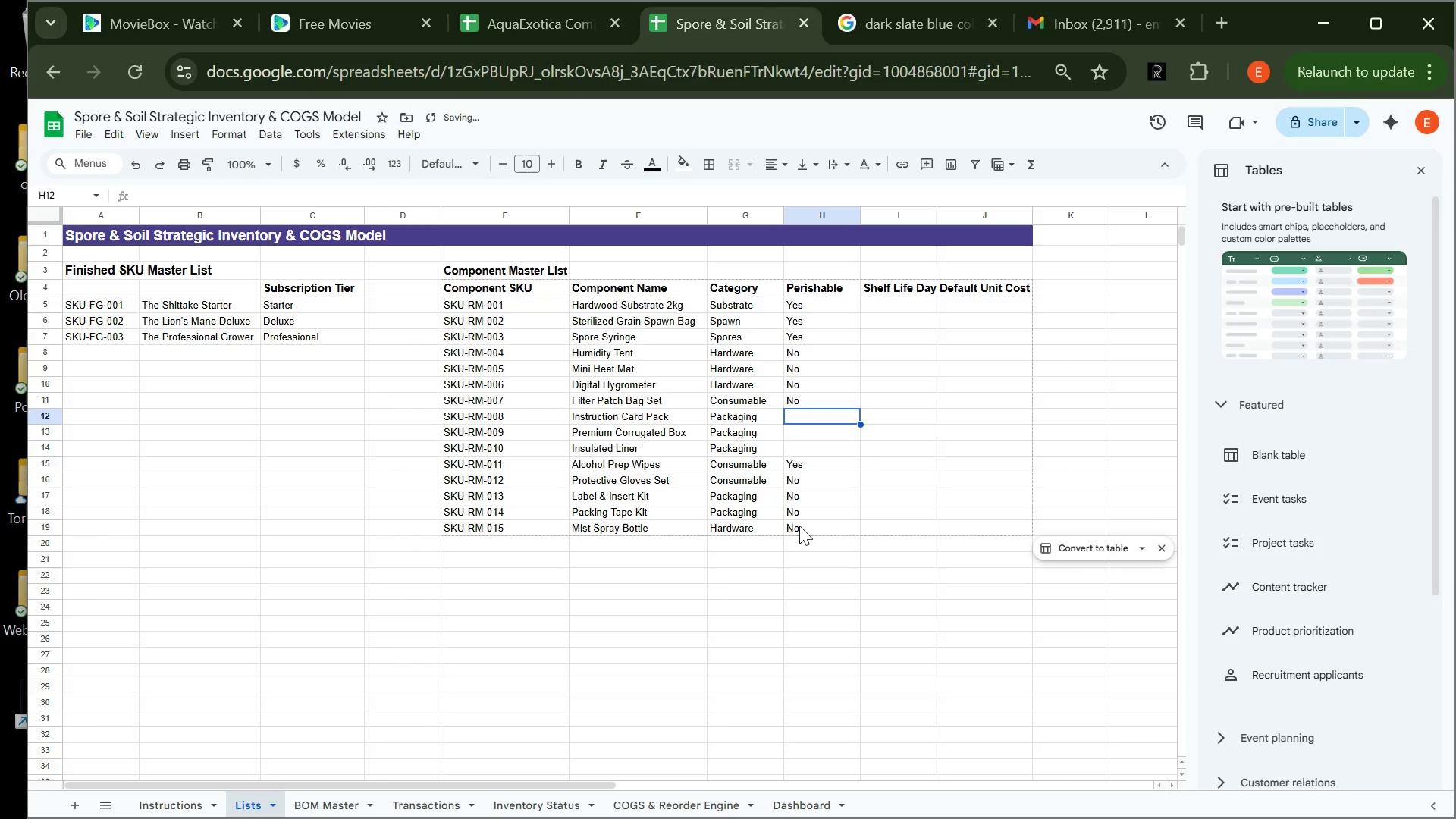 
key(Enter)
 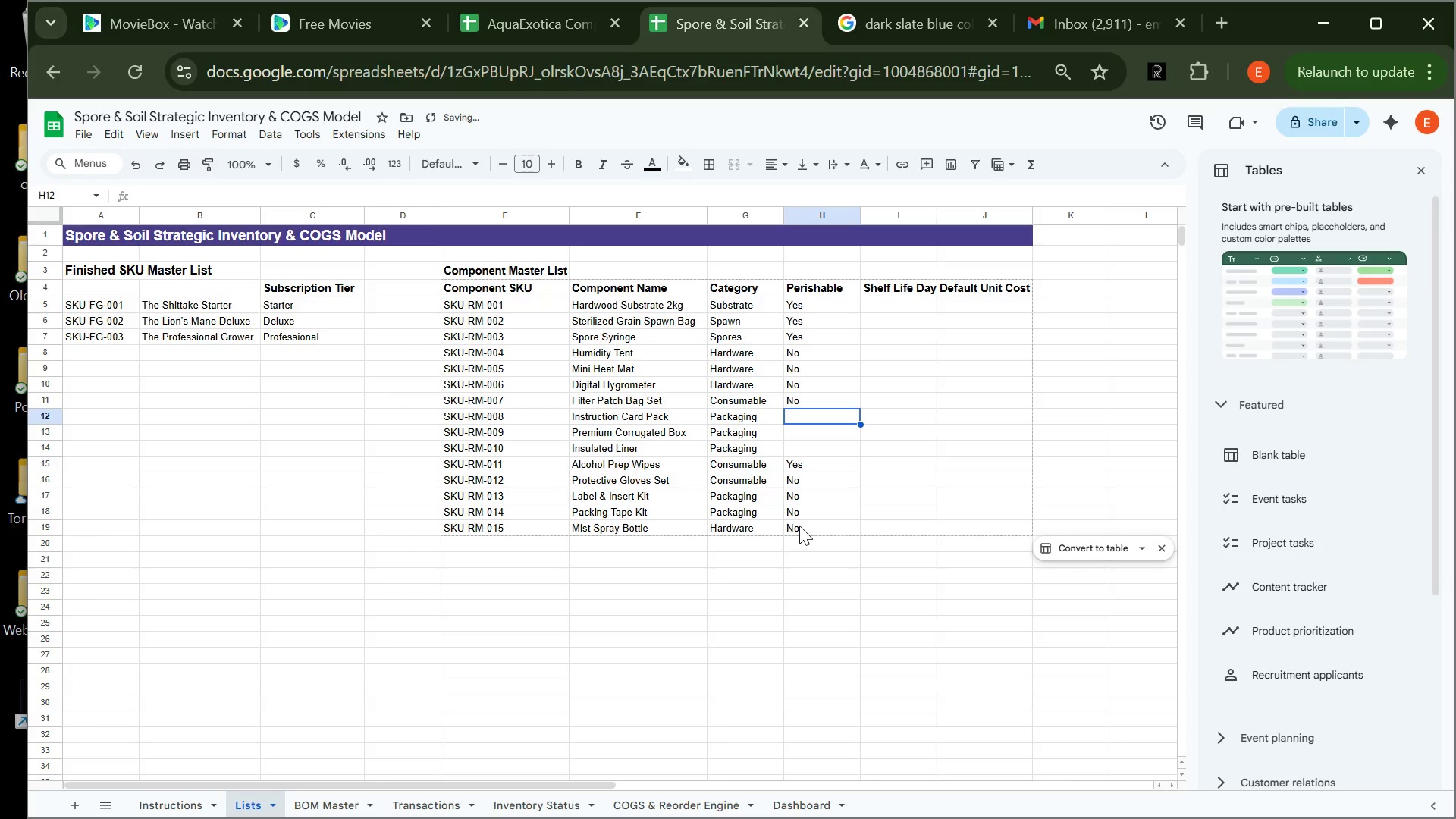 
key(CapsLock)
 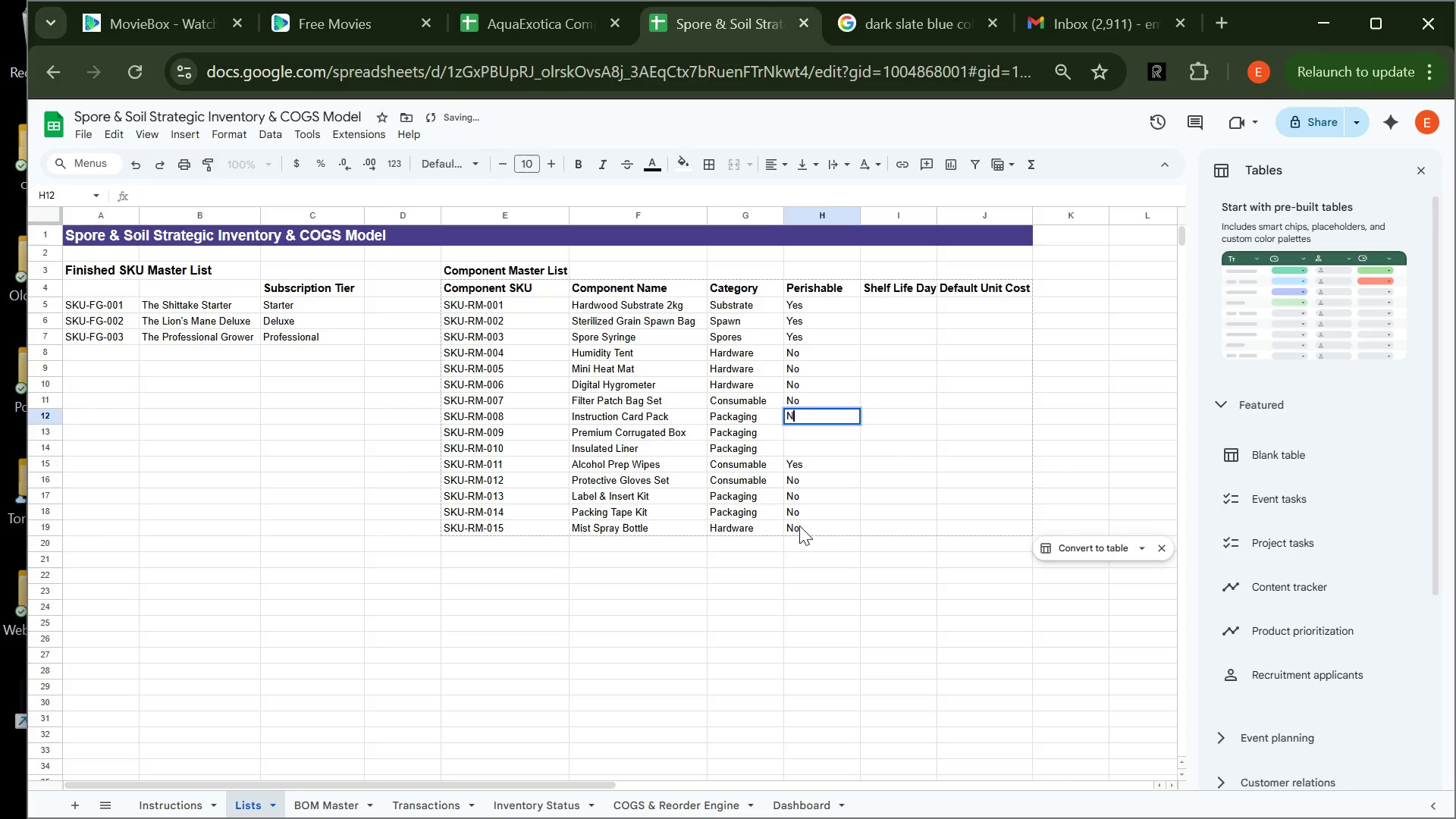 
key(N)
 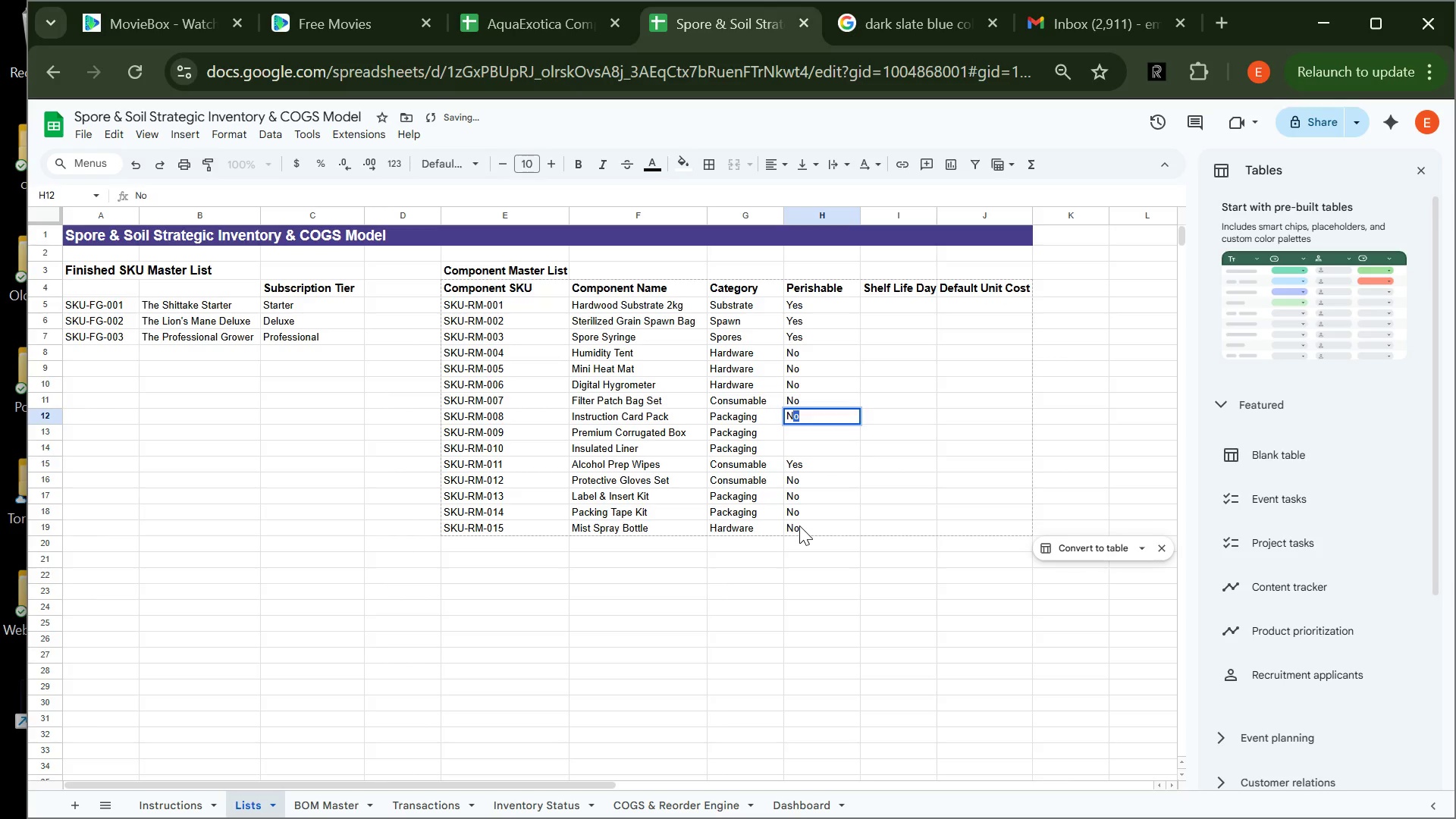 
key(CapsLock)
 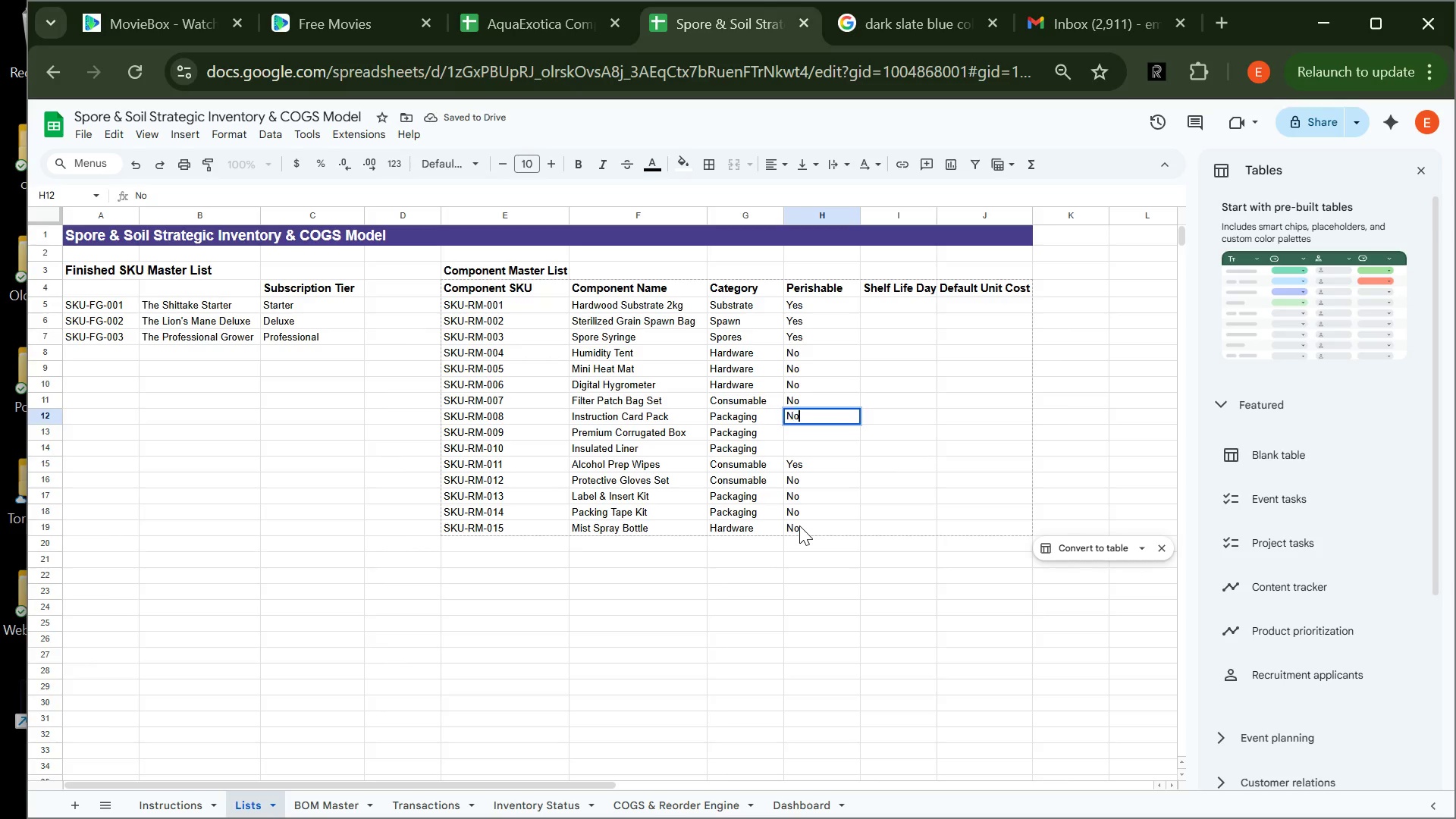 
key(O)
 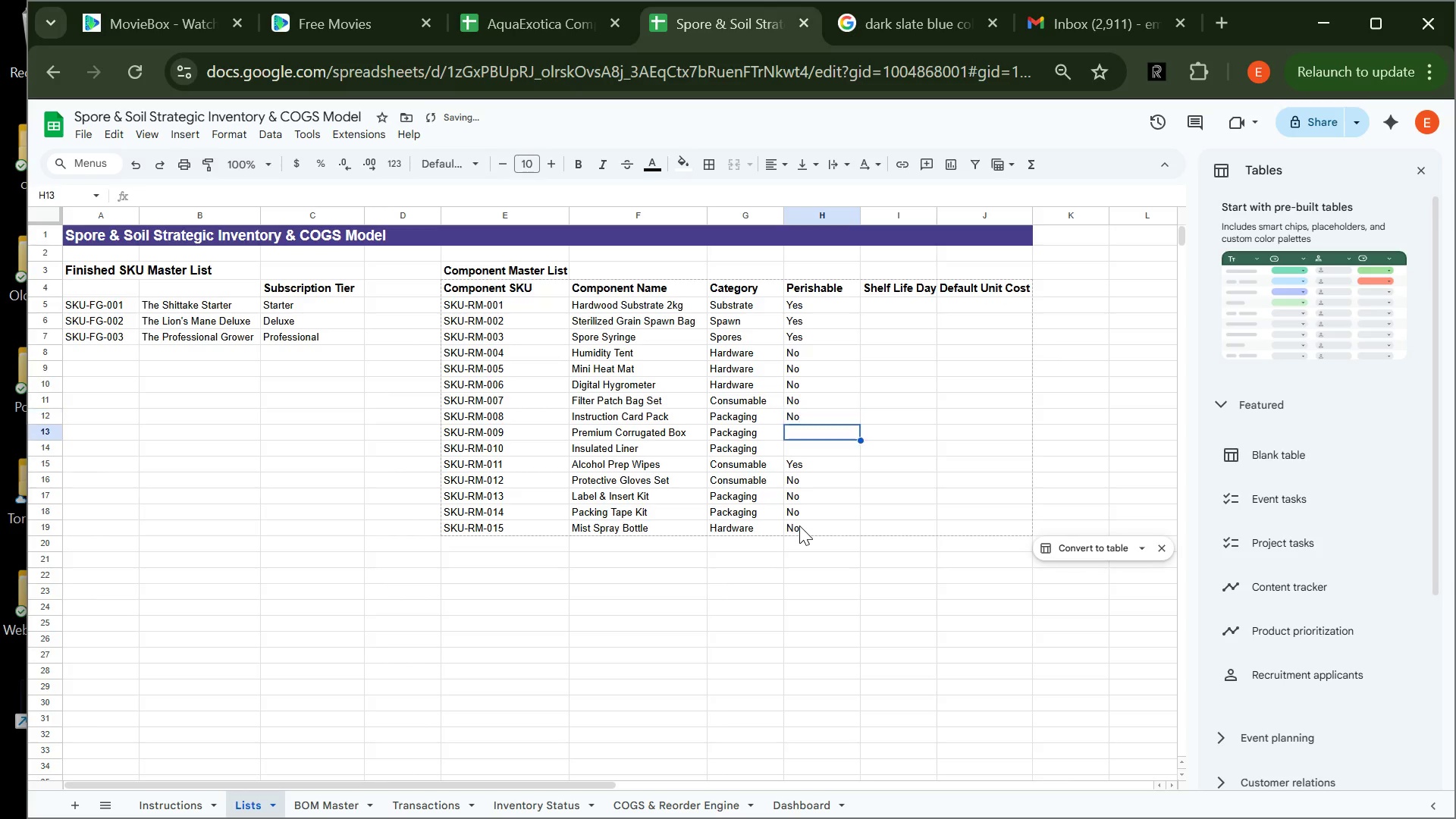 
key(Enter)
 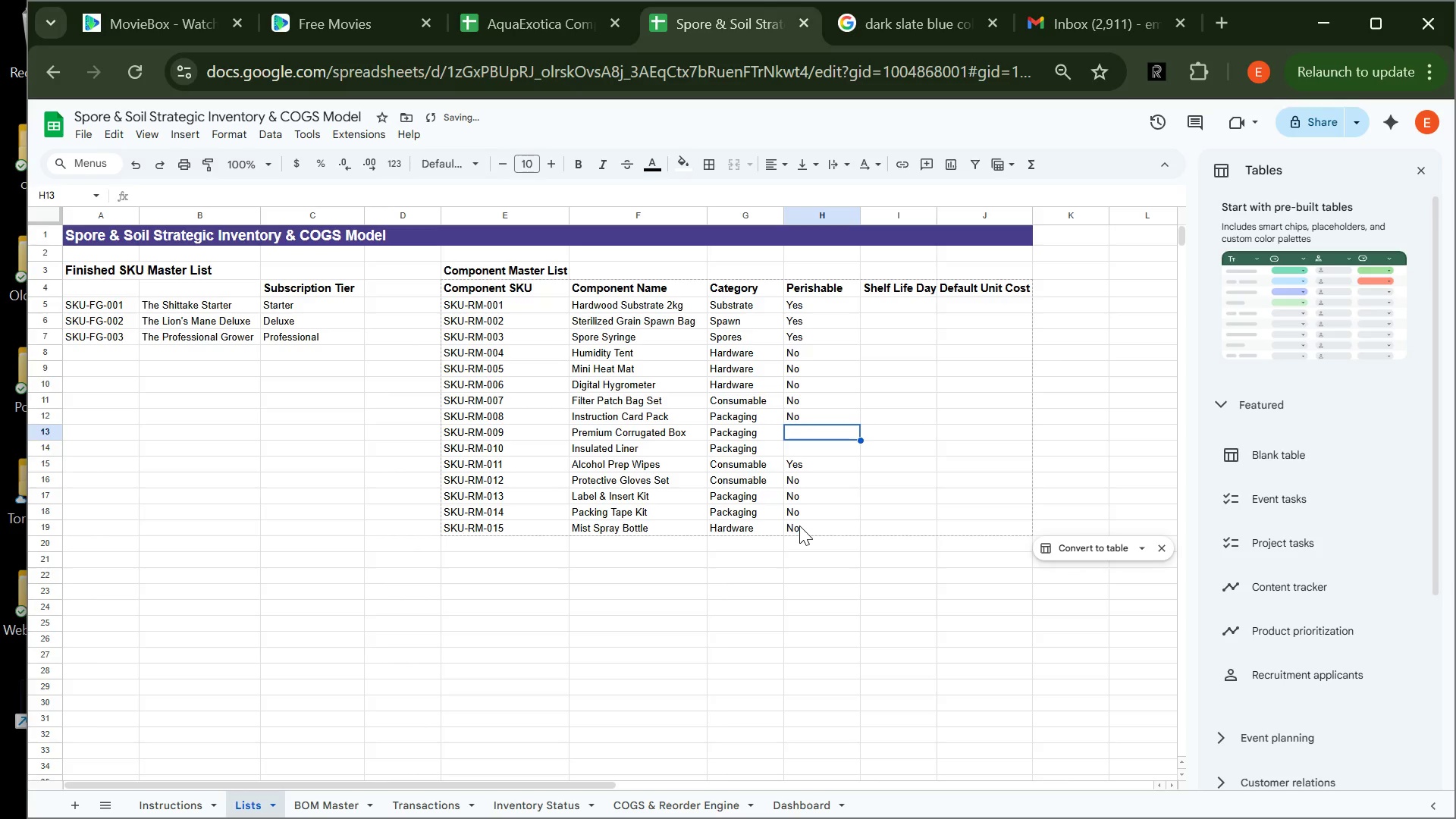 
key(CapsLock)
 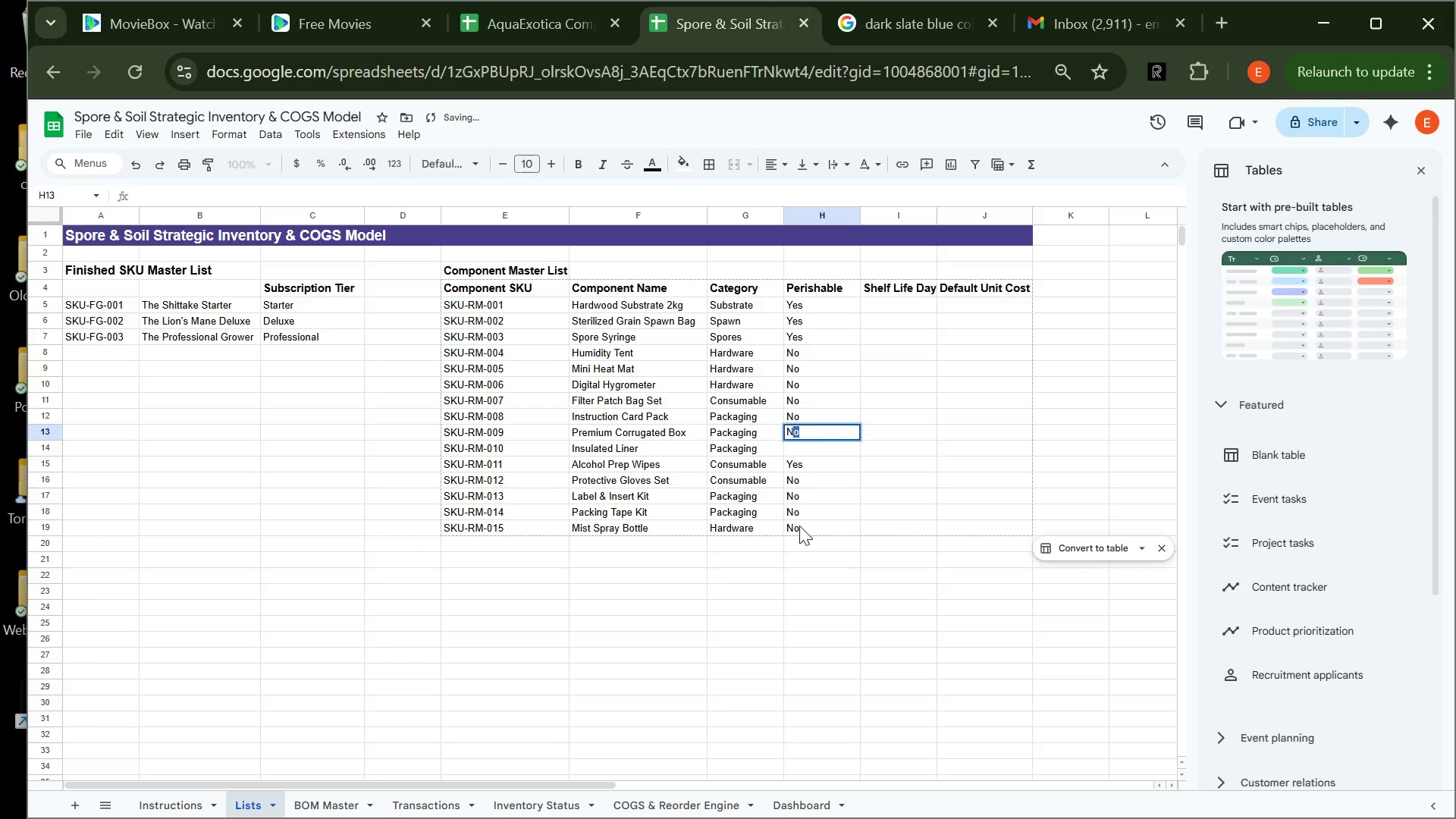 
key(N)
 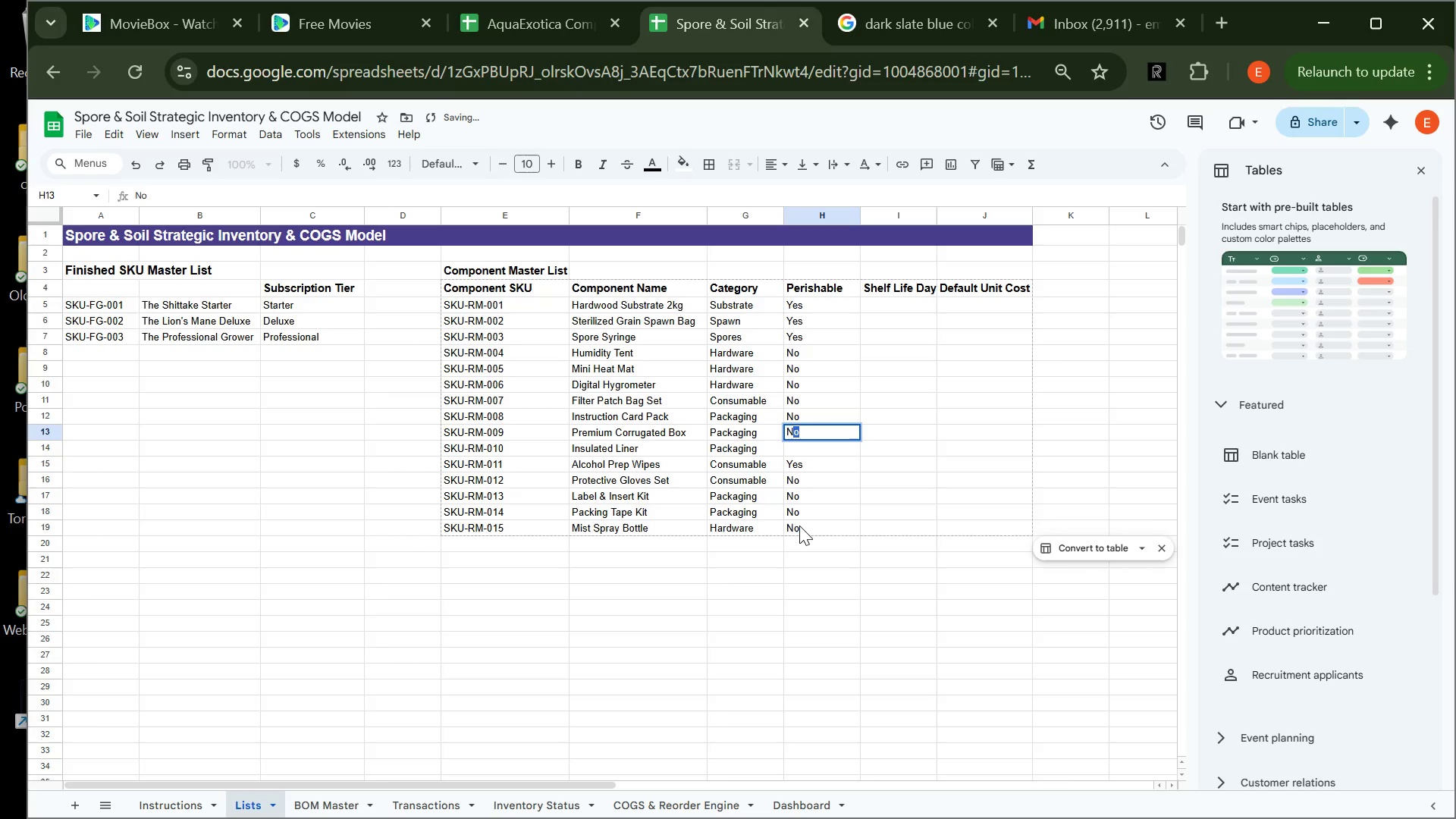 
key(CapsLock)
 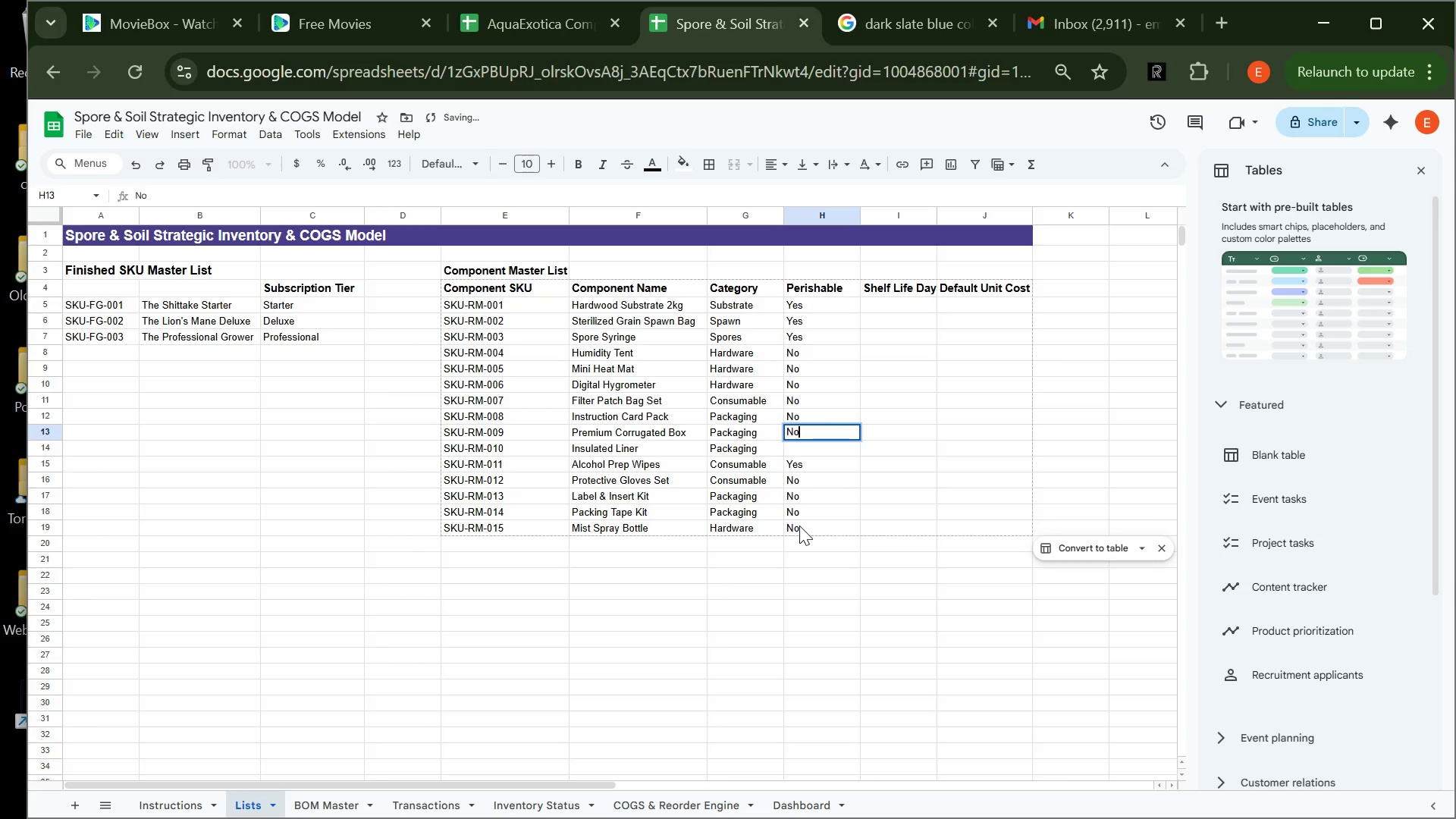 
key(O)
 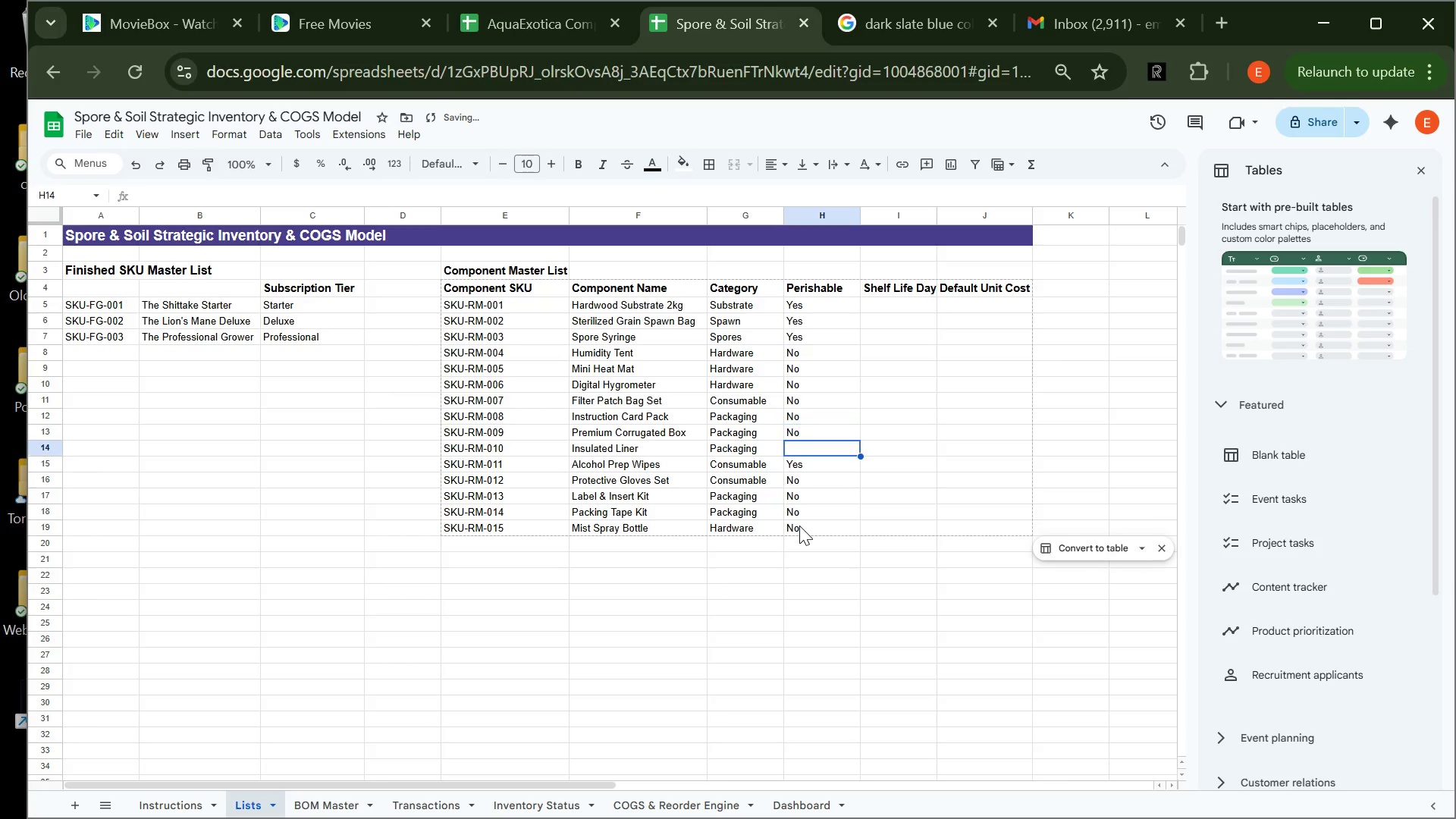 
key(Enter)
 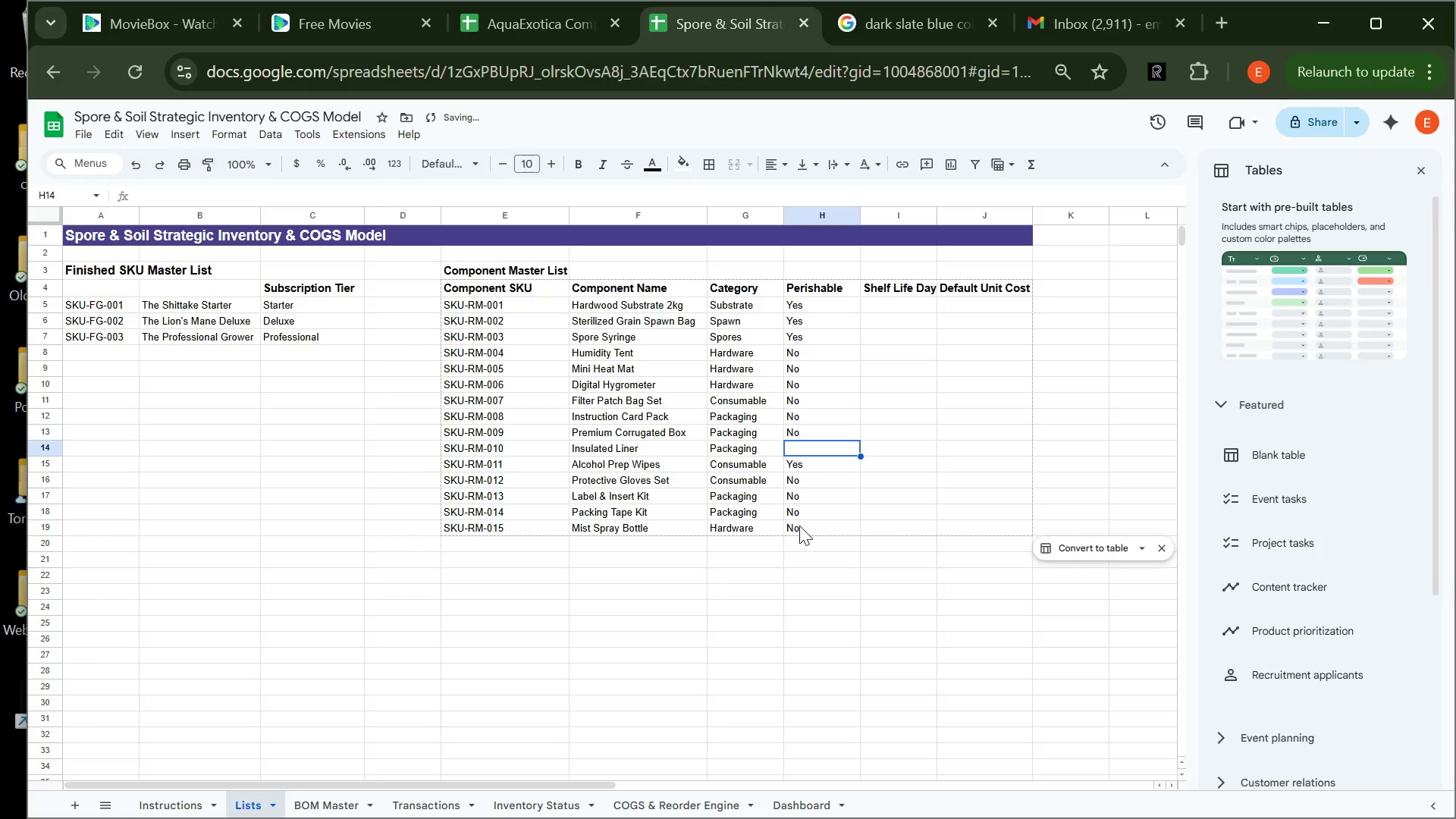 
key(CapsLock)
 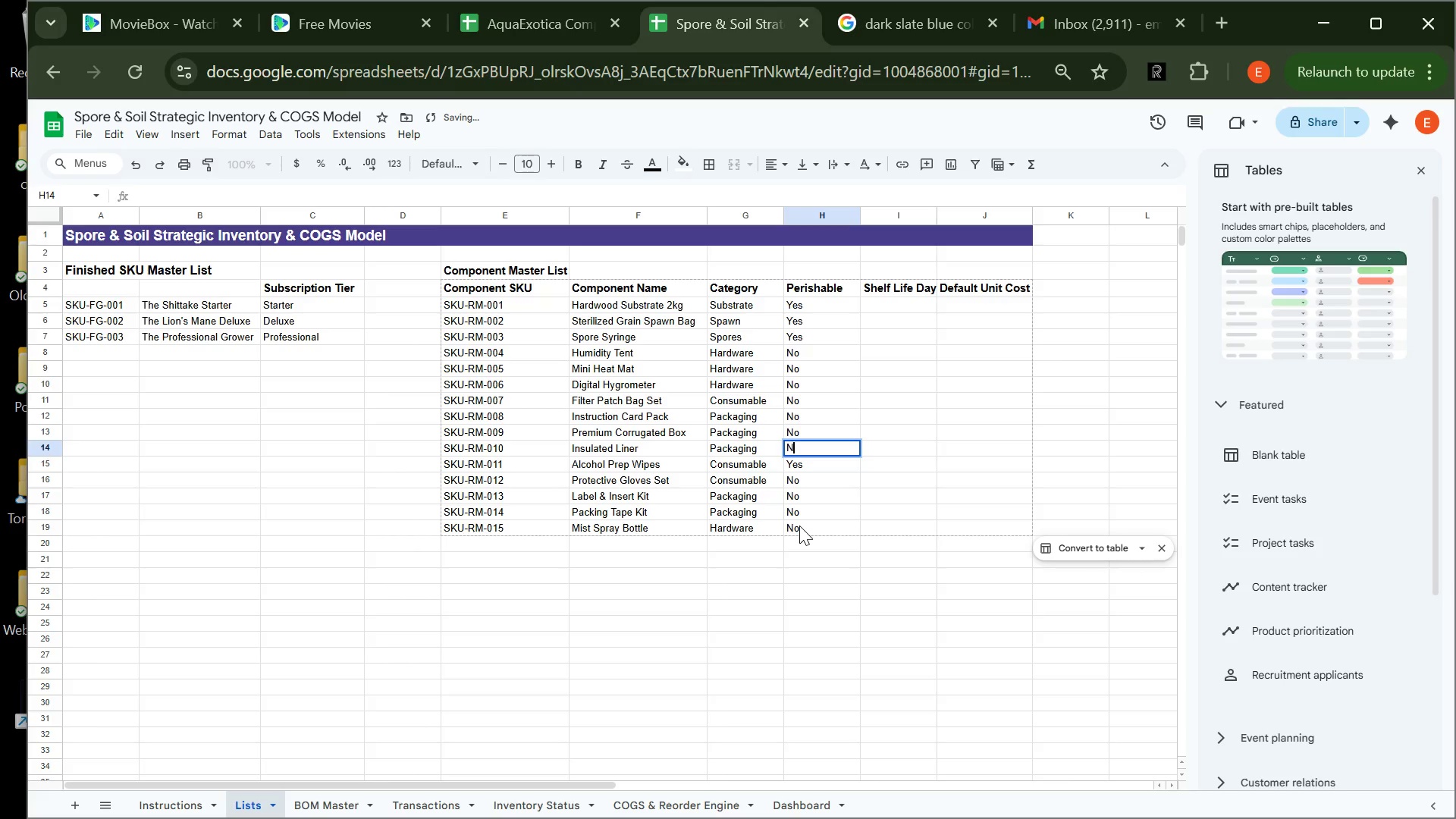 
key(N)
 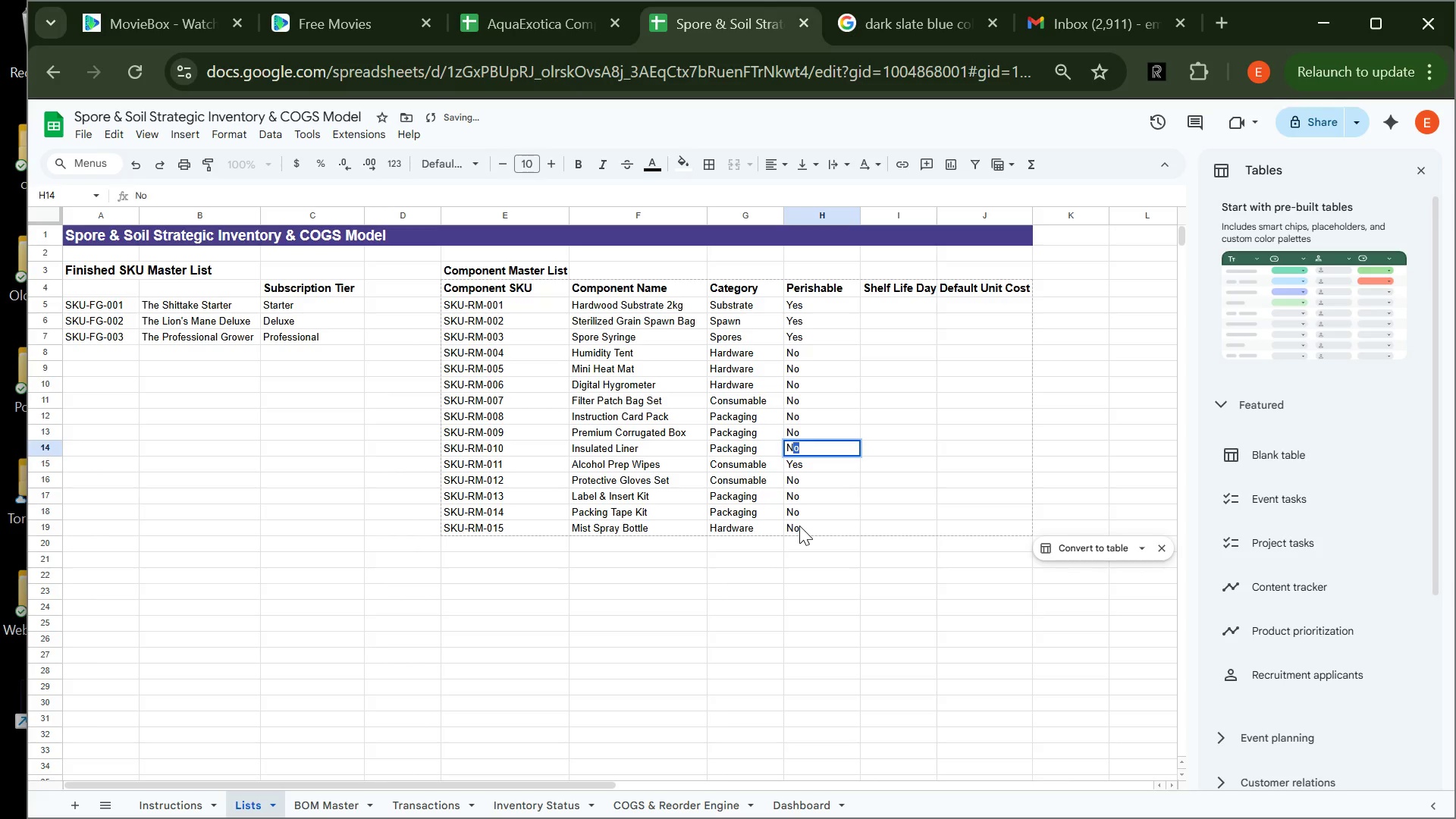 
key(CapsLock)
 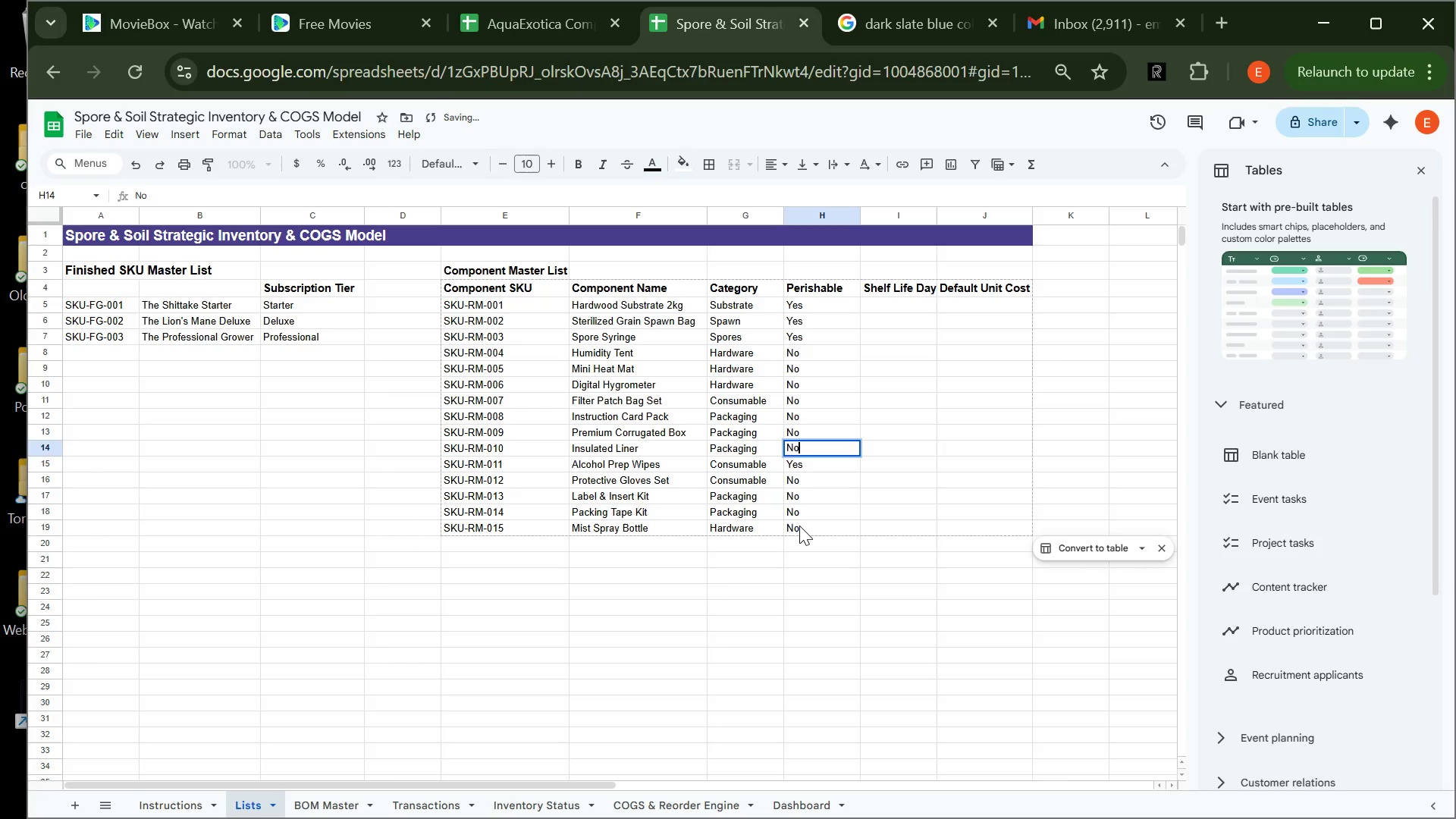 
key(O)
 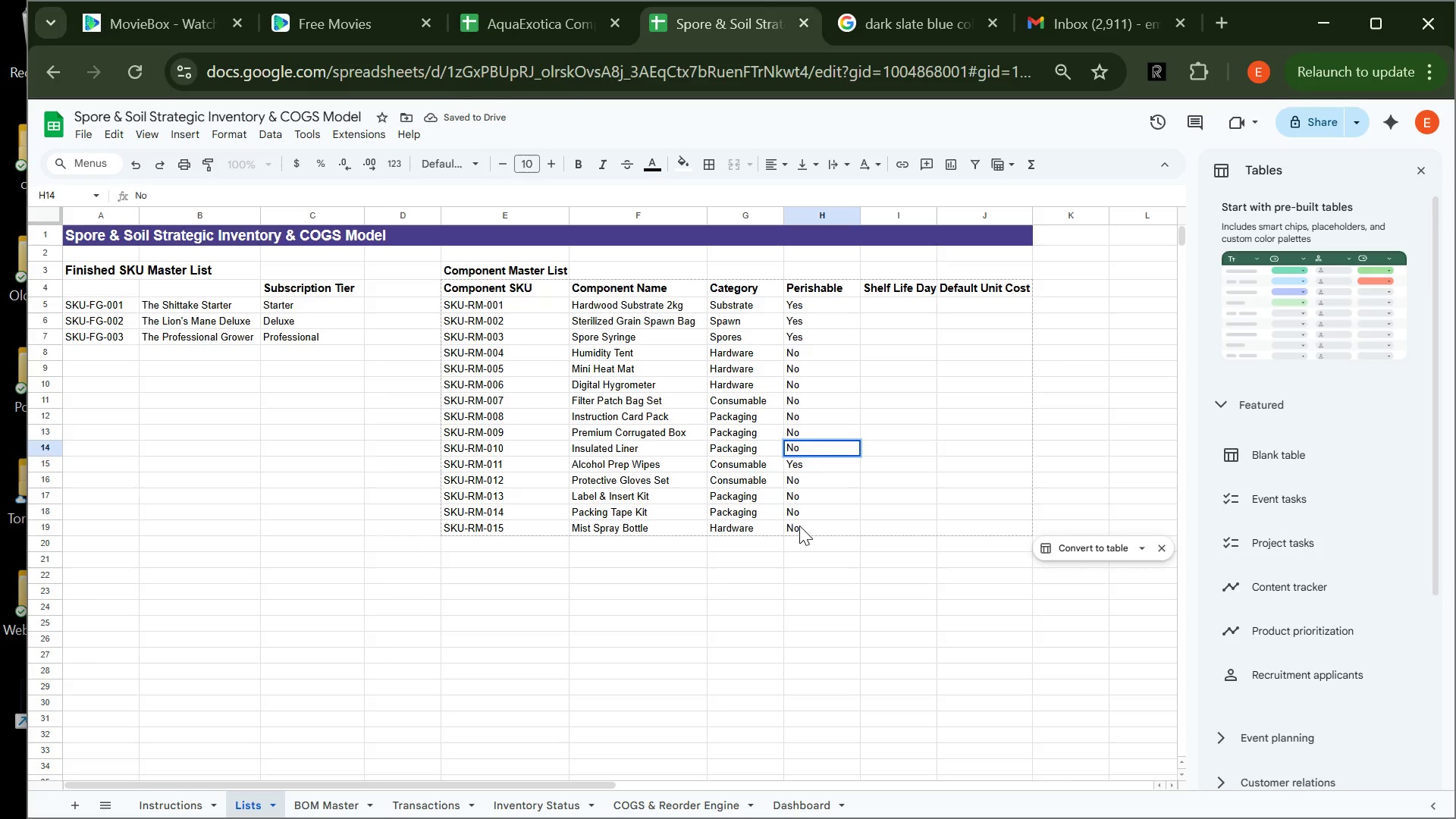 
key(Enter)
 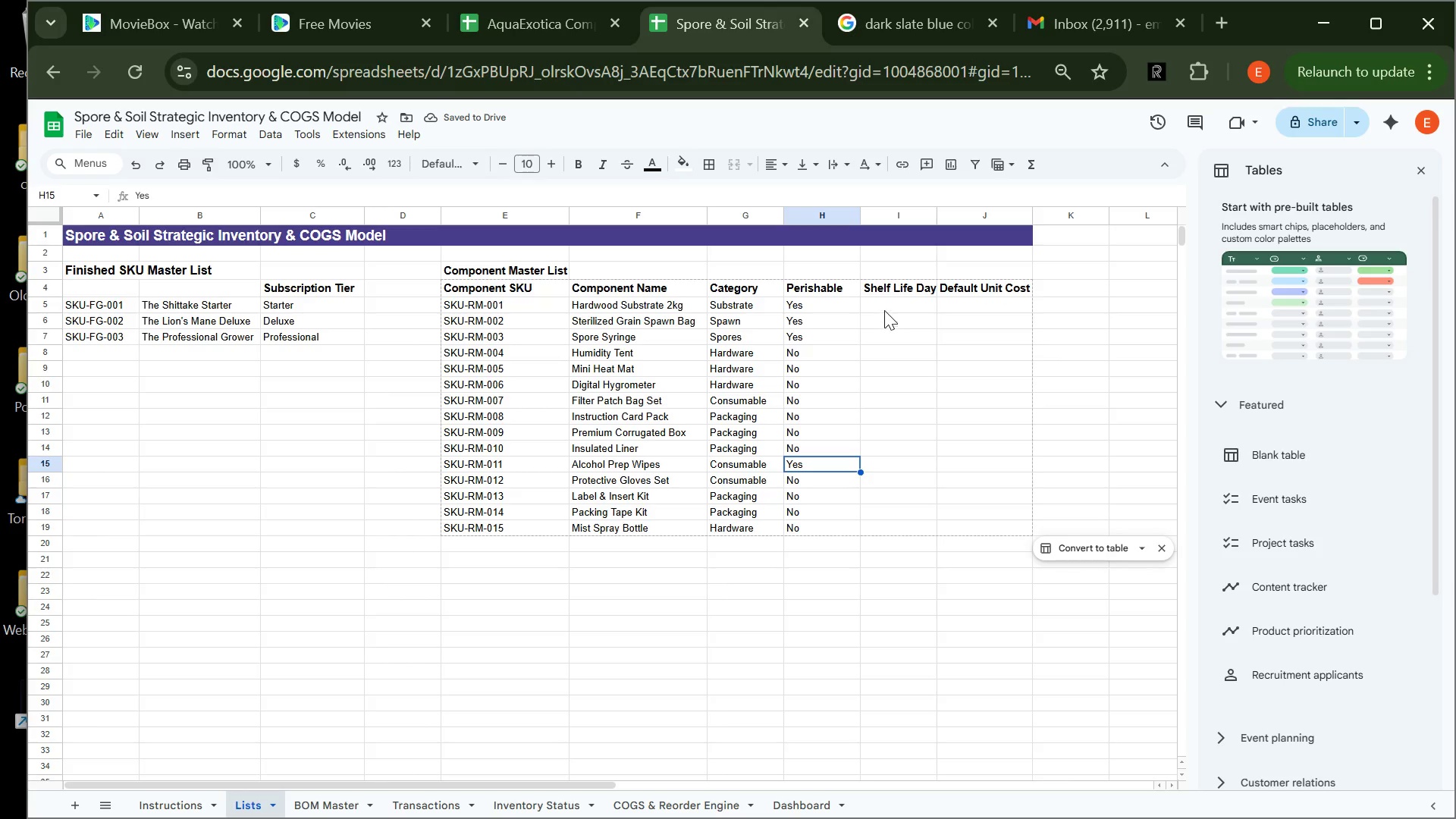 
left_click([884, 305])
 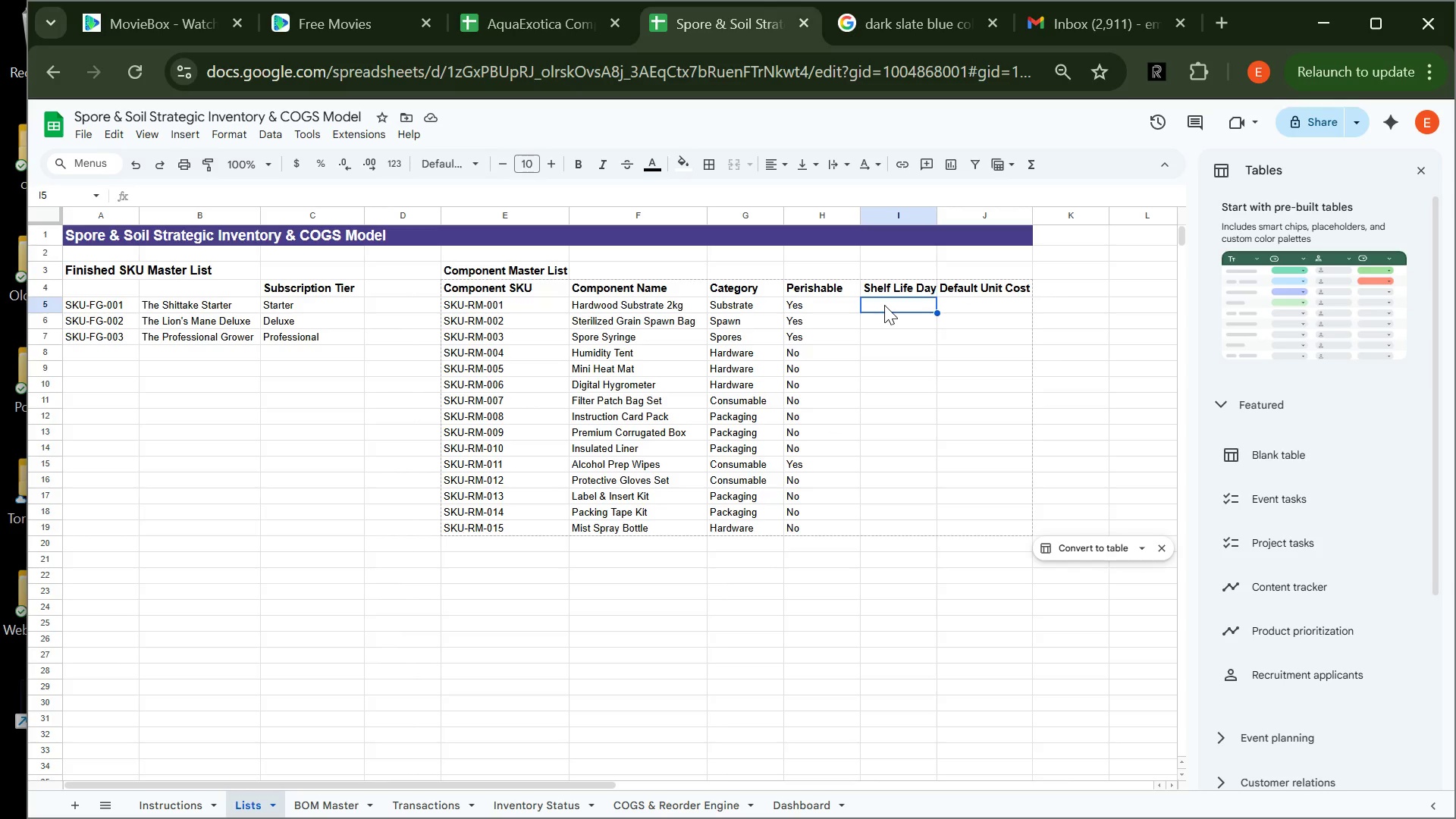 
wait(5.22)
 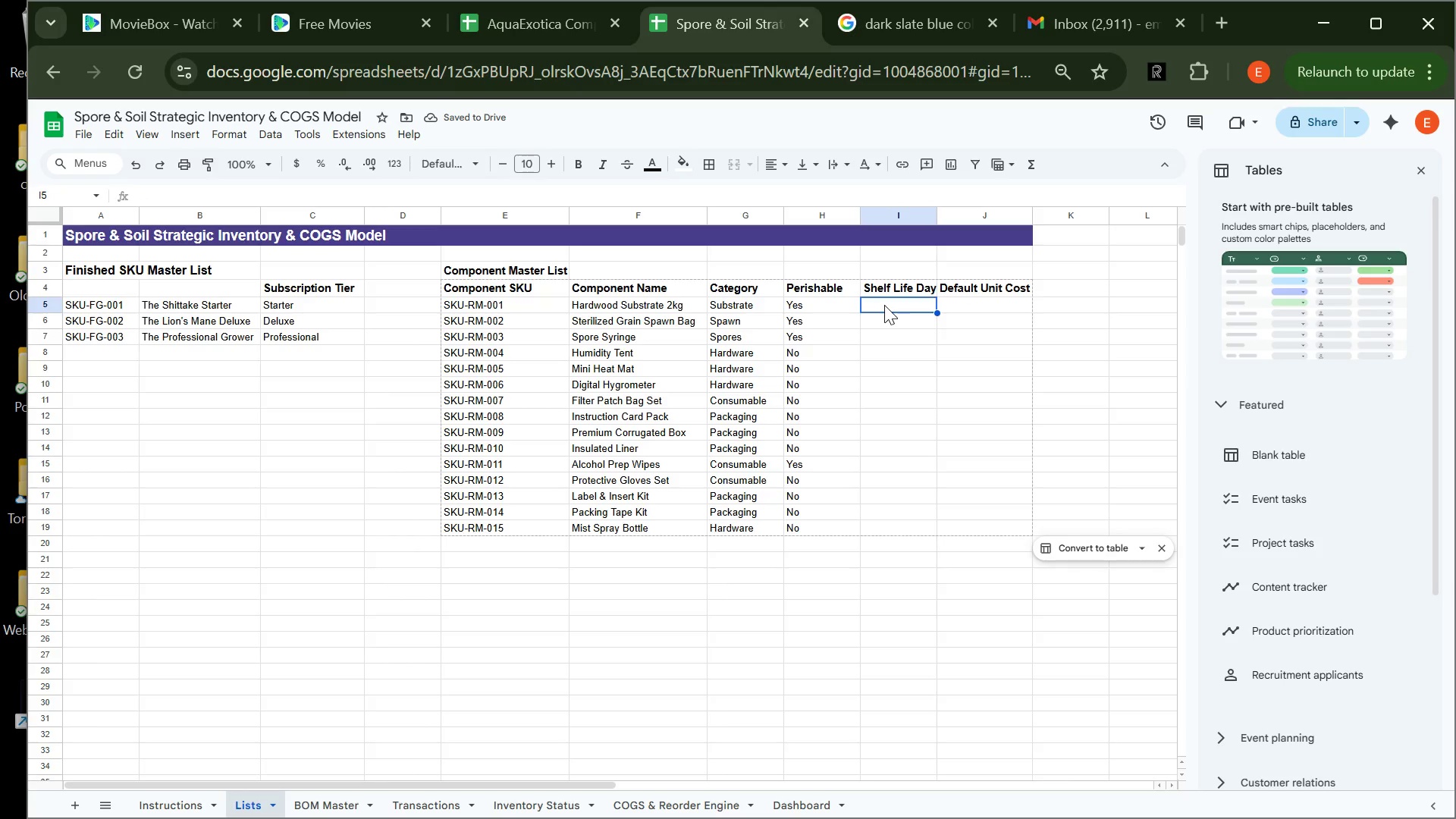 
type(120)
 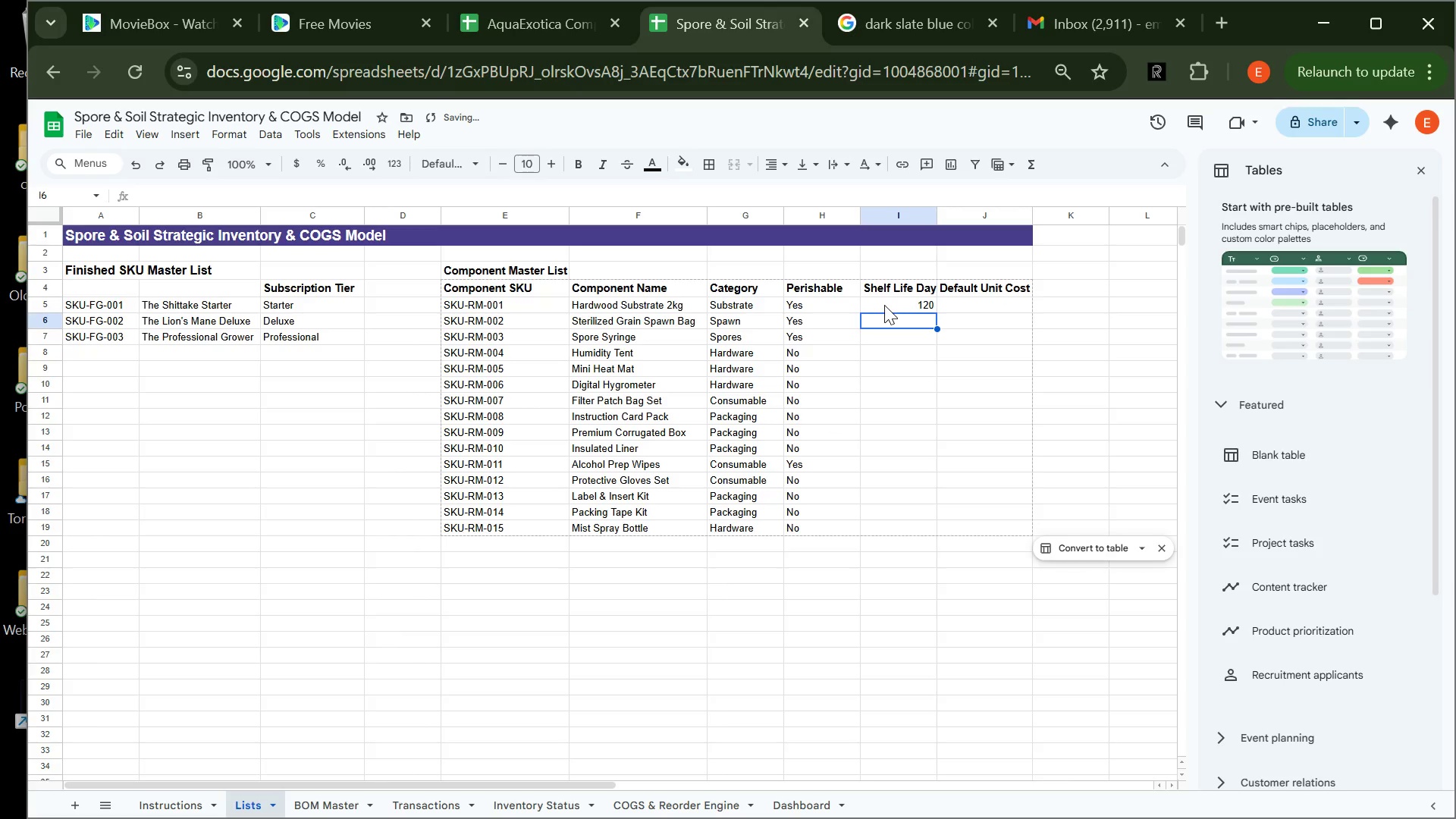 
key(Enter)
 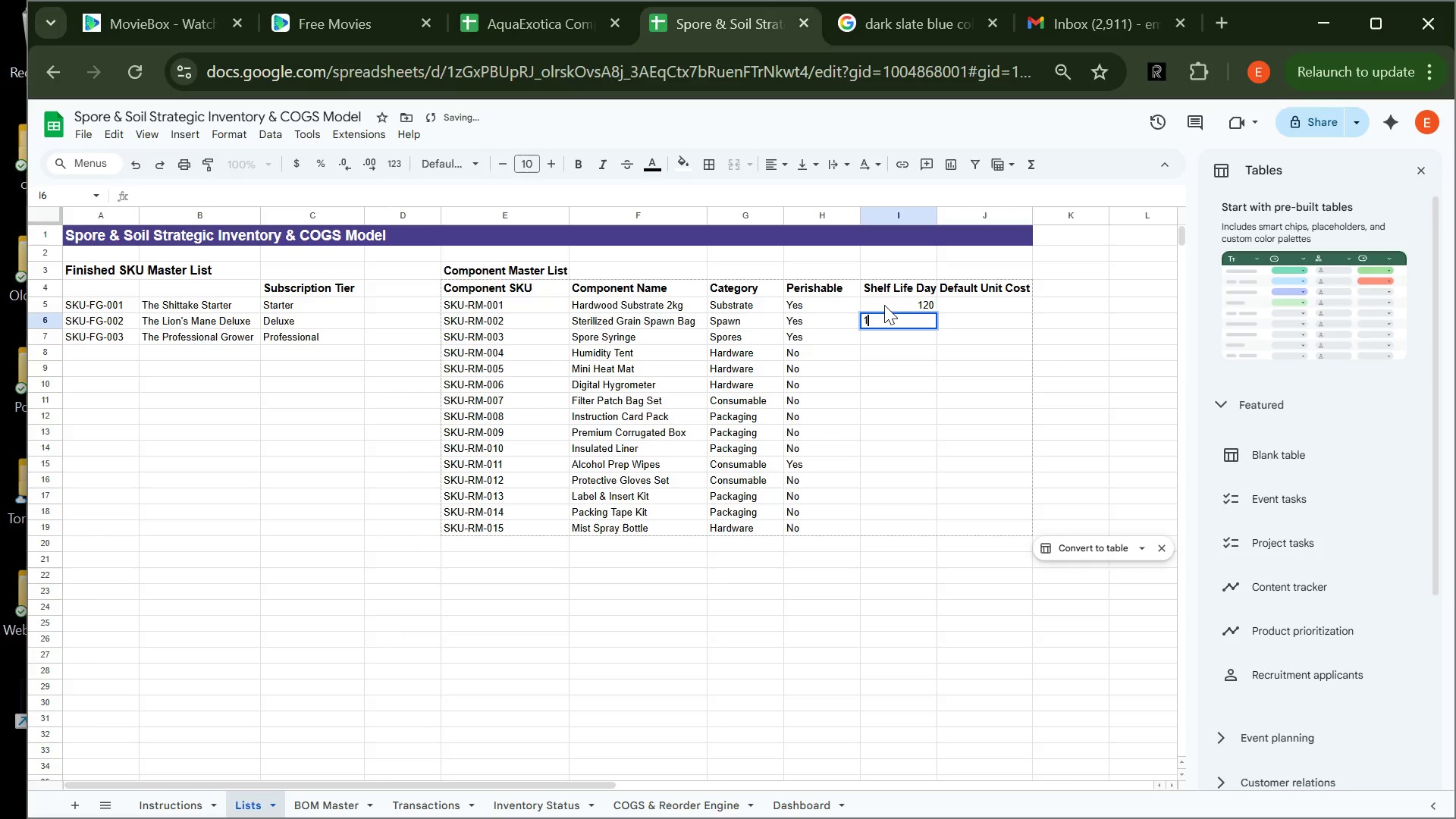 
type(120)
 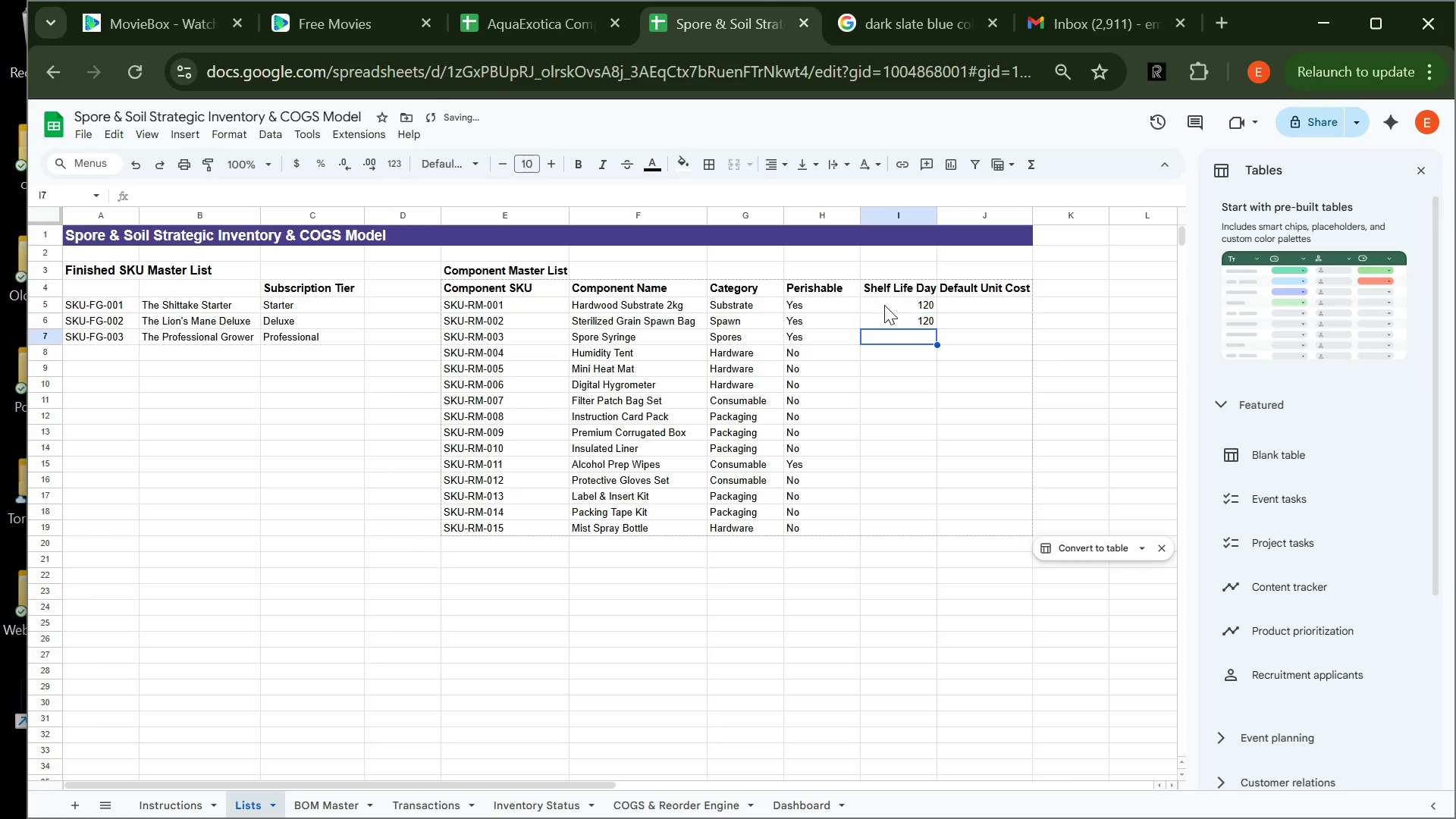 
key(Enter)
 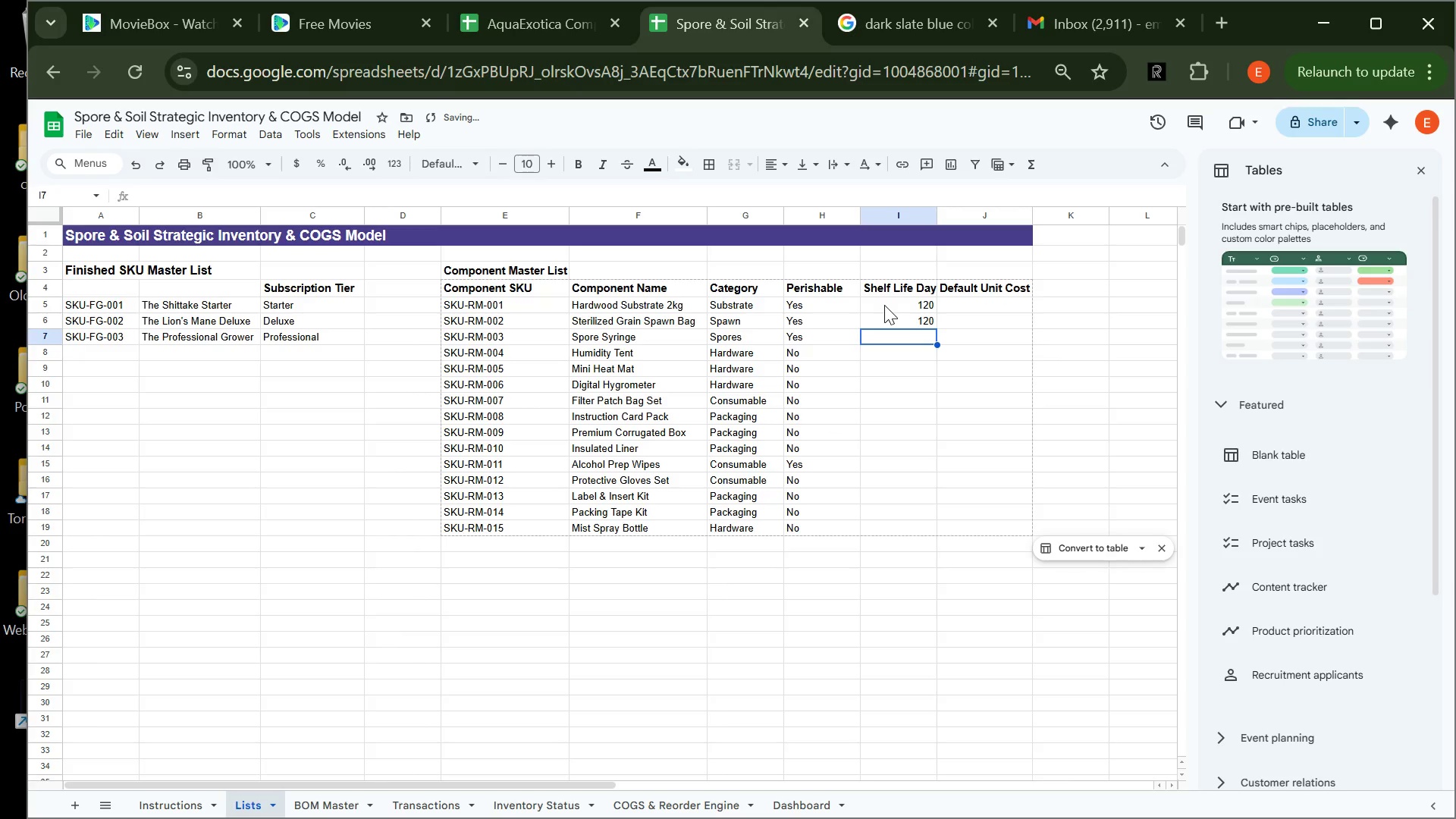 
type(90)
 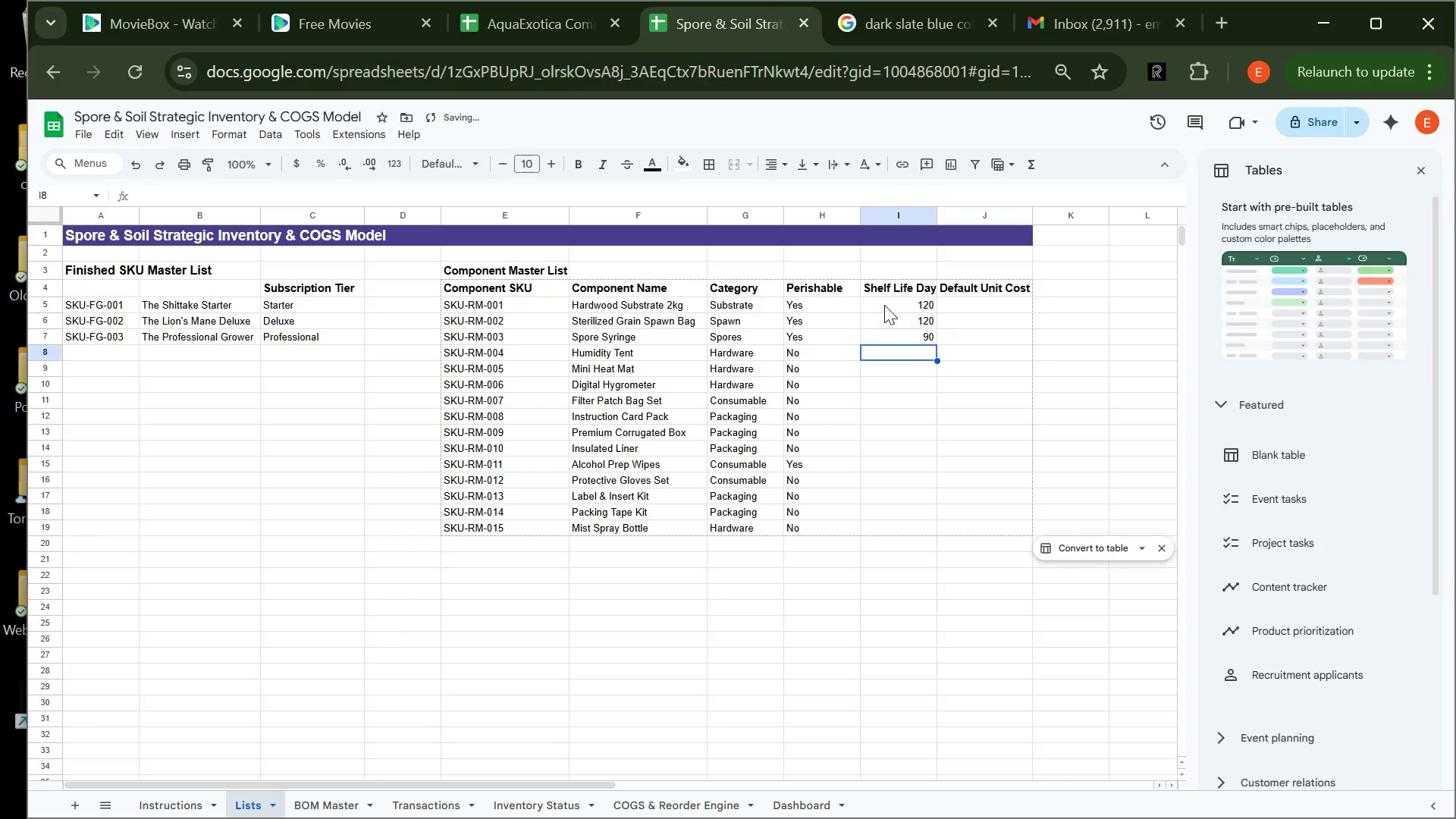 
key(Enter)
 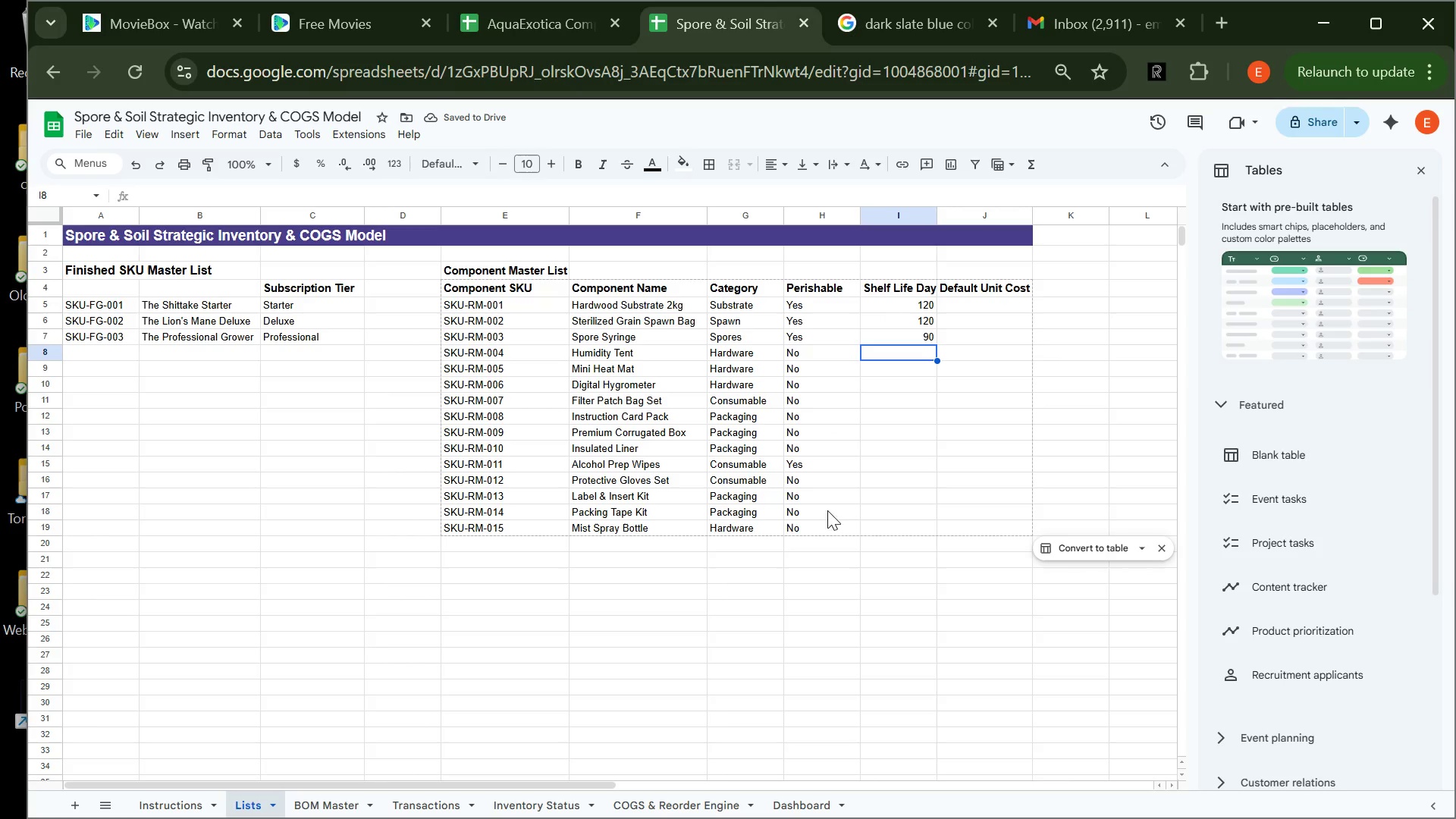 
left_click([869, 528])
 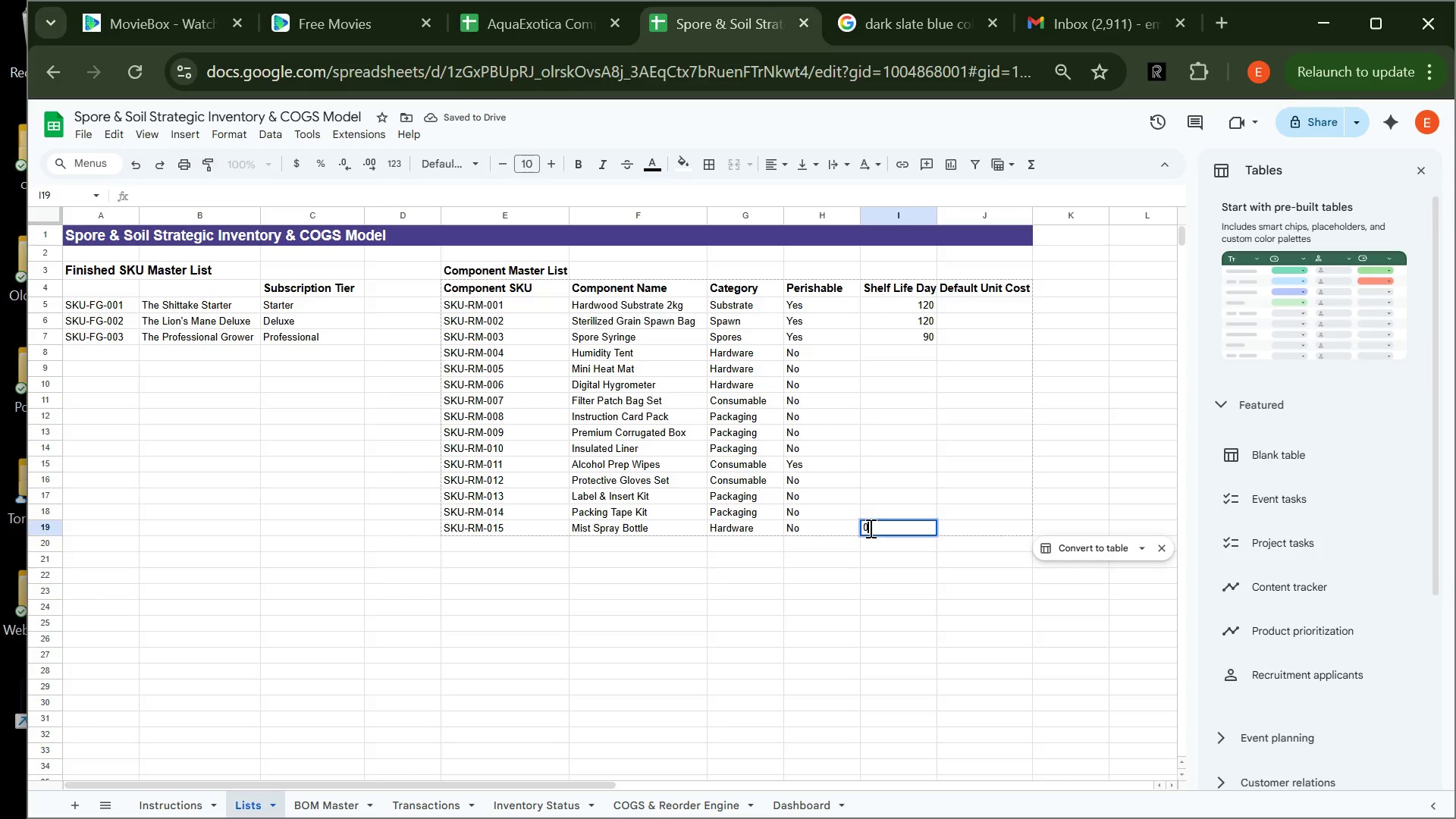 
key(0)
 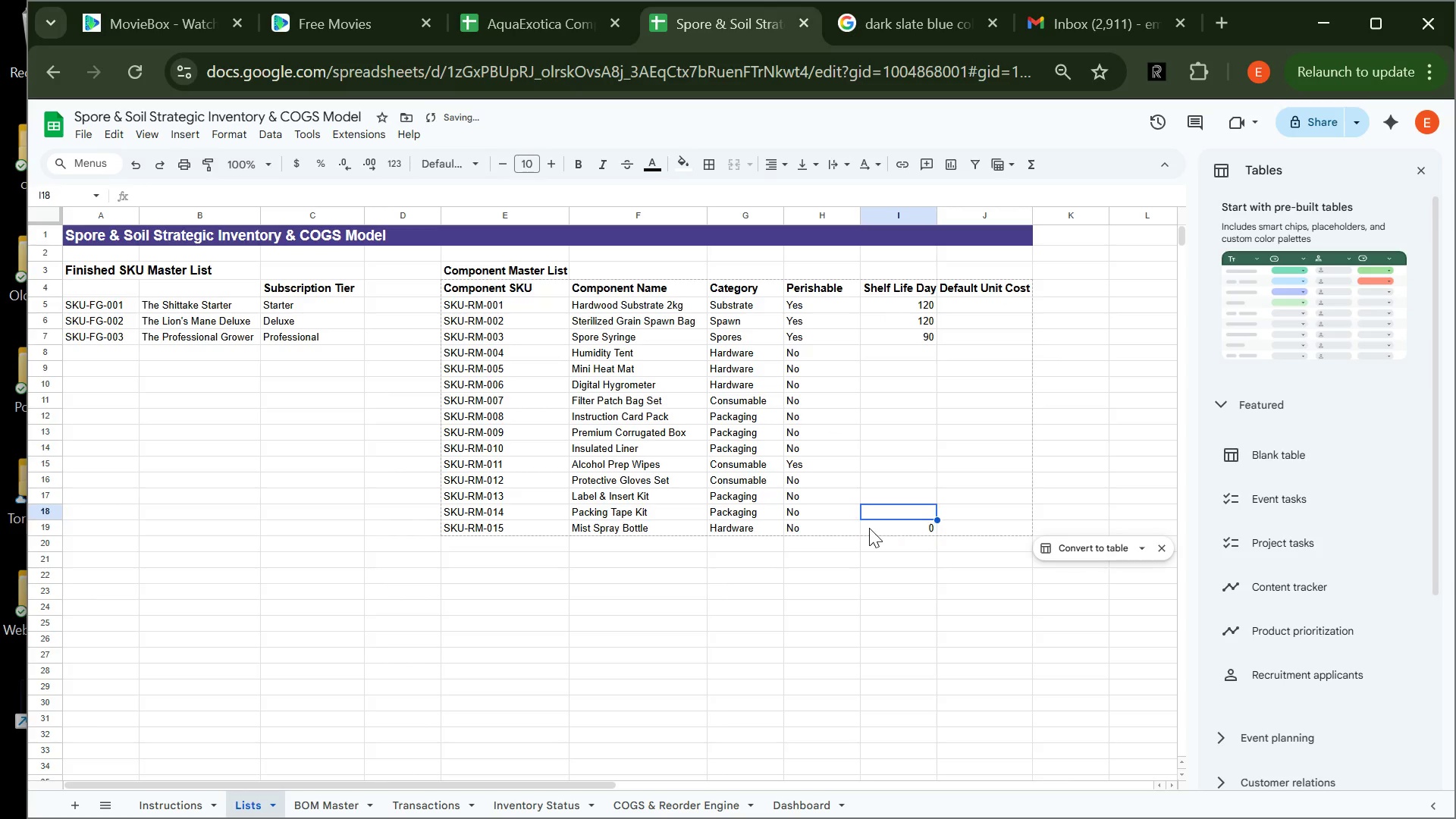 
key(ArrowUp)
 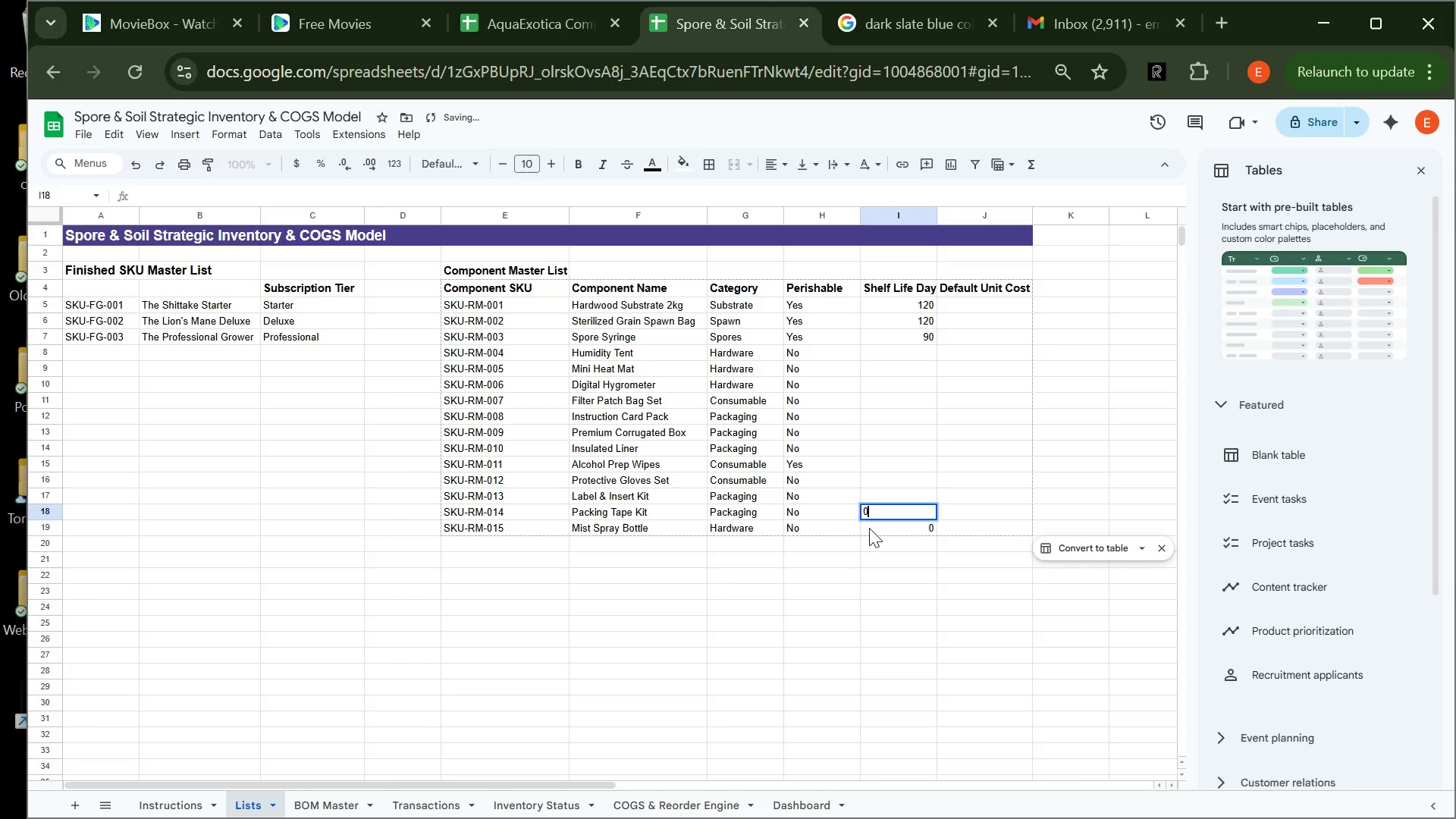 
key(0)
 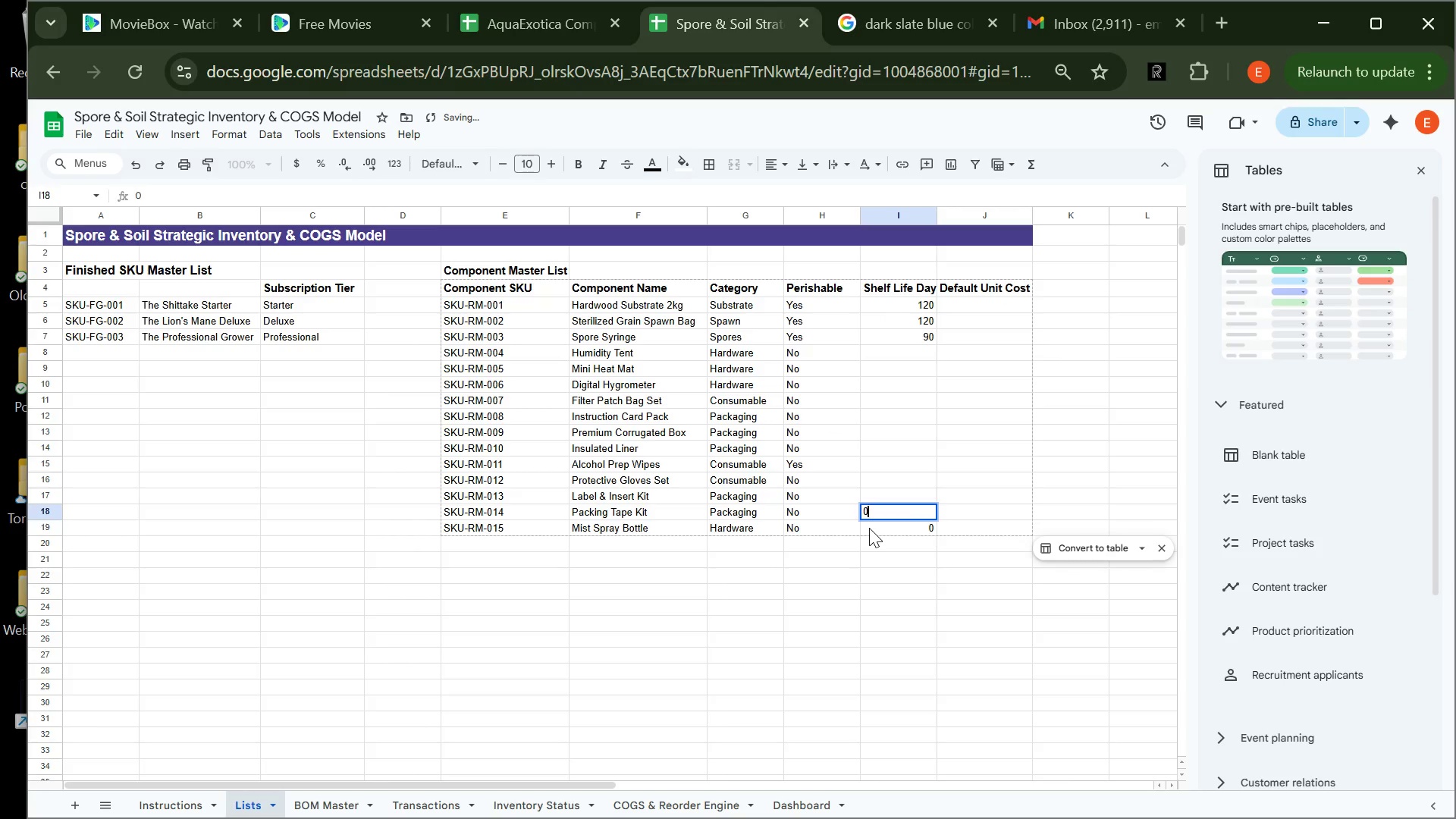 
key(ArrowUp)
 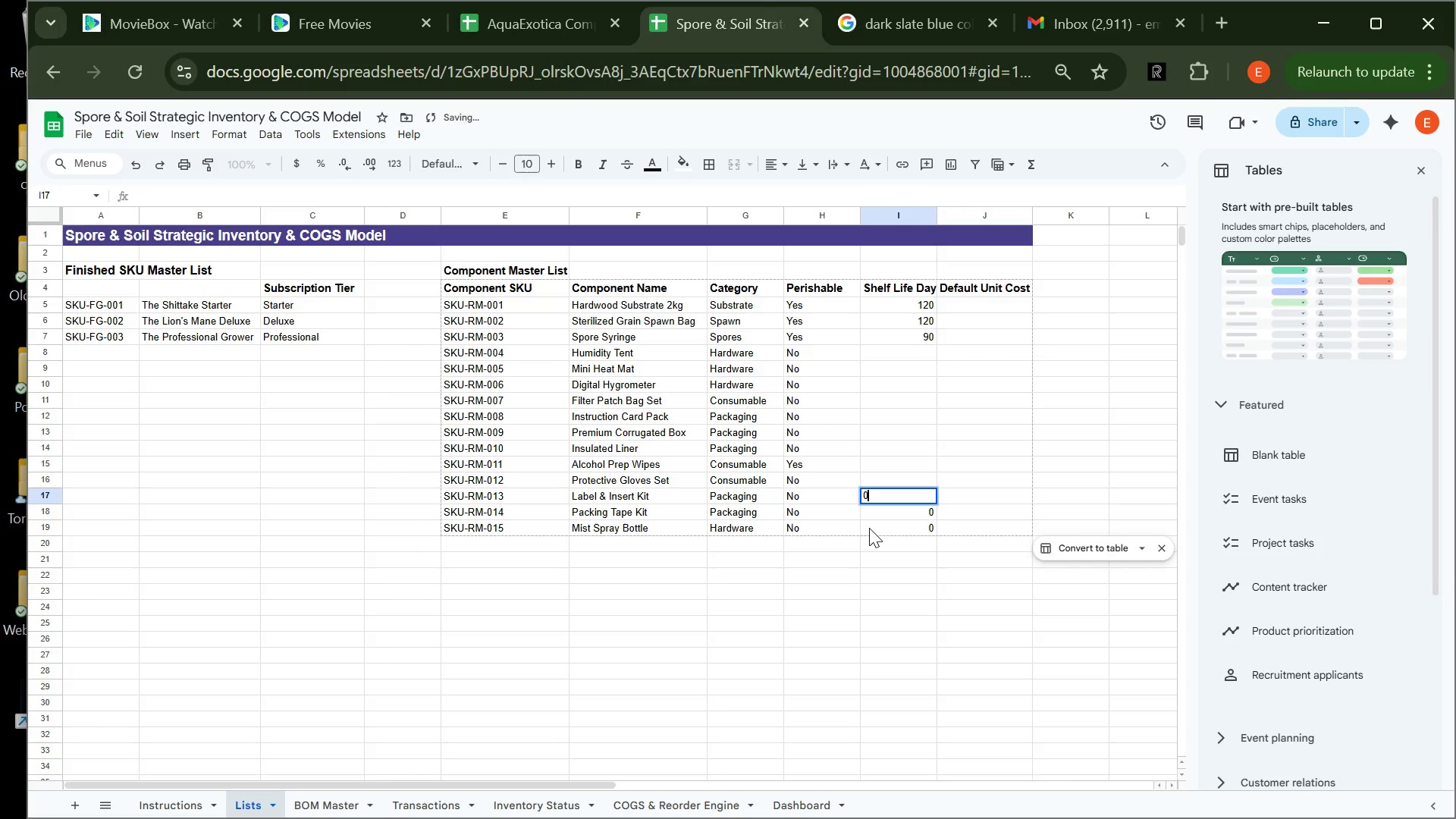 
key(0)
 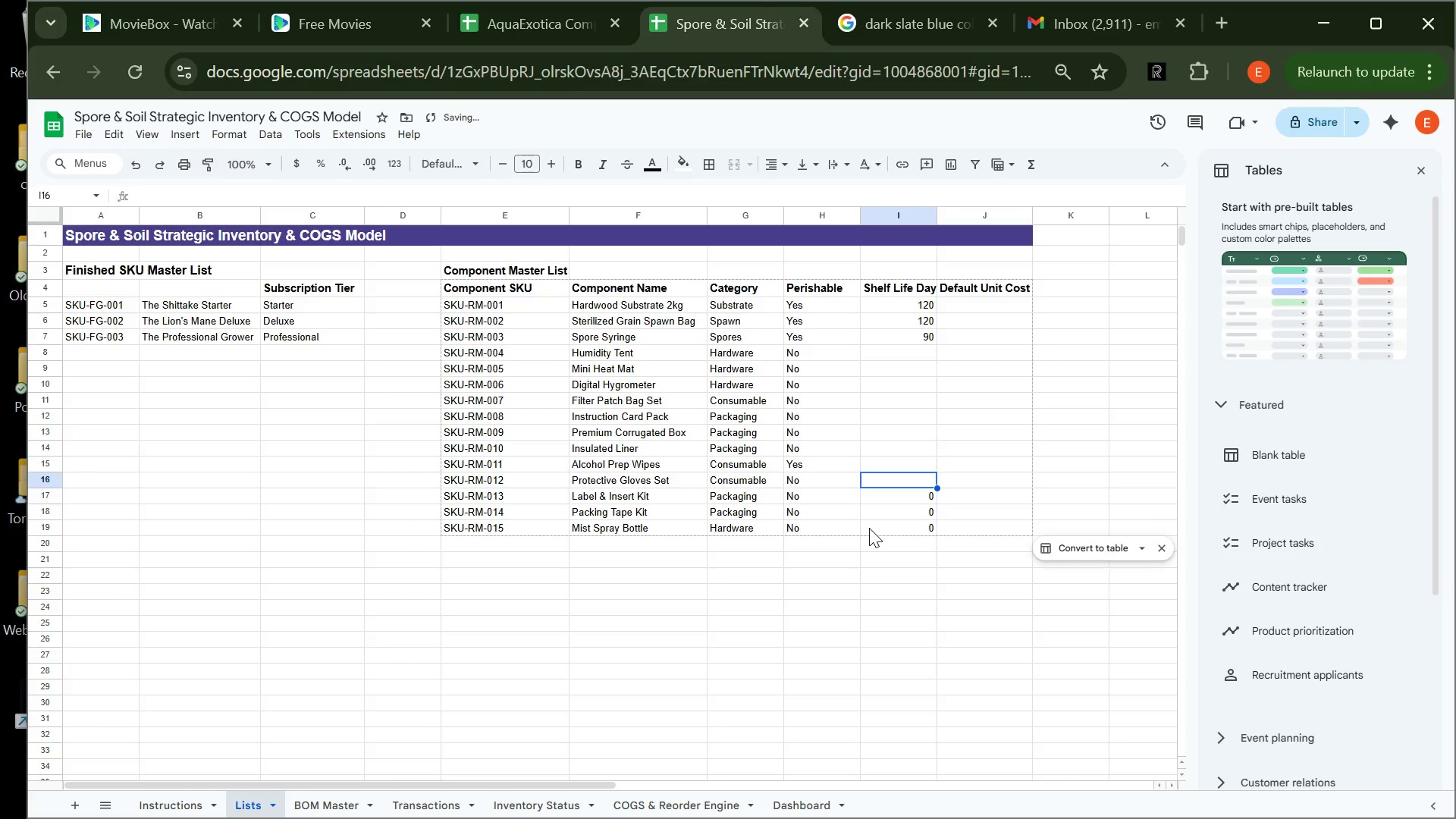 
key(ArrowUp)
 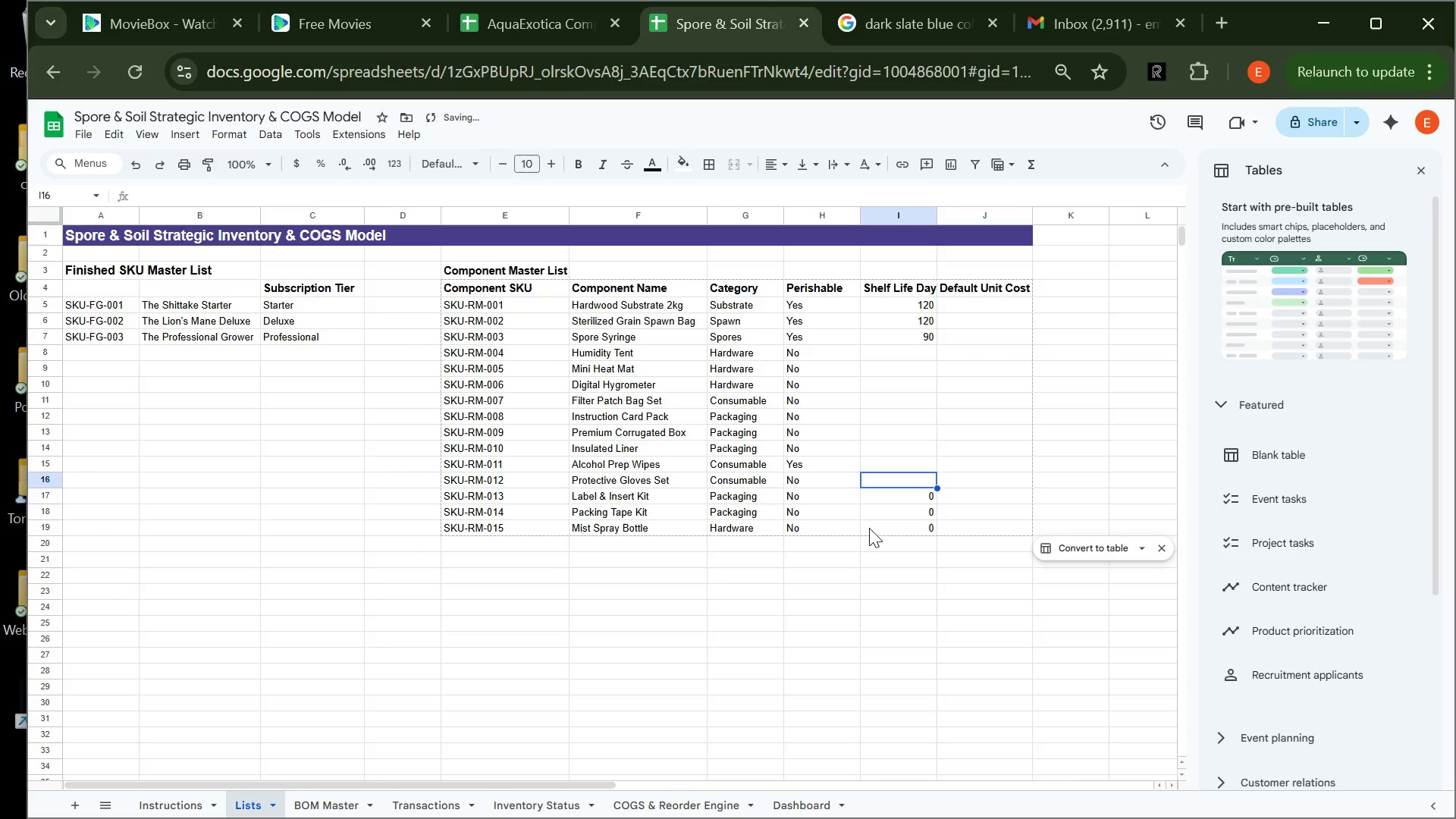 
type(365)
 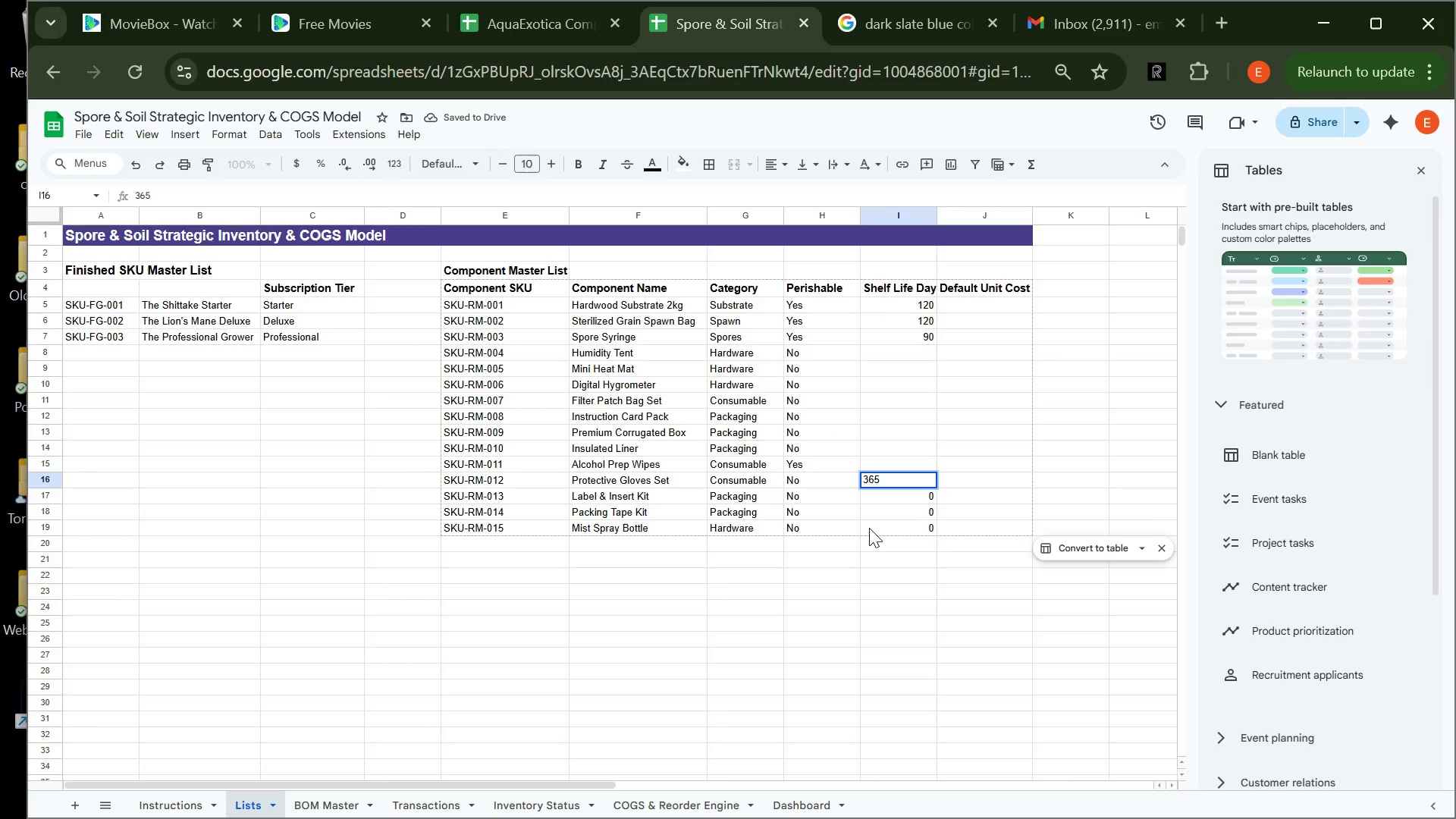 
key(ArrowUp)
 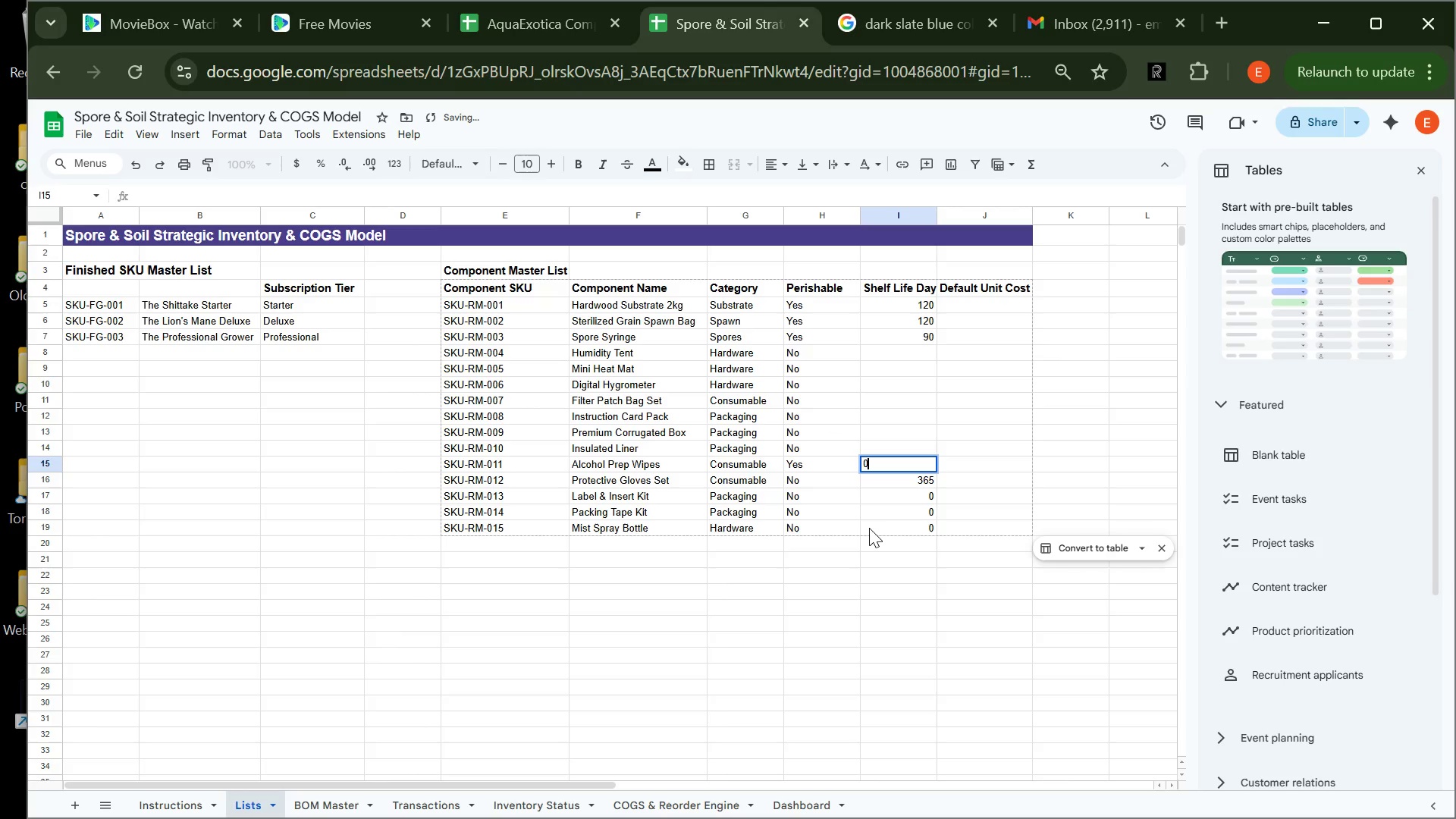 
type(00)
key(Backspace)
 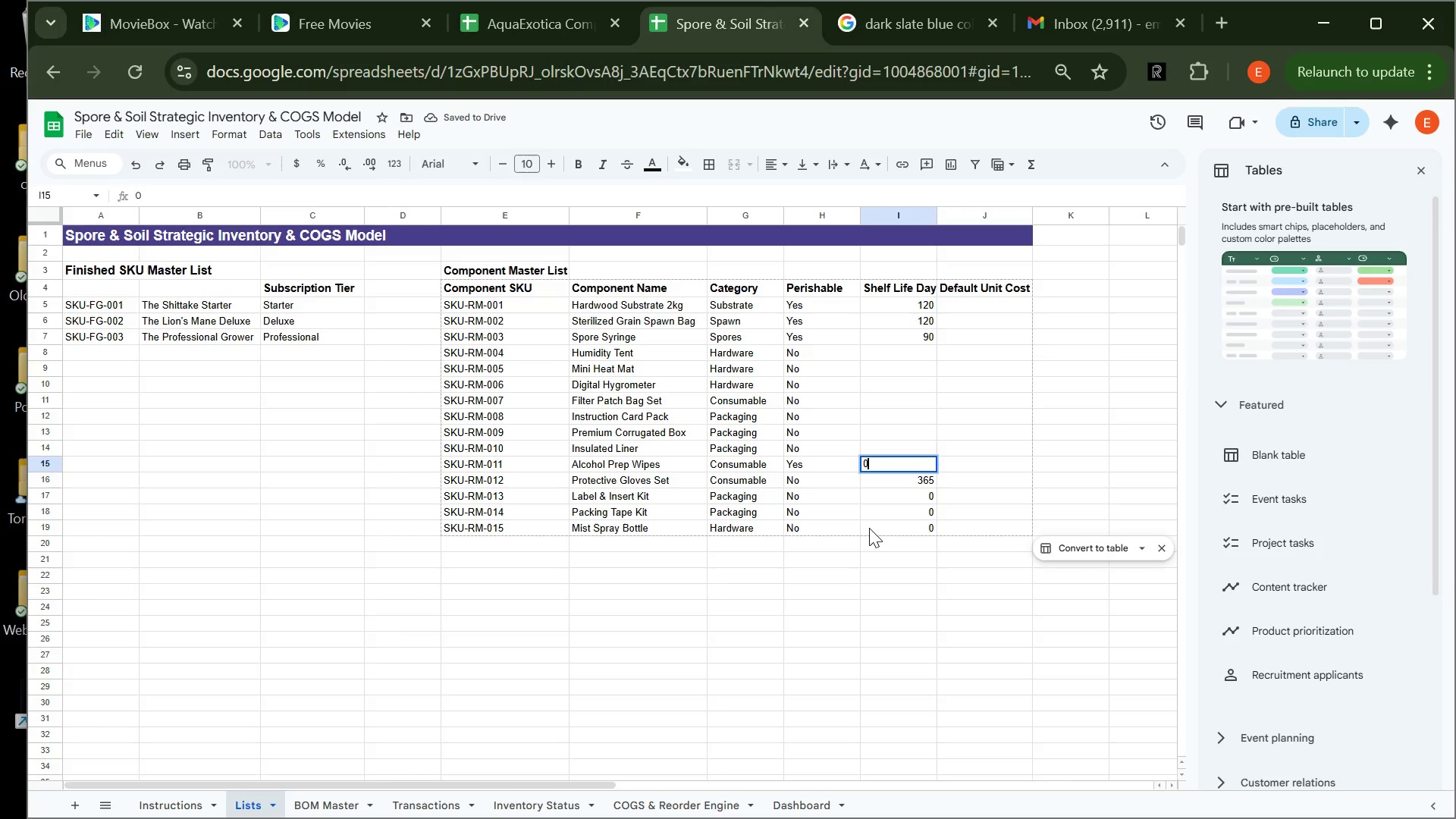 
key(ArrowUp)
 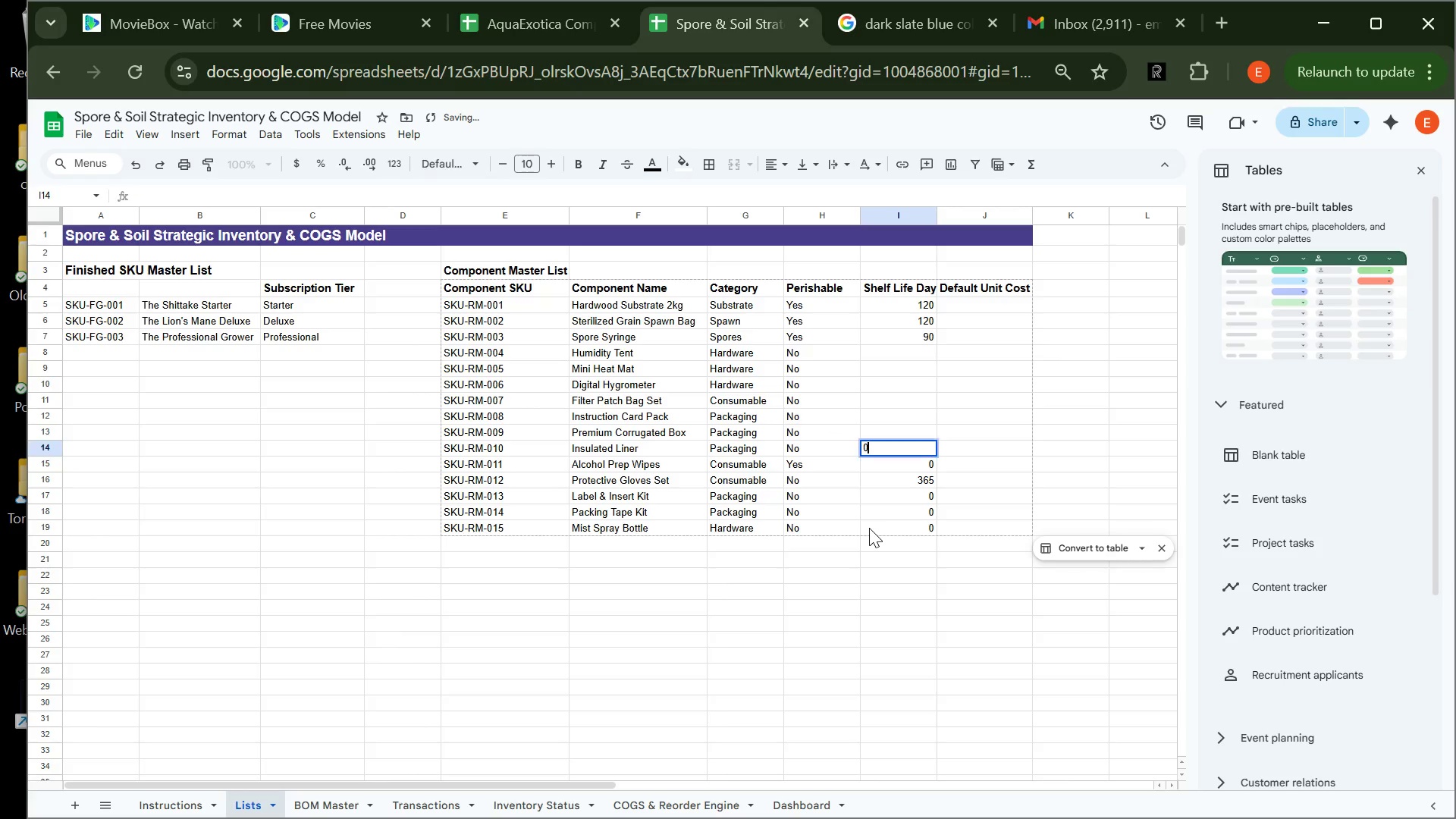 
key(0)
 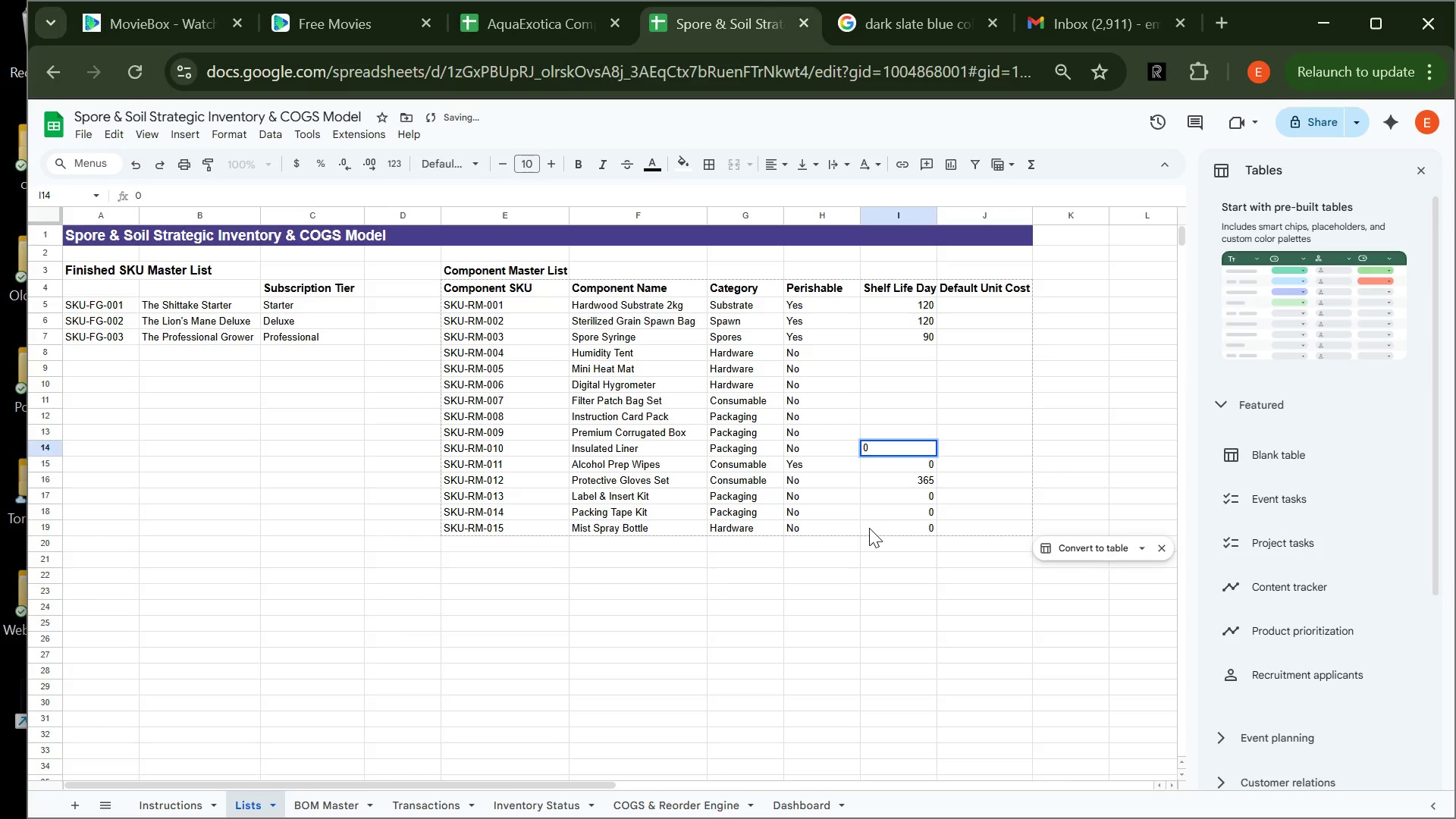 
key(ArrowUp)
 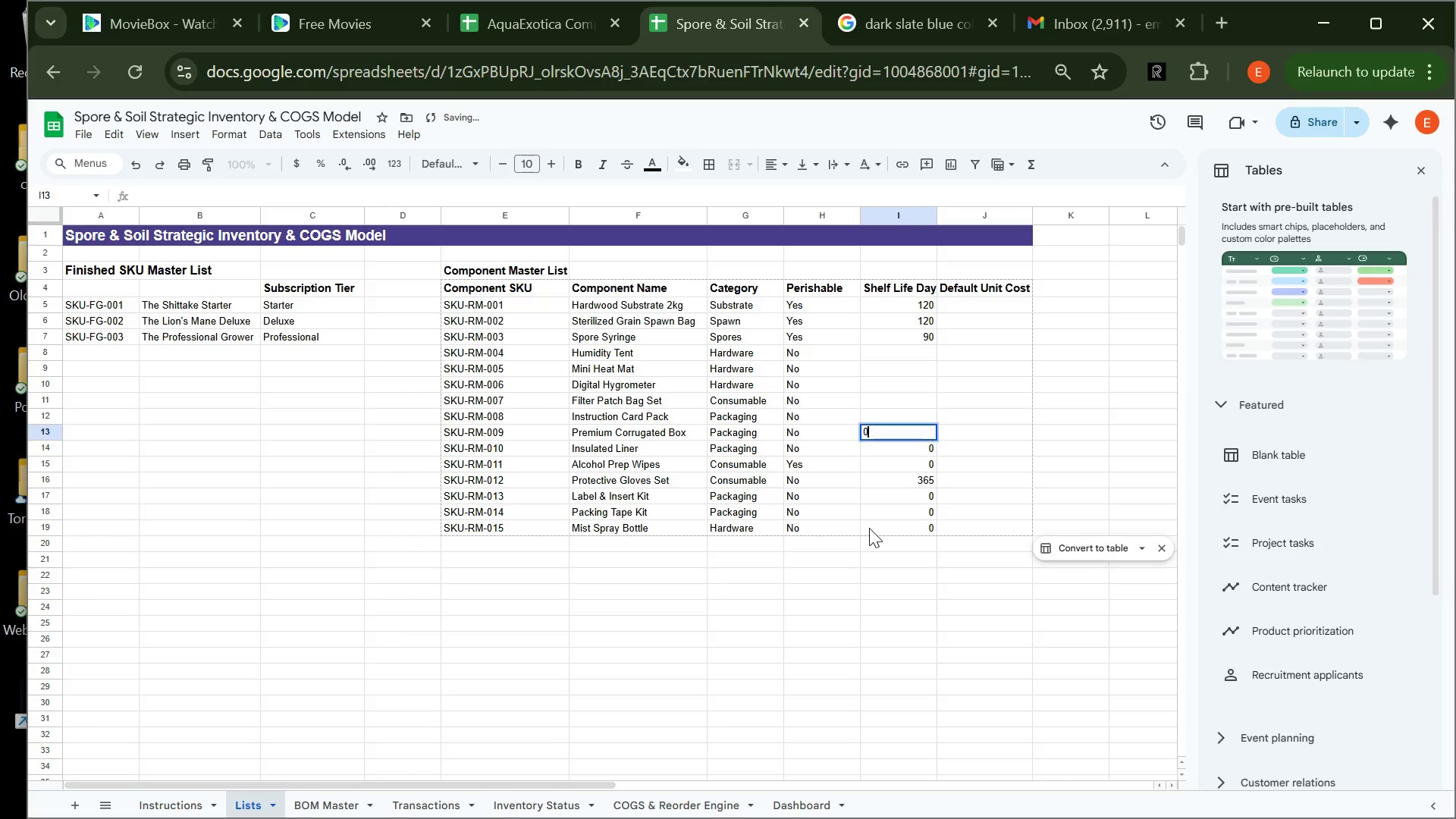 
key(0)
 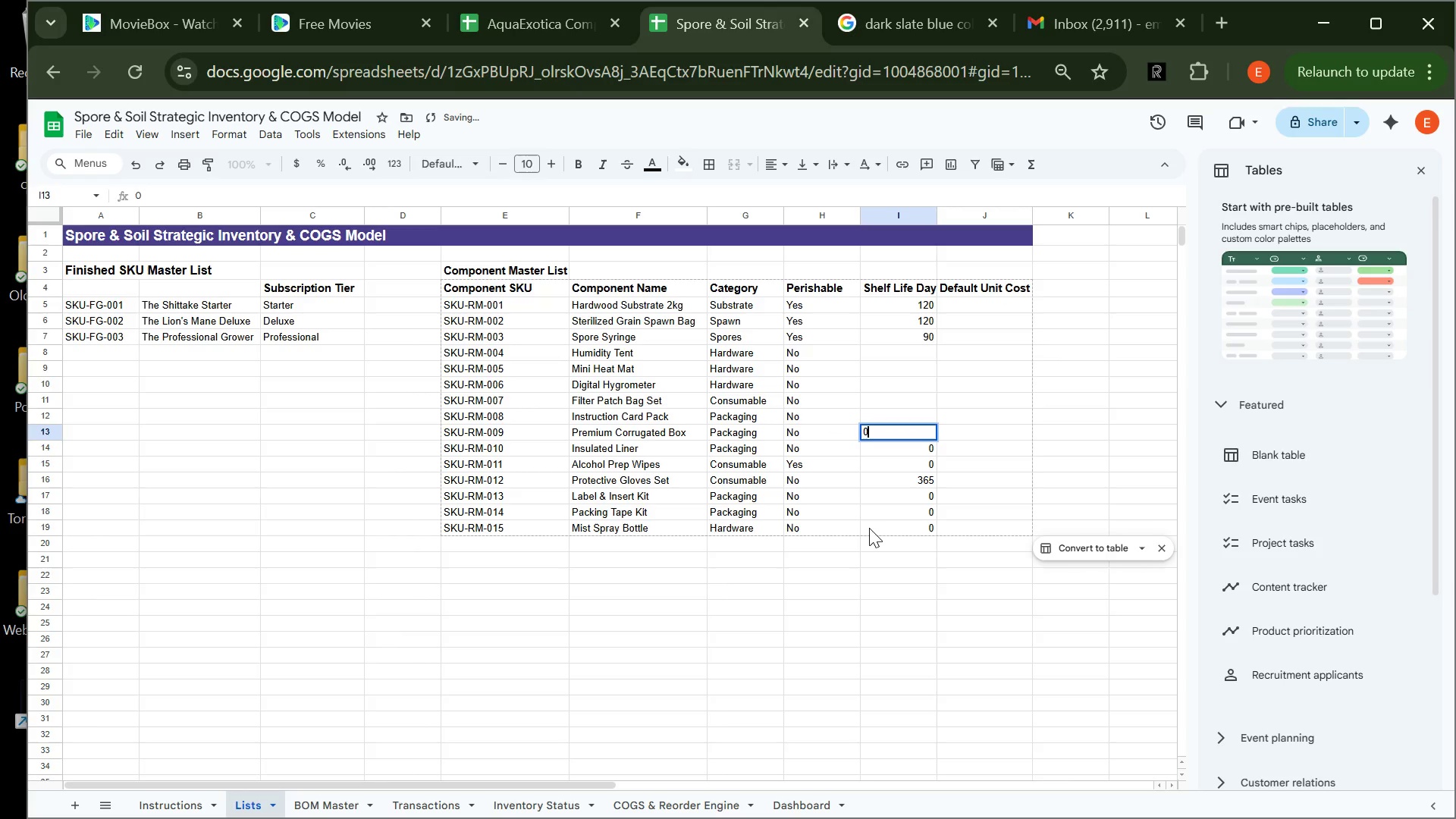 
key(ArrowUp)
 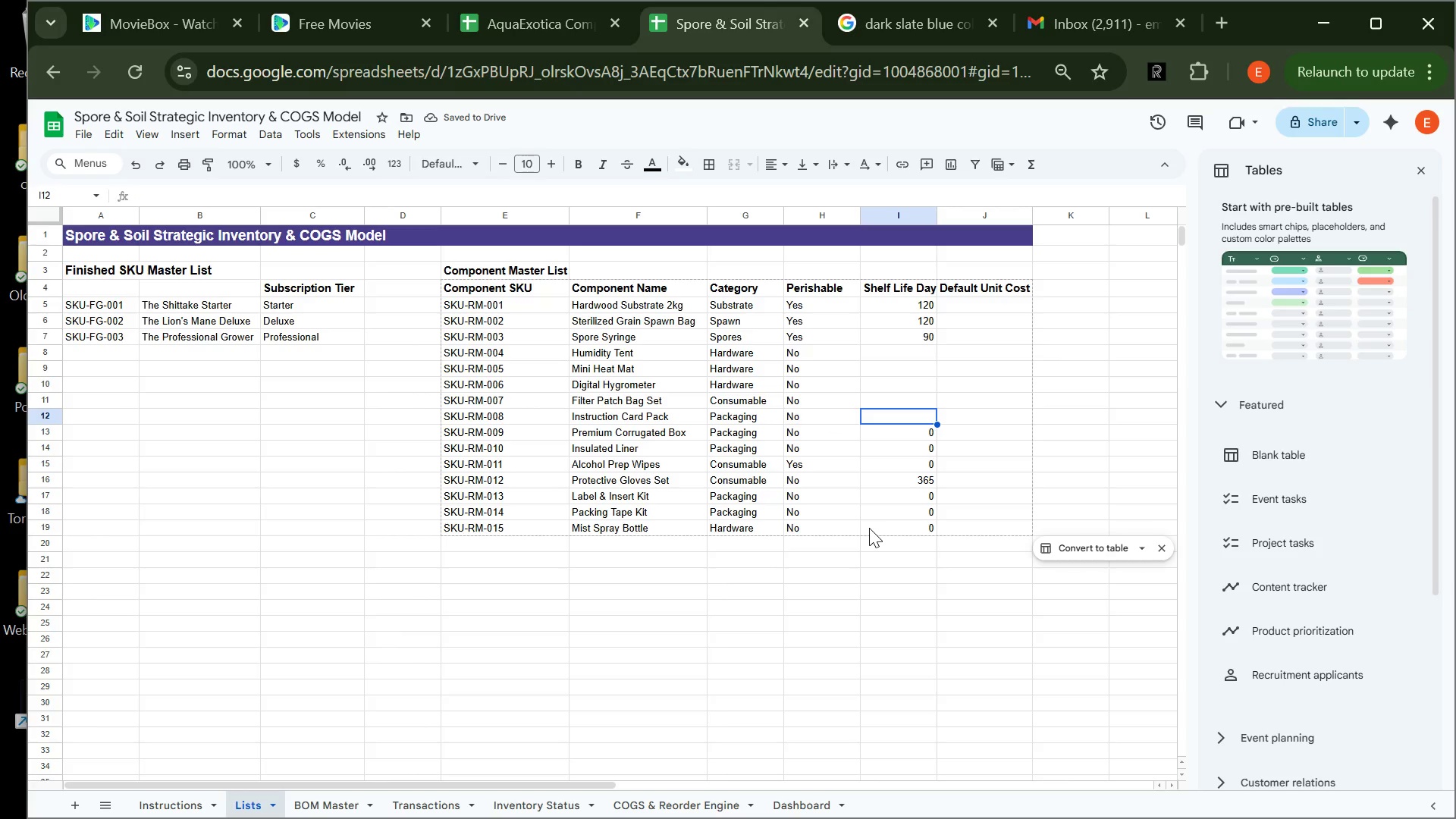 
type(365)
 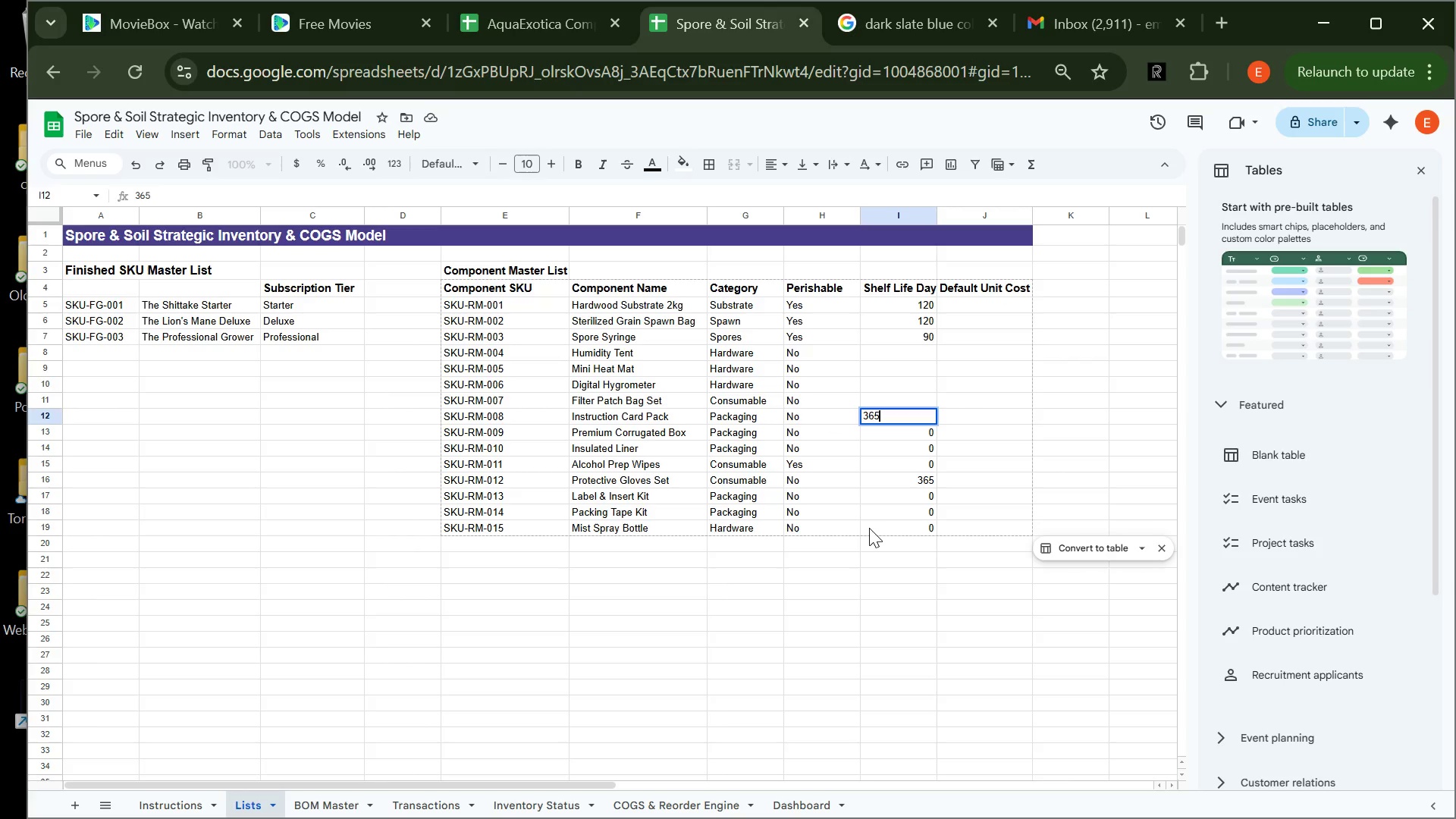 
key(ArrowUp)
 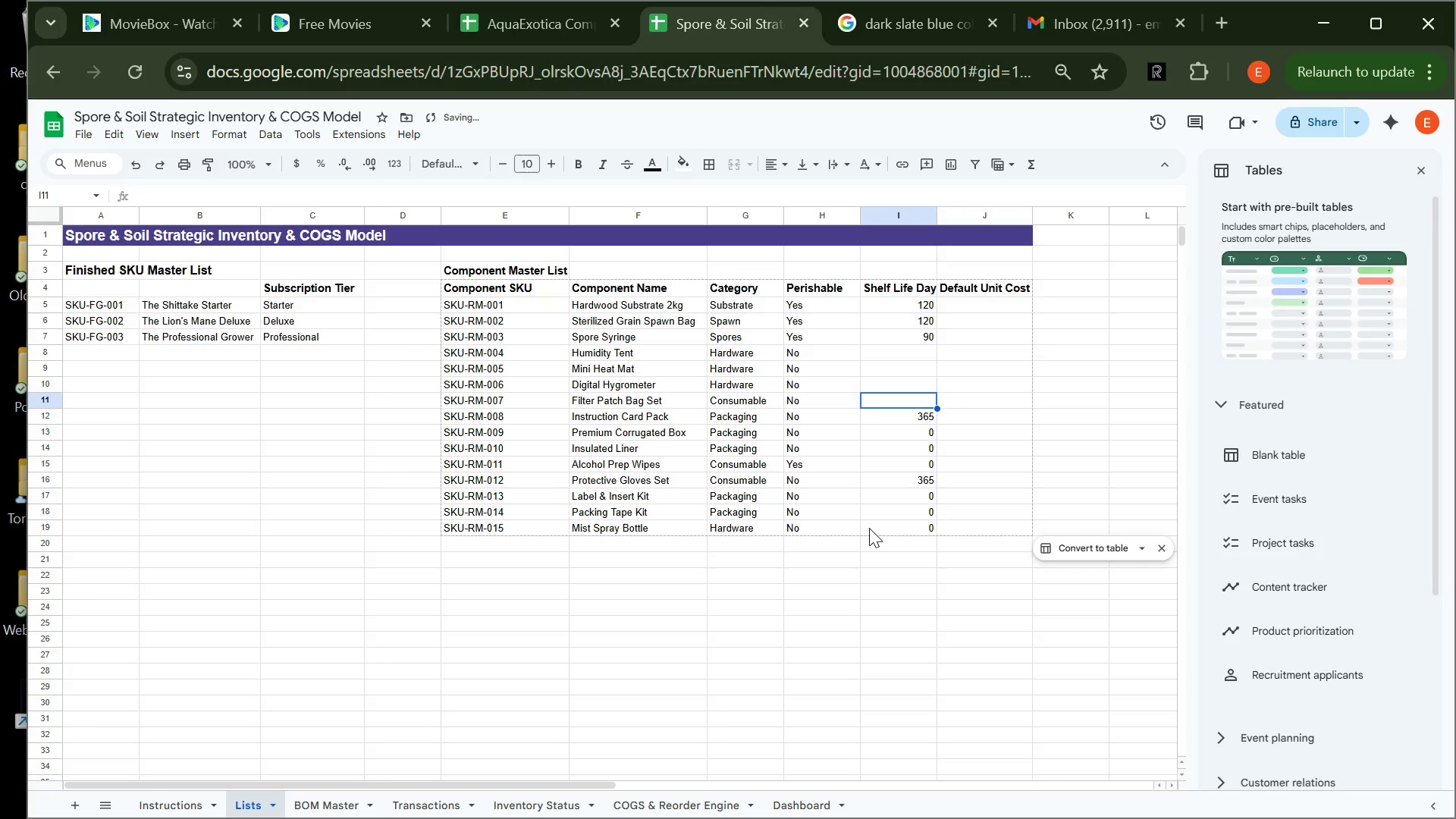 
key(0)
 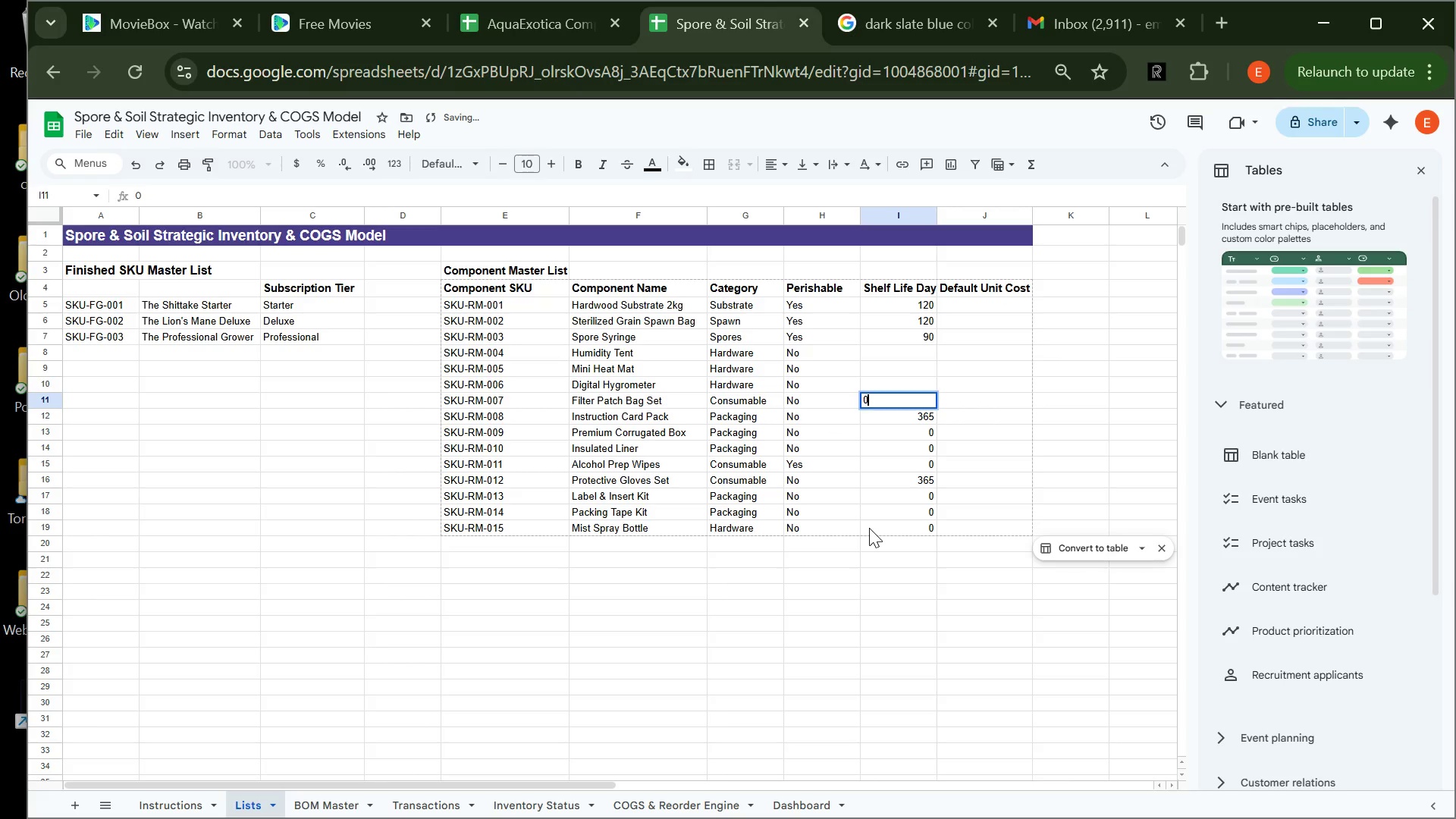 
key(ArrowUp)
 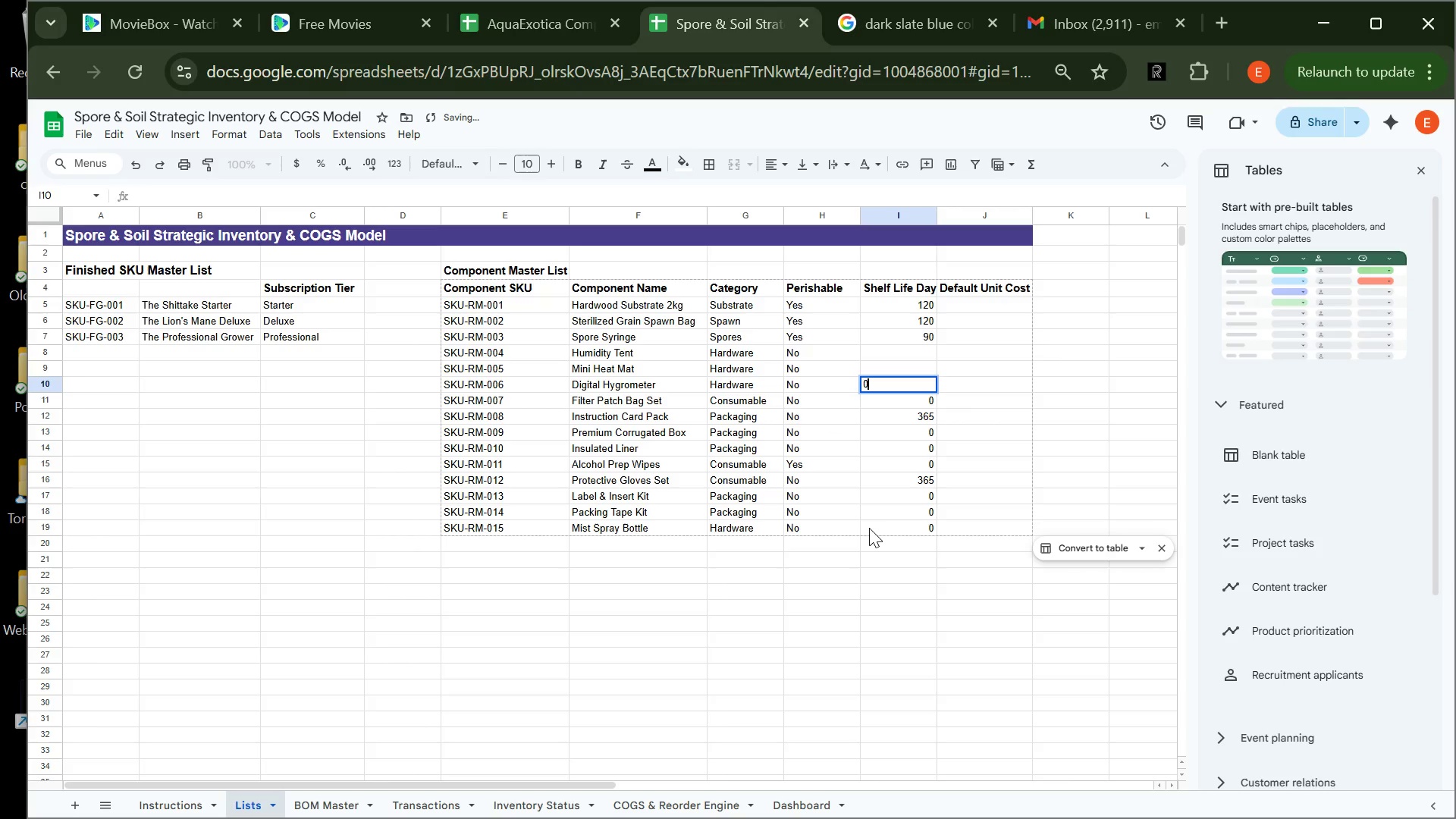 
key(0)
 